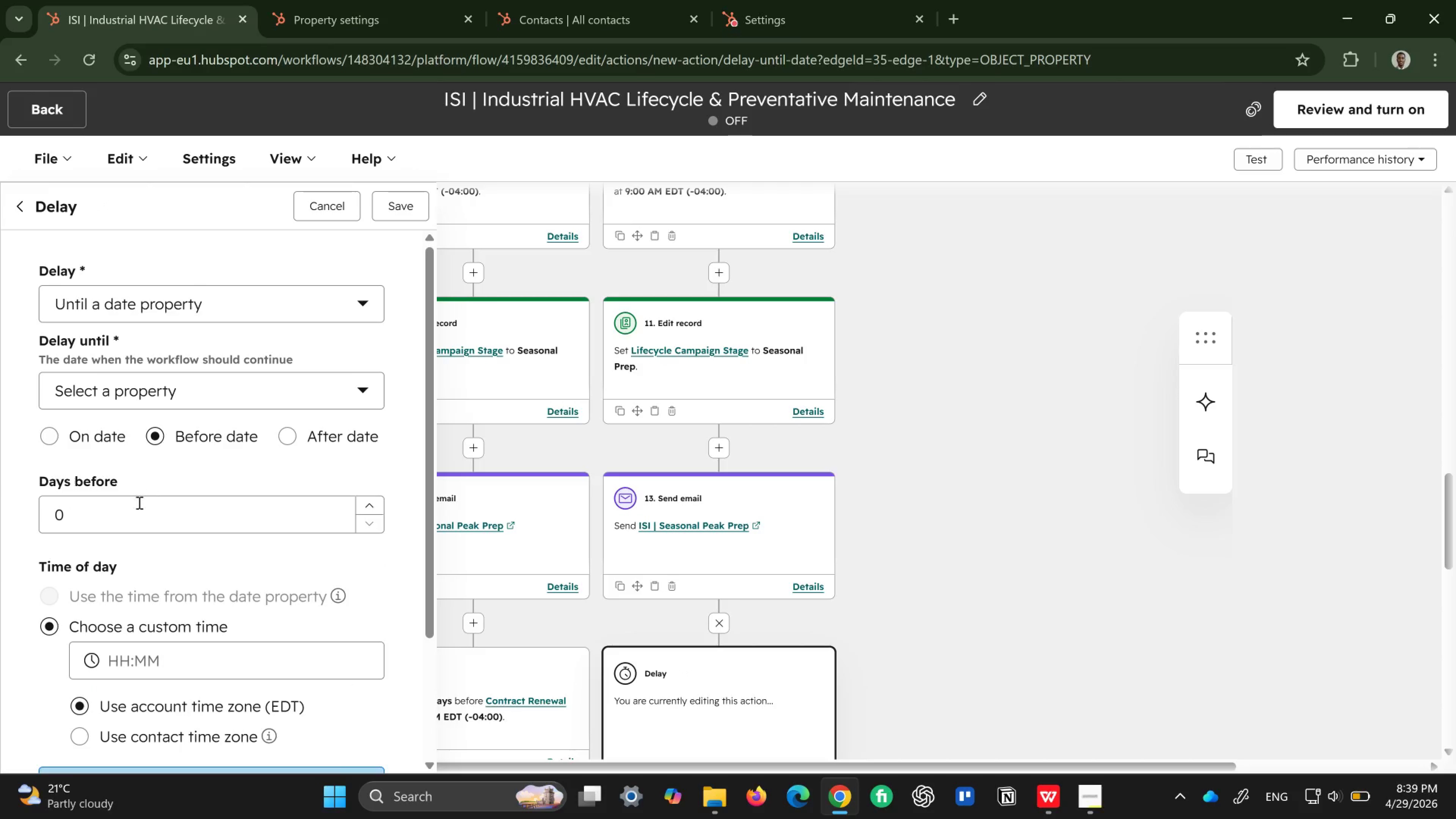 
left_click_drag(start_coordinate=[138, 502], to_coordinate=[28, 527])
 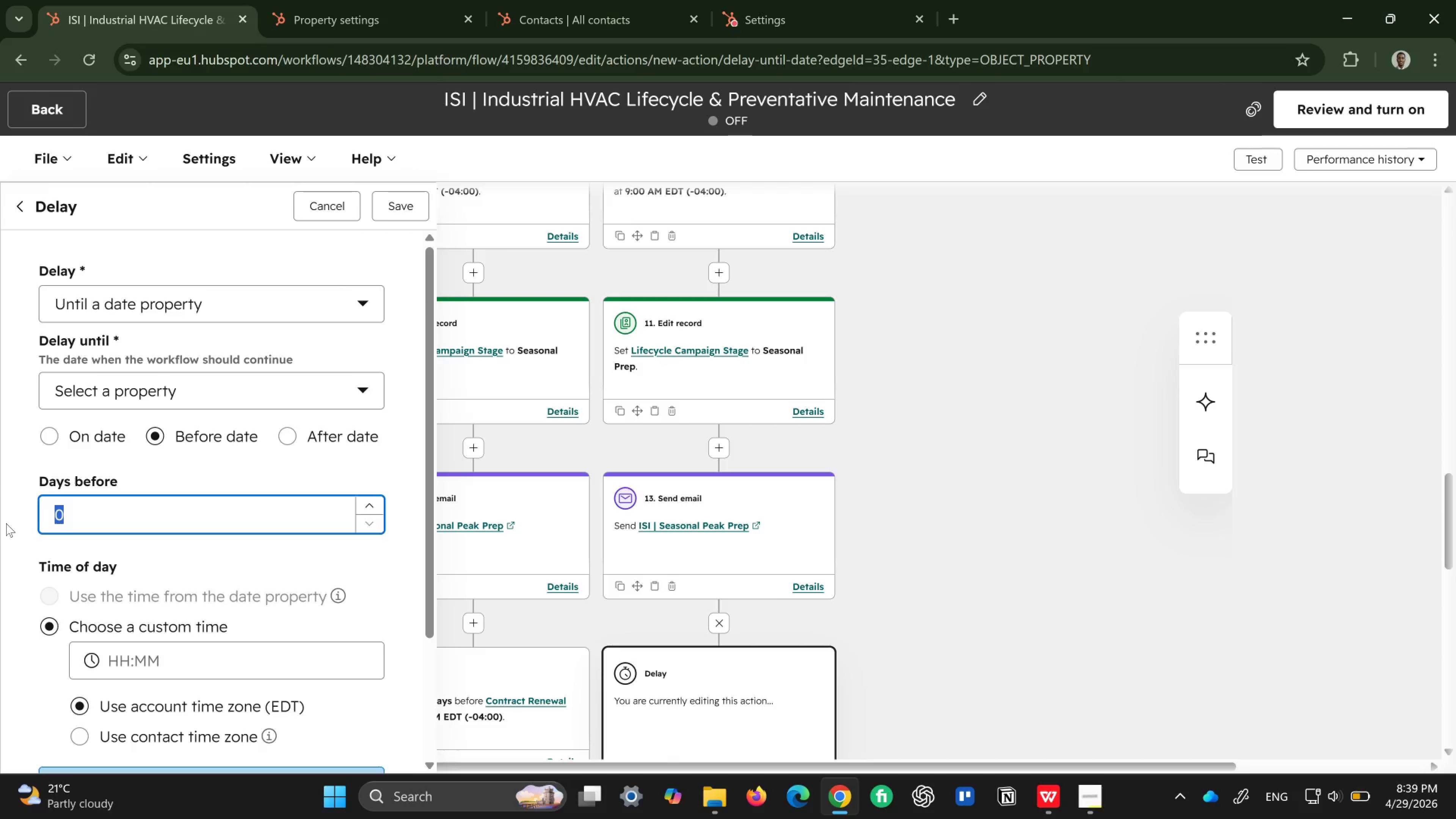 
type(45)
 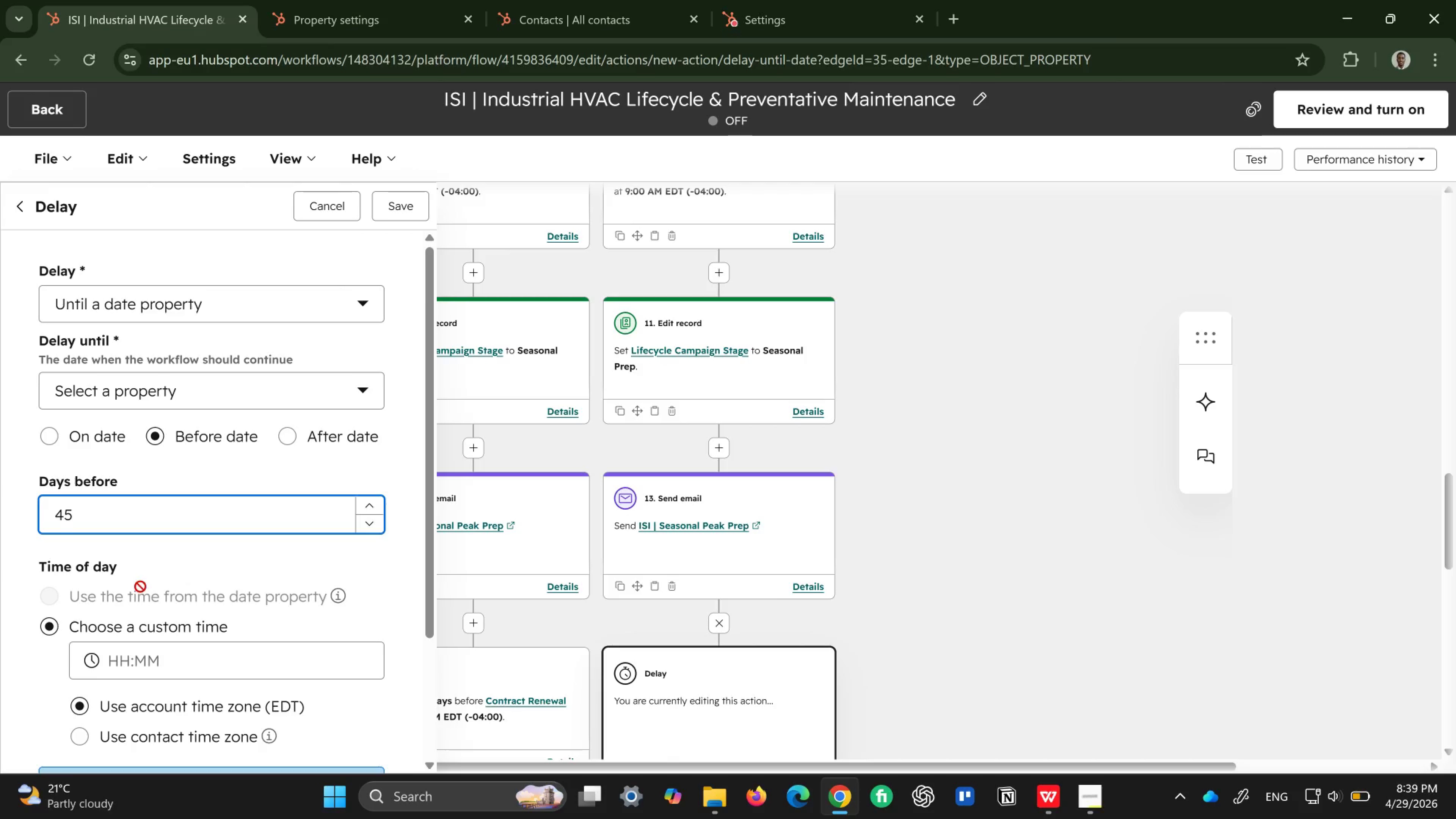 
scroll: coordinate [140, 587], scroll_direction: down, amount: 1.0
 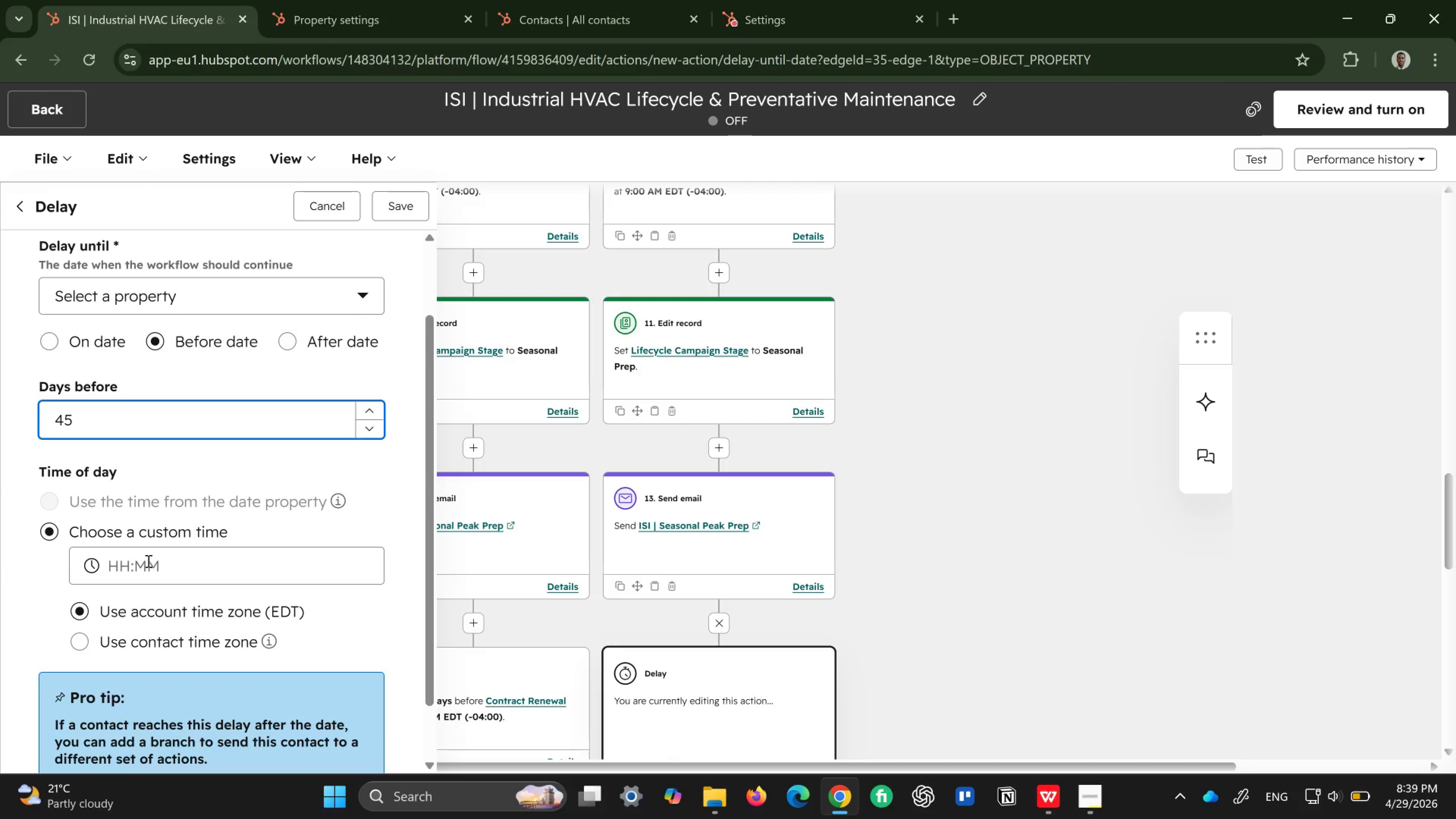 
left_click([147, 561])
 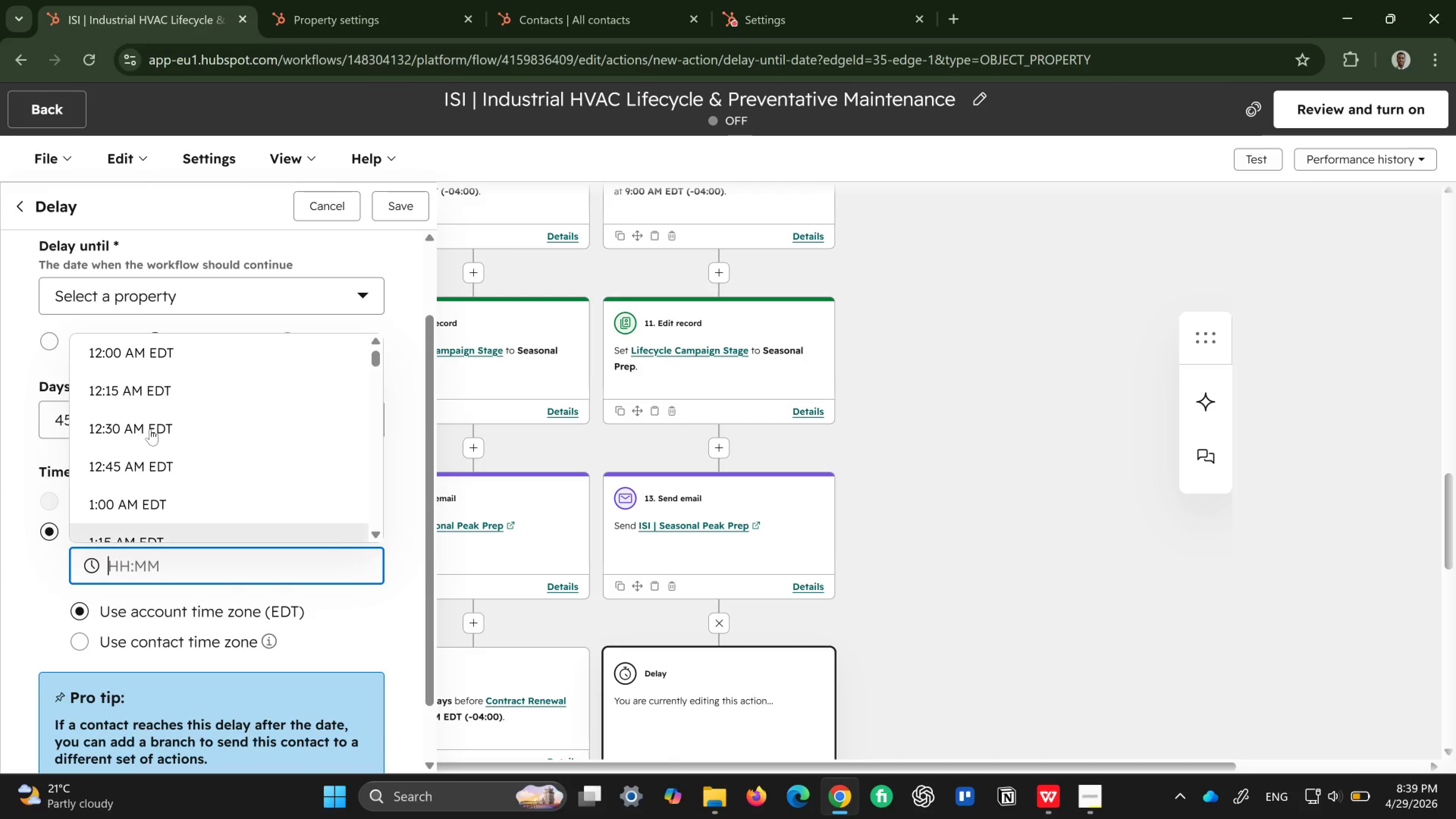 
scroll: coordinate [150, 429], scroll_direction: down, amount: 10.0
 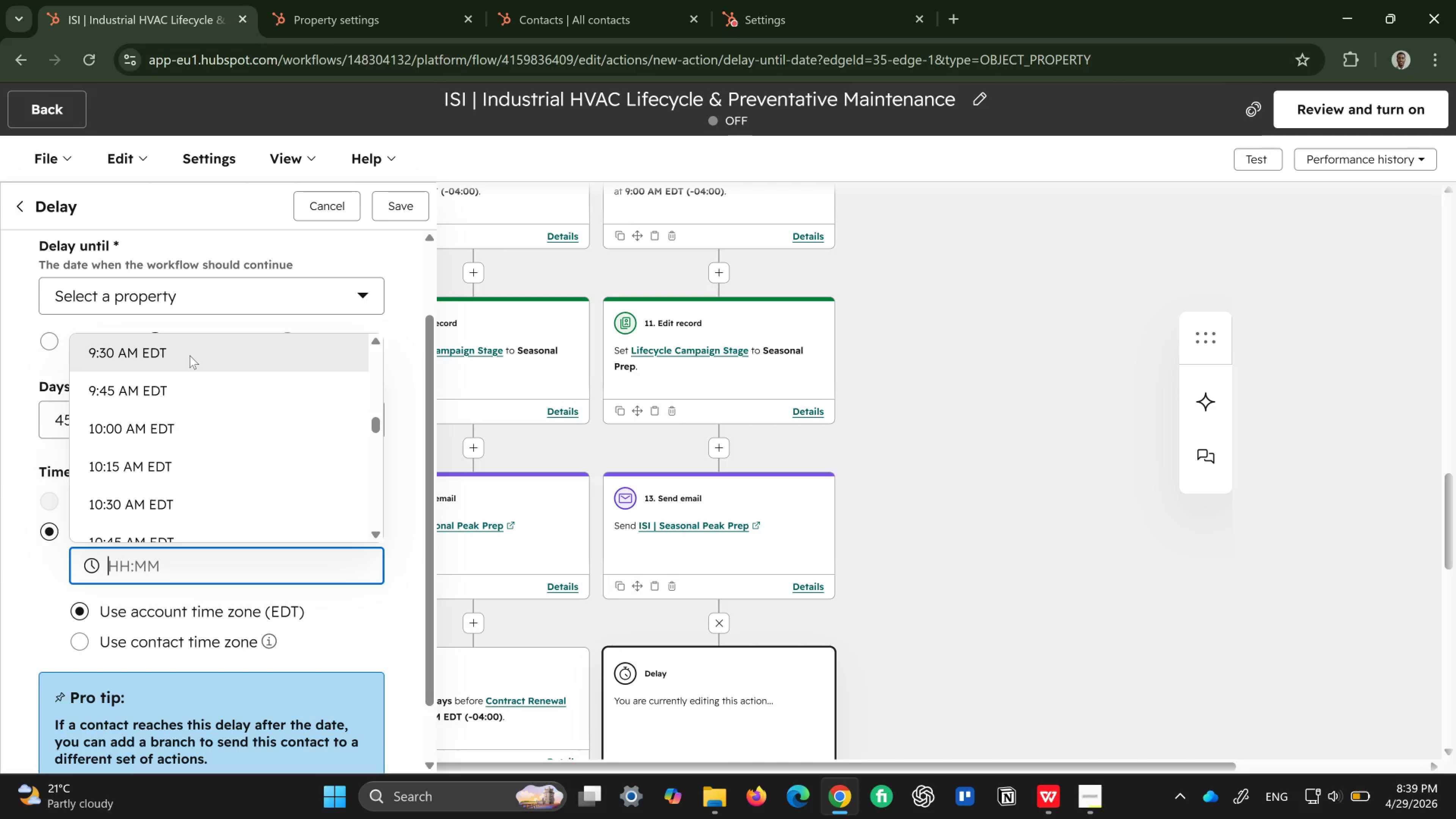 
scroll: coordinate [187, 355], scroll_direction: up, amount: 1.0
 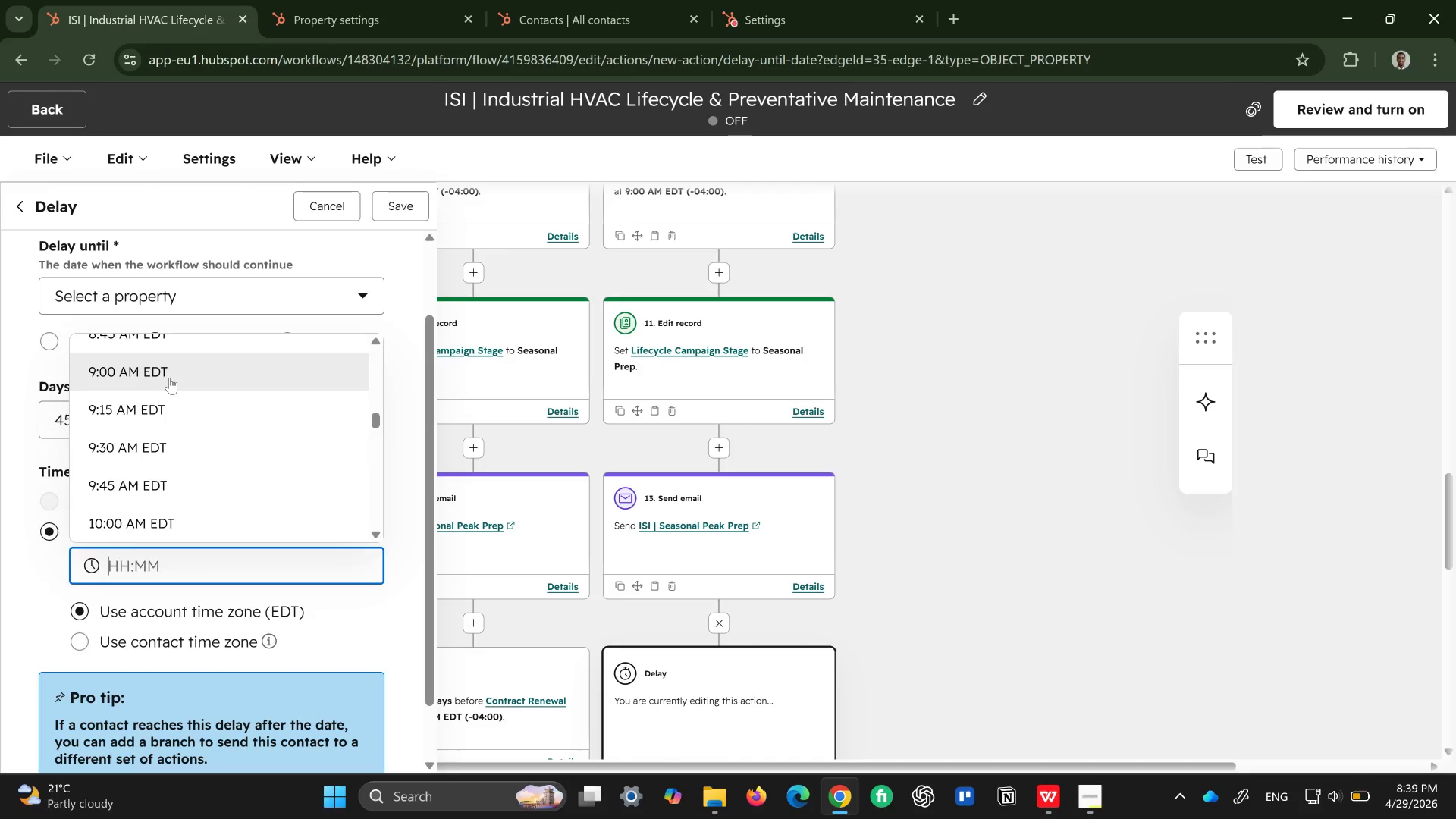 
left_click([169, 378])
 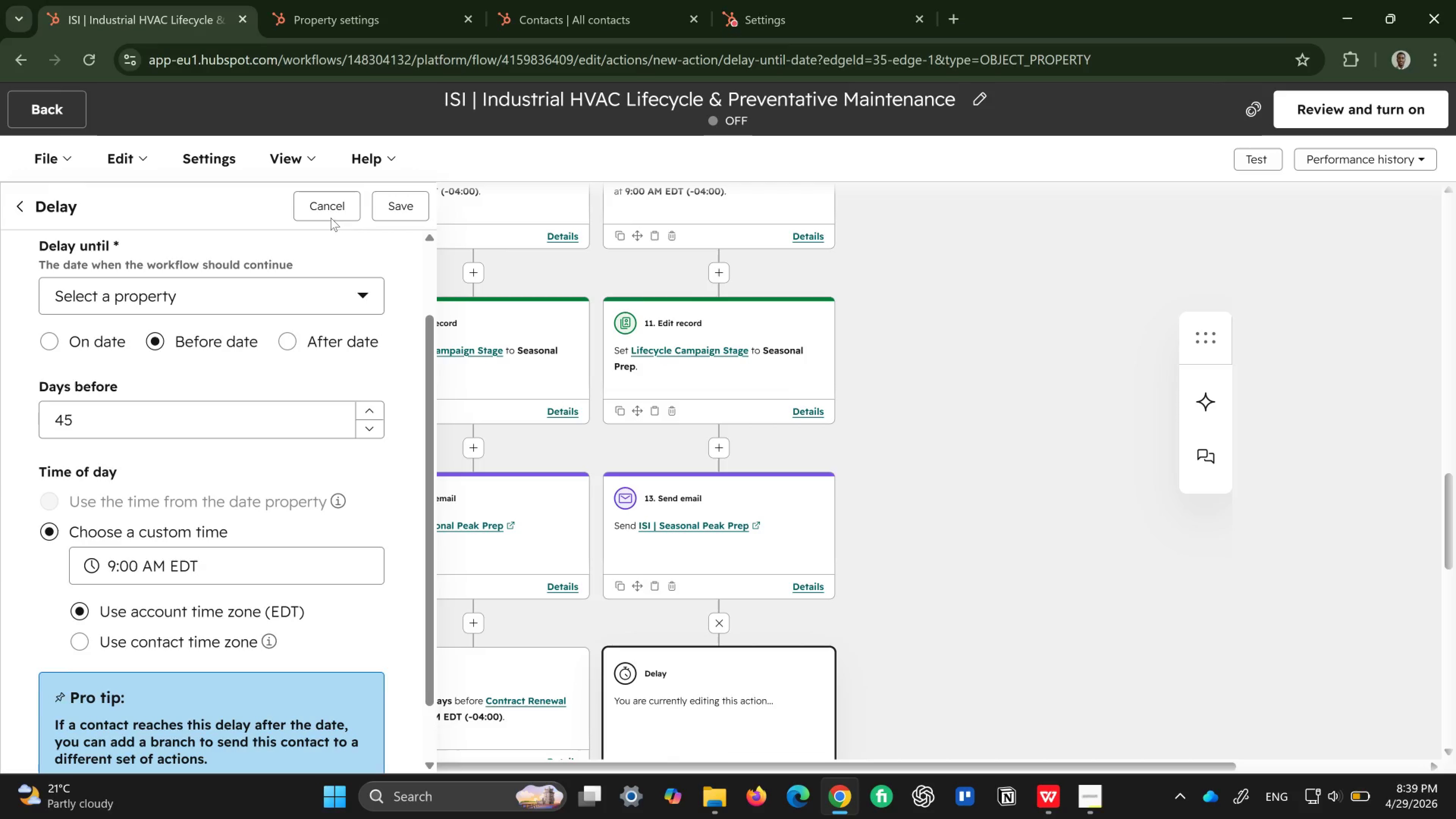 
left_click([389, 203])
 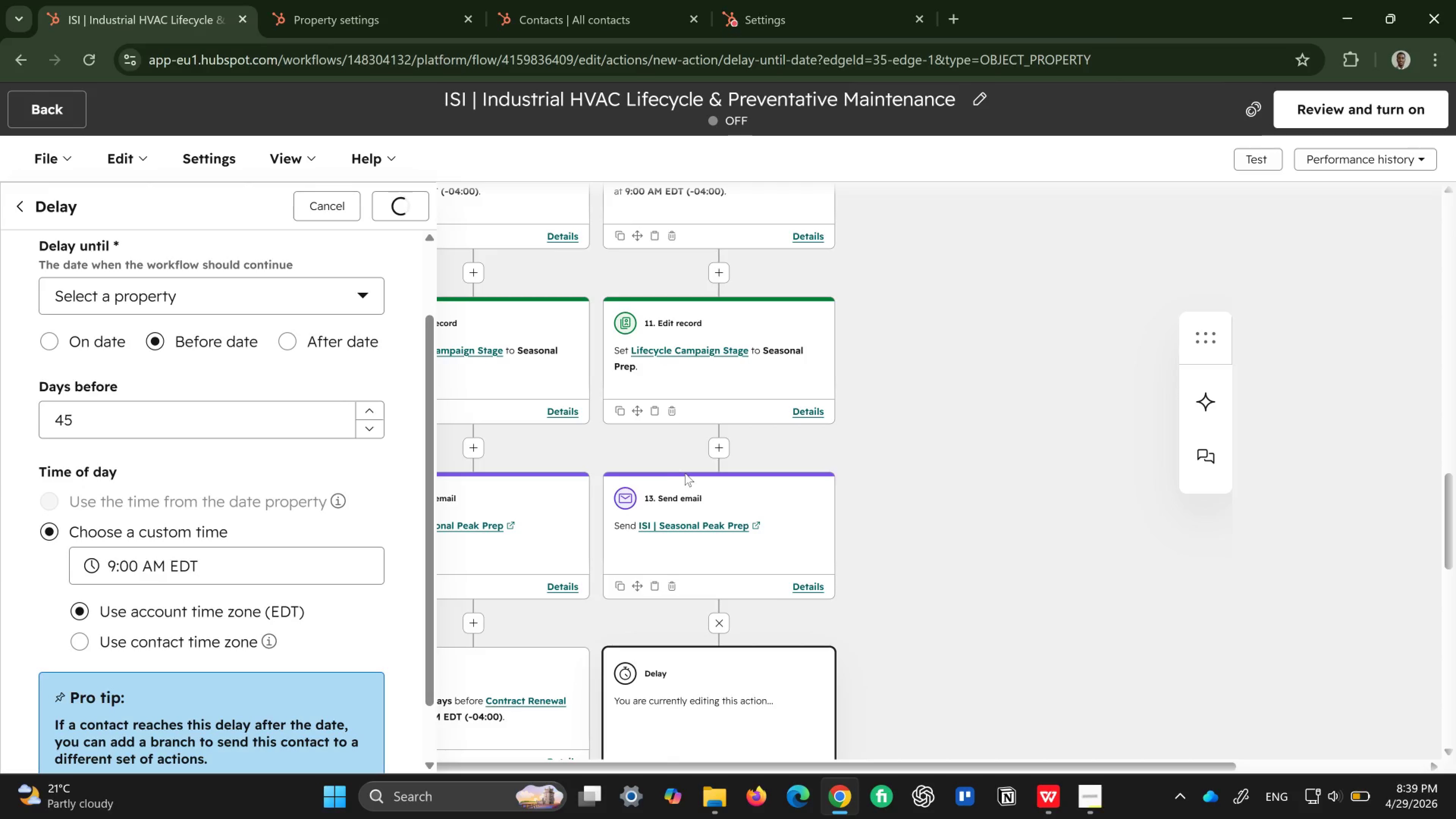 
scroll: coordinate [685, 473], scroll_direction: down, amount: 3.0
 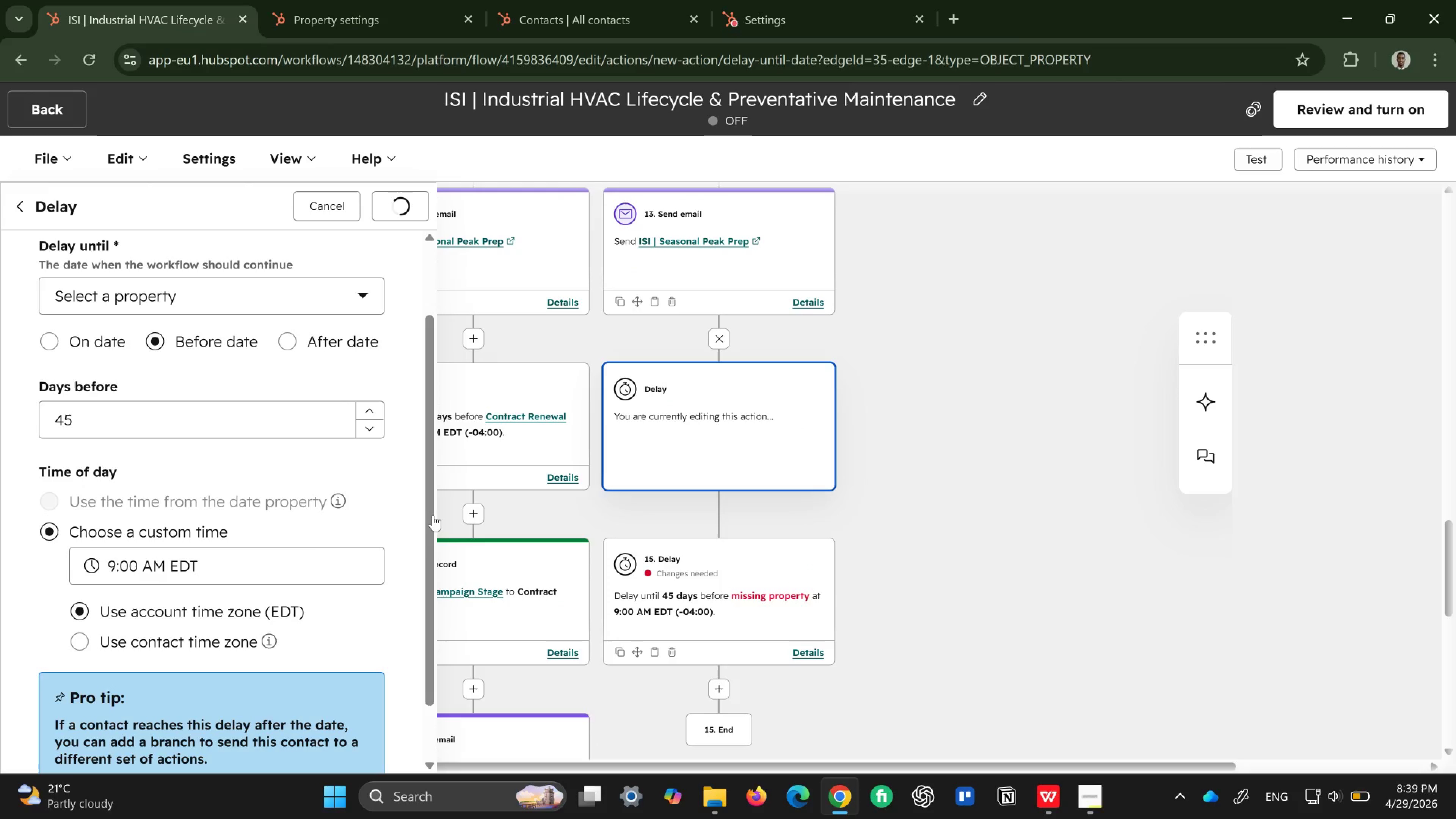 
scroll: coordinate [312, 505], scroll_direction: up, amount: 2.0
 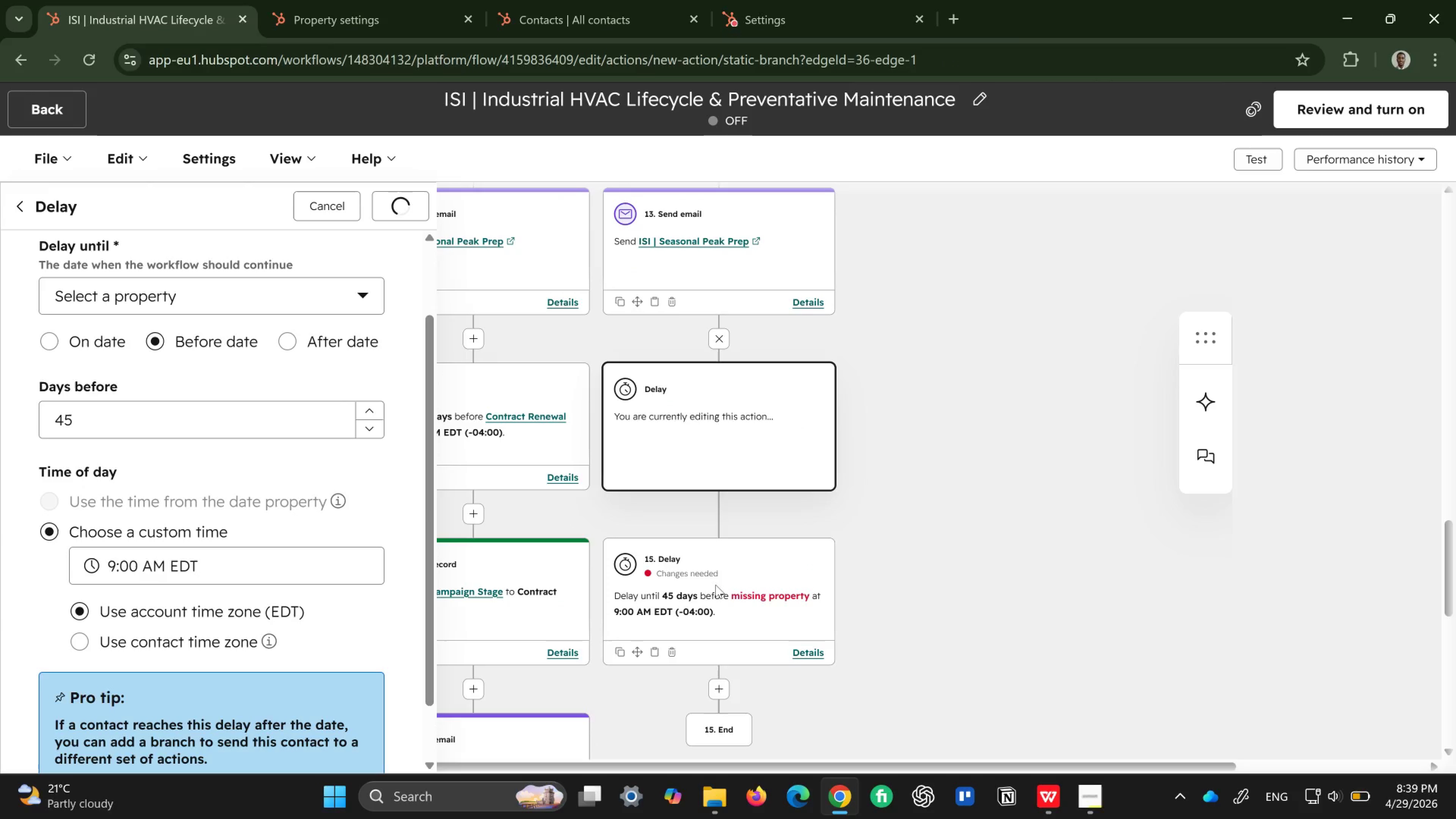 
left_click([731, 570])
 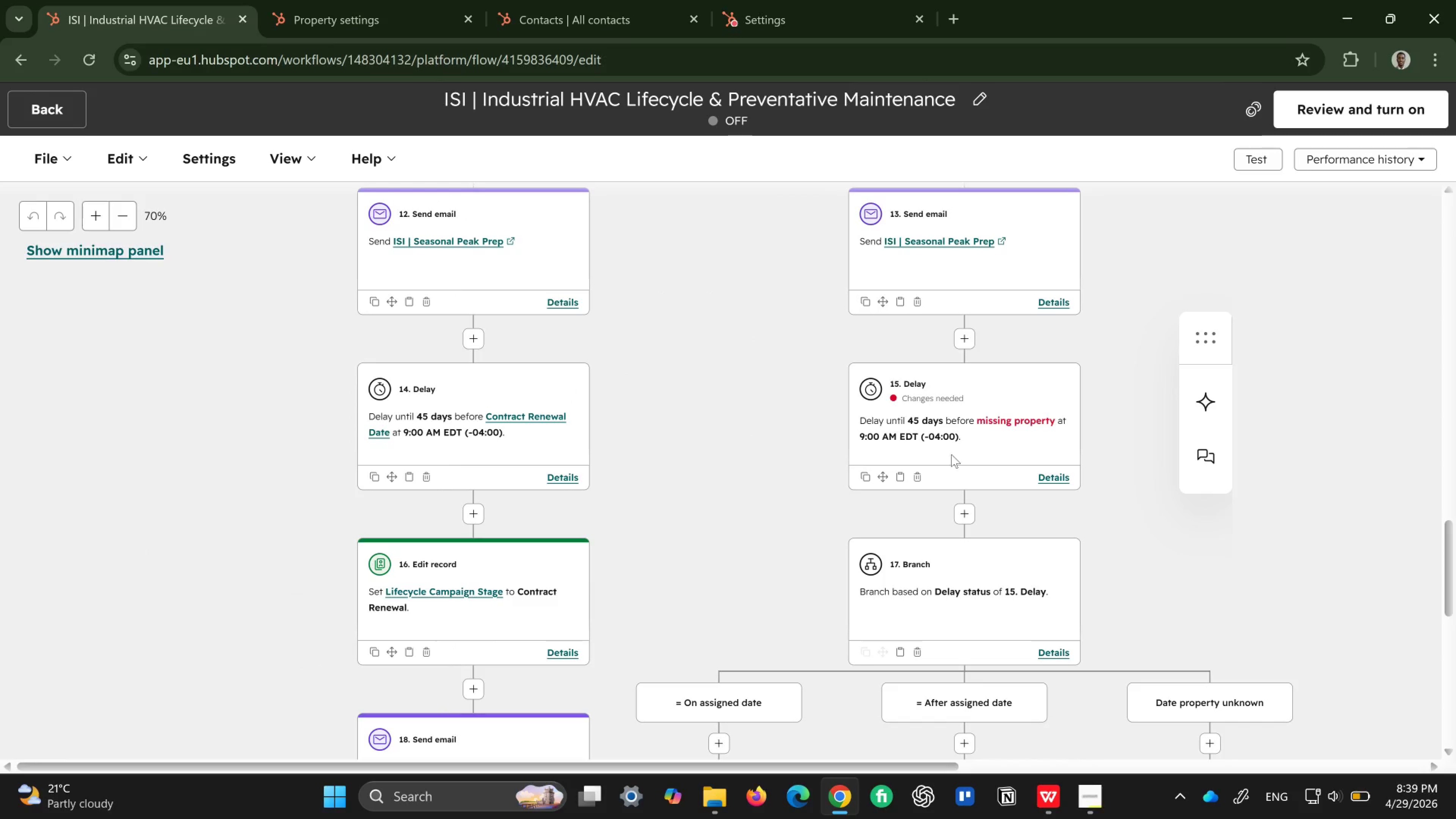 
left_click([996, 405])
 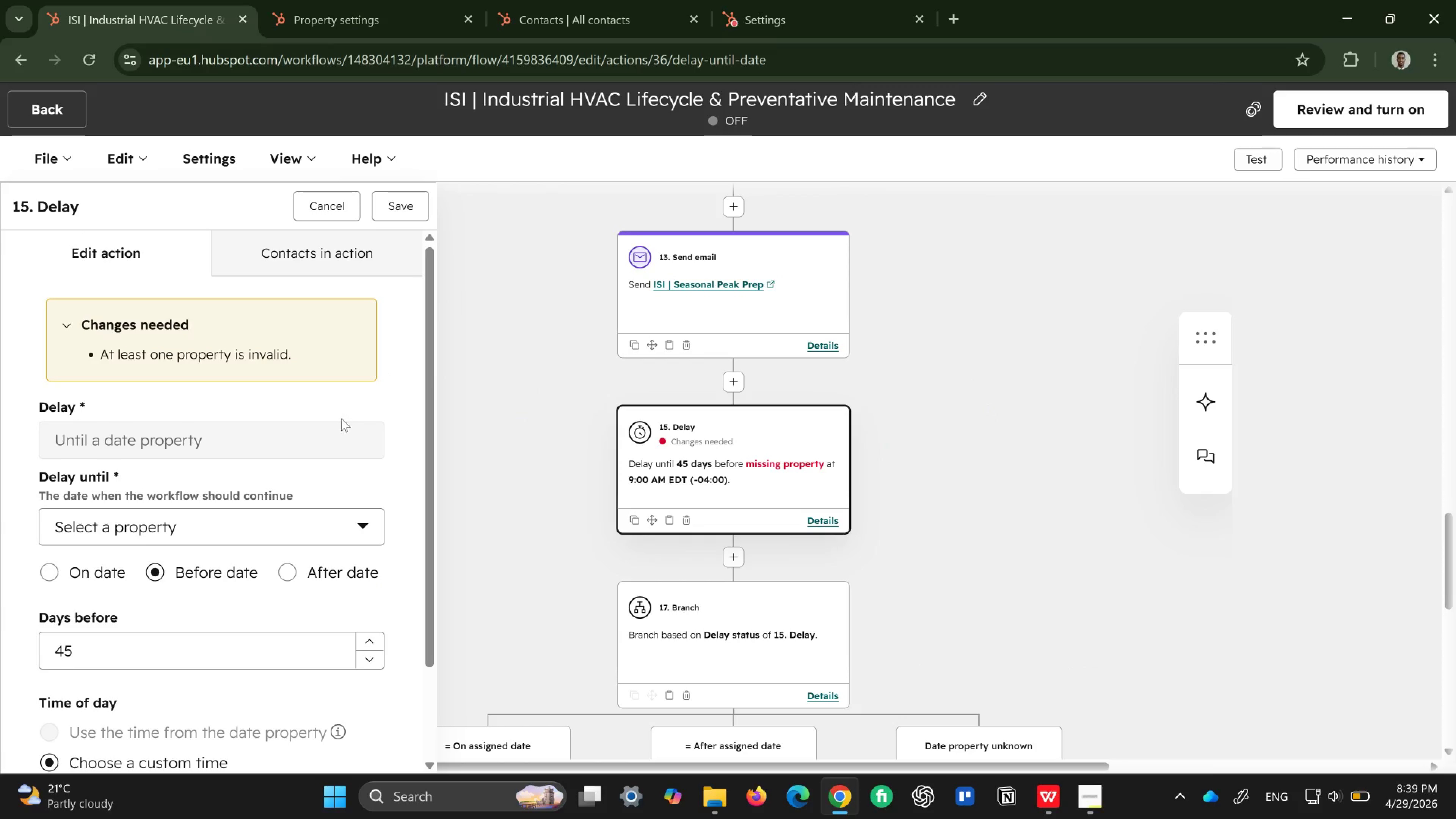 
left_click([234, 521])
 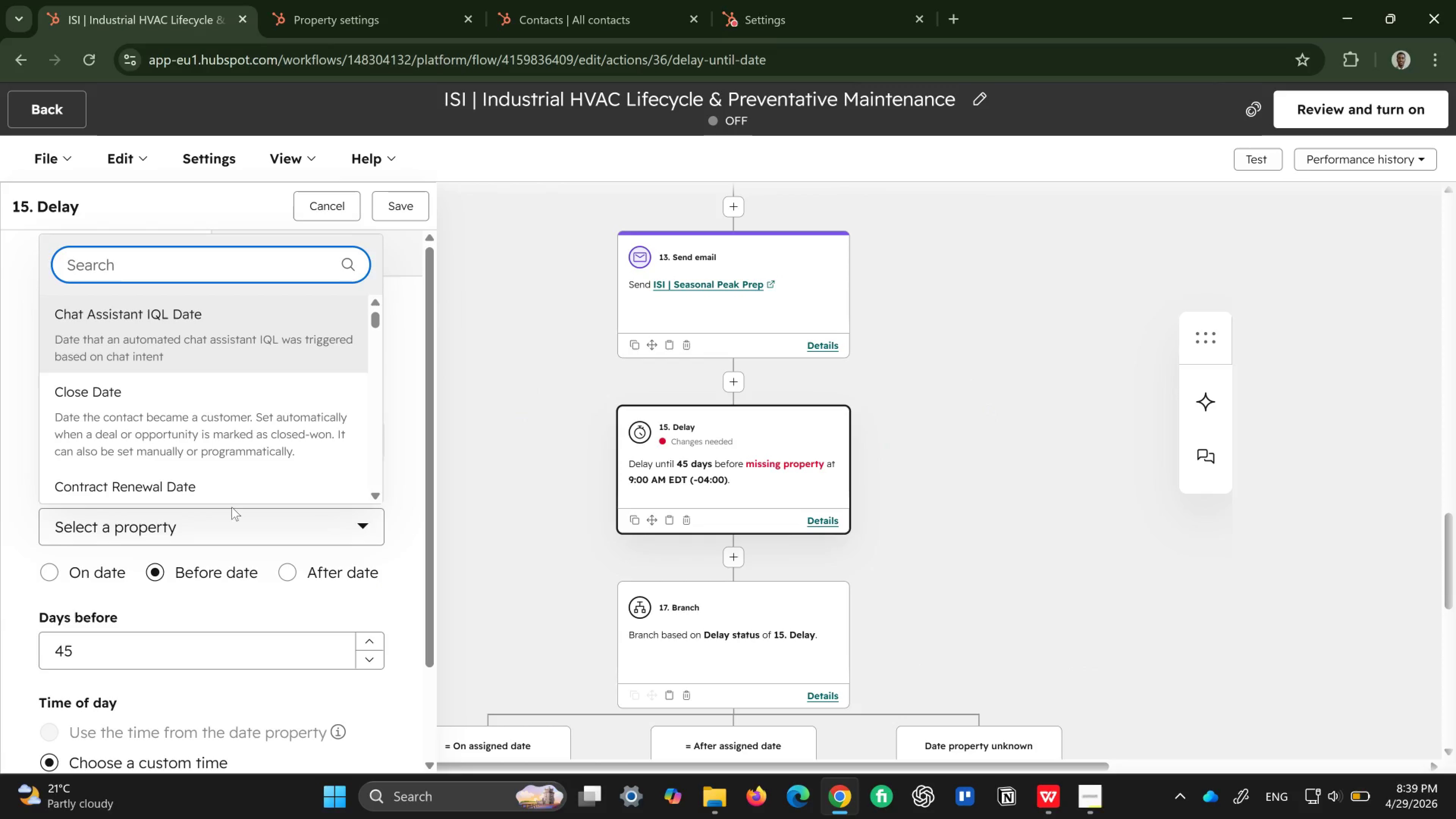 
type(contr)
 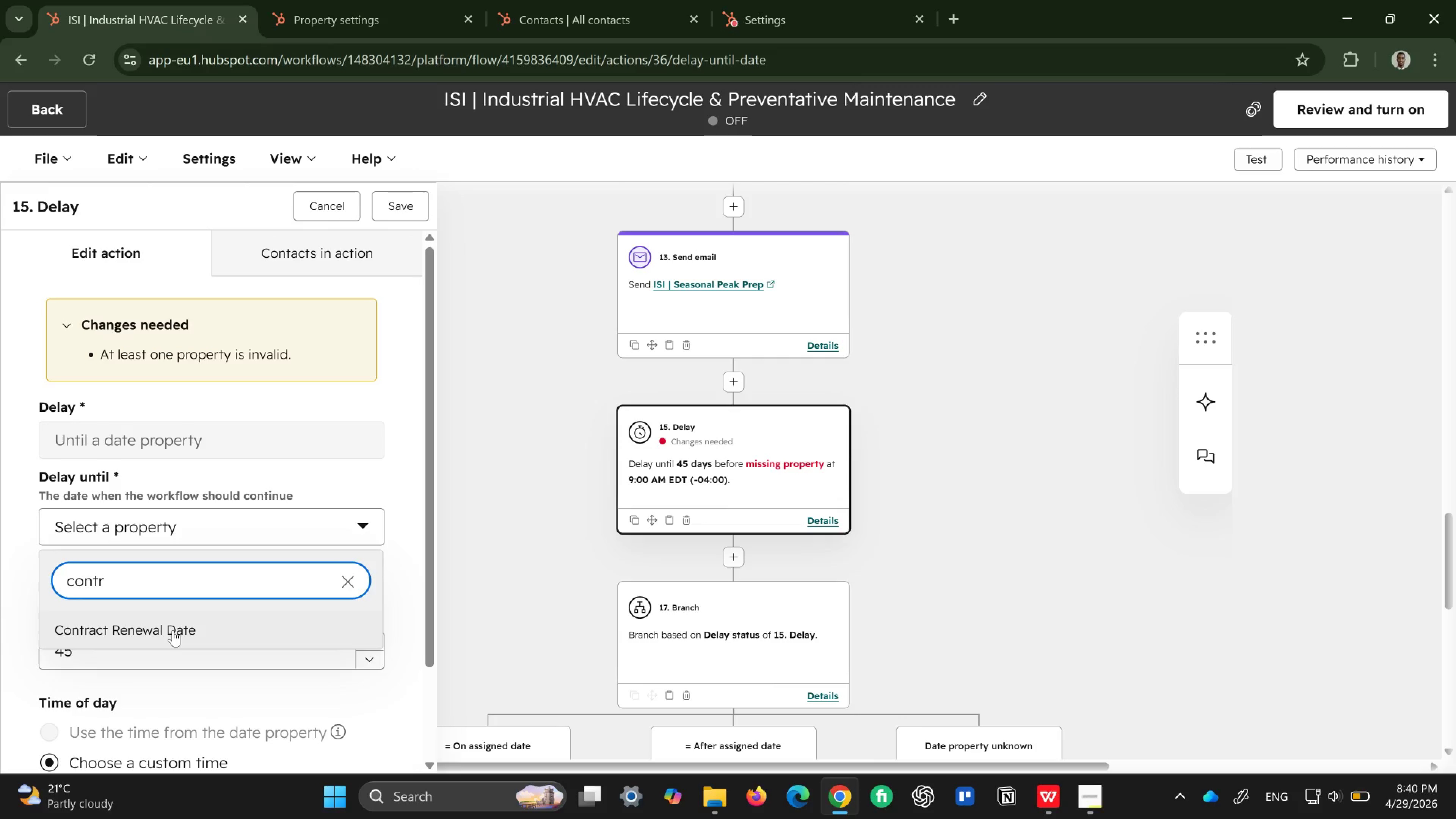 
left_click([188, 618])
 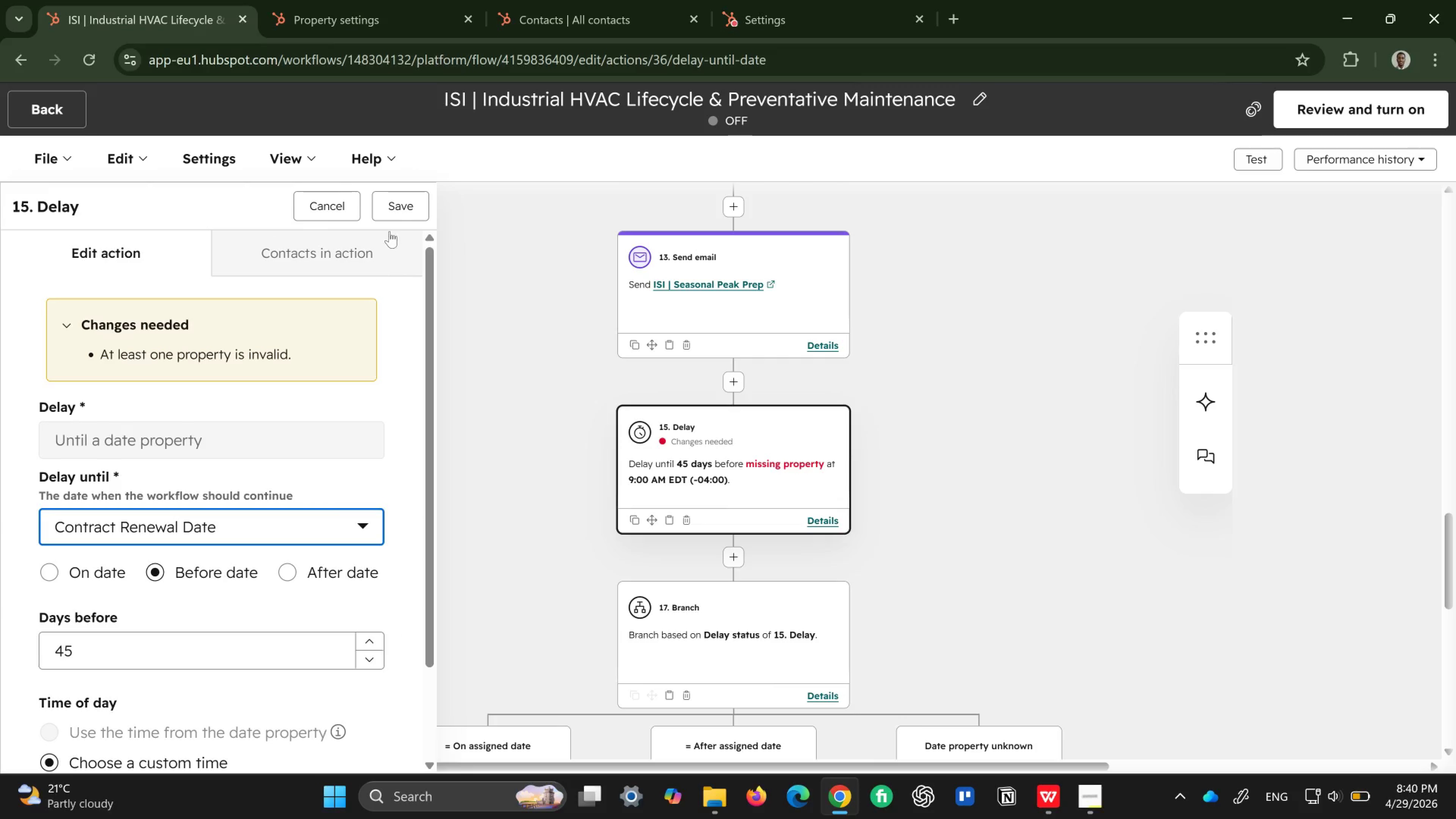 
left_click([402, 209])
 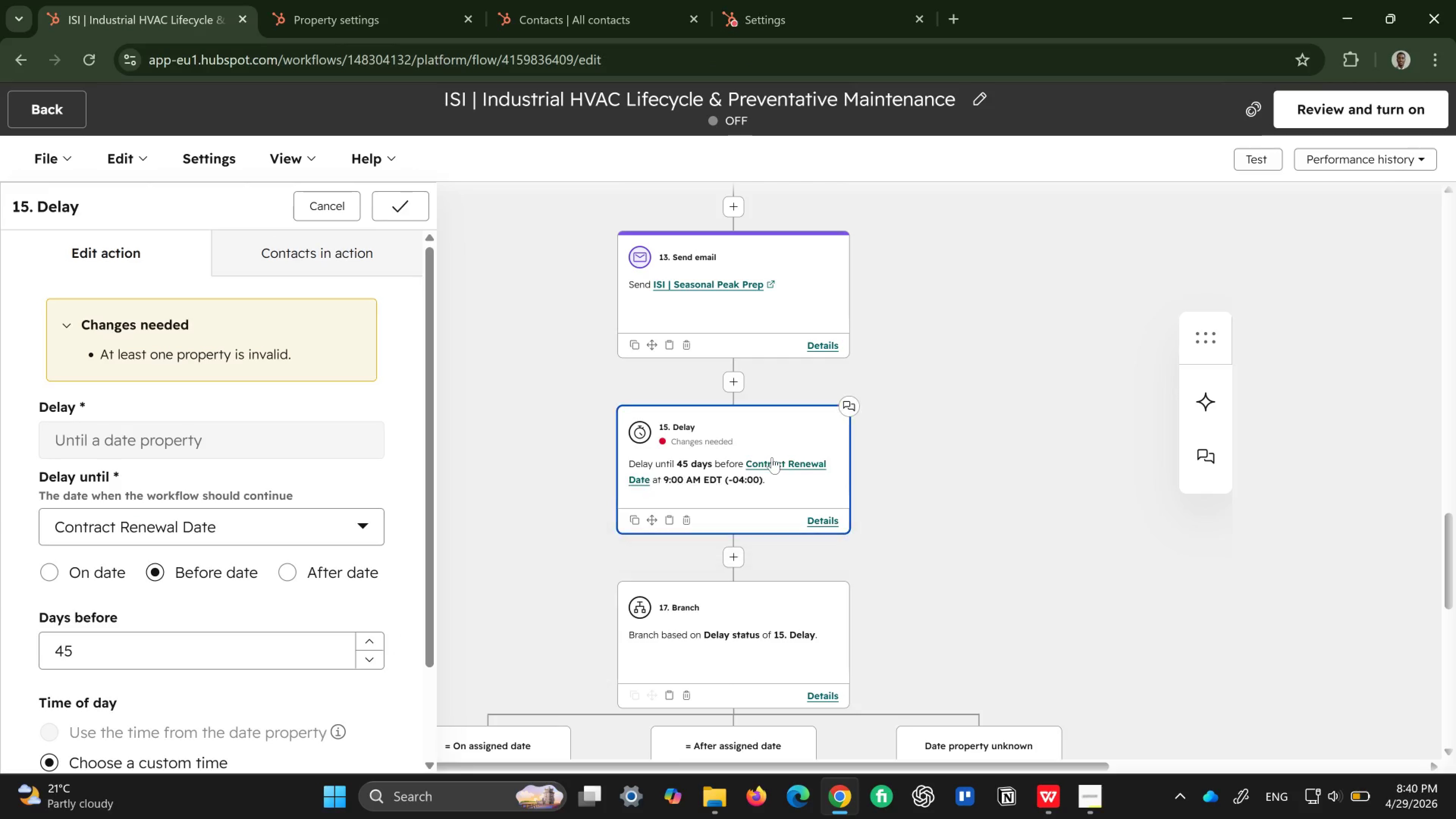 
wait(5.96)
 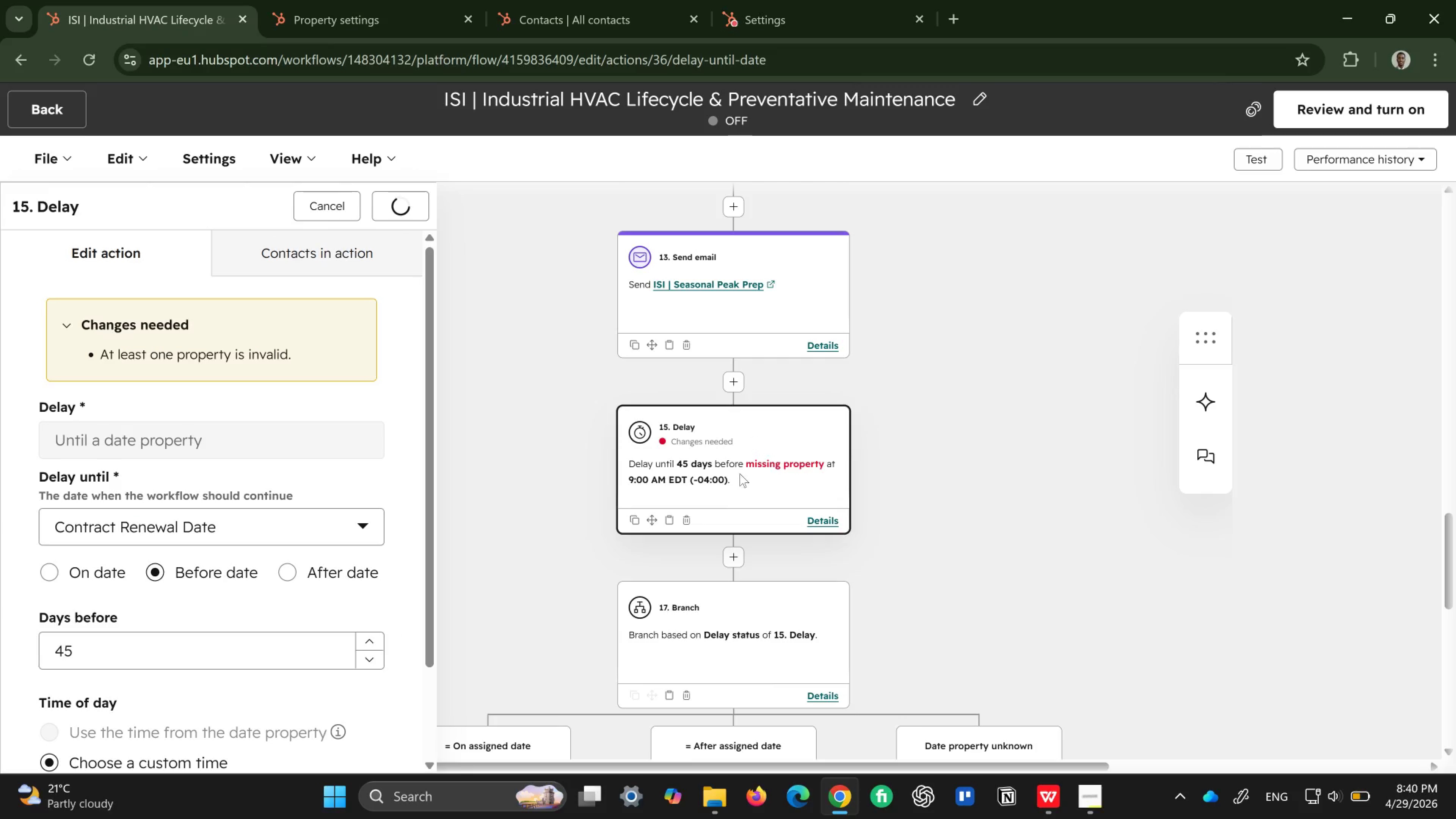 
scroll: coordinate [772, 457], scroll_direction: down, amount: 3.0
 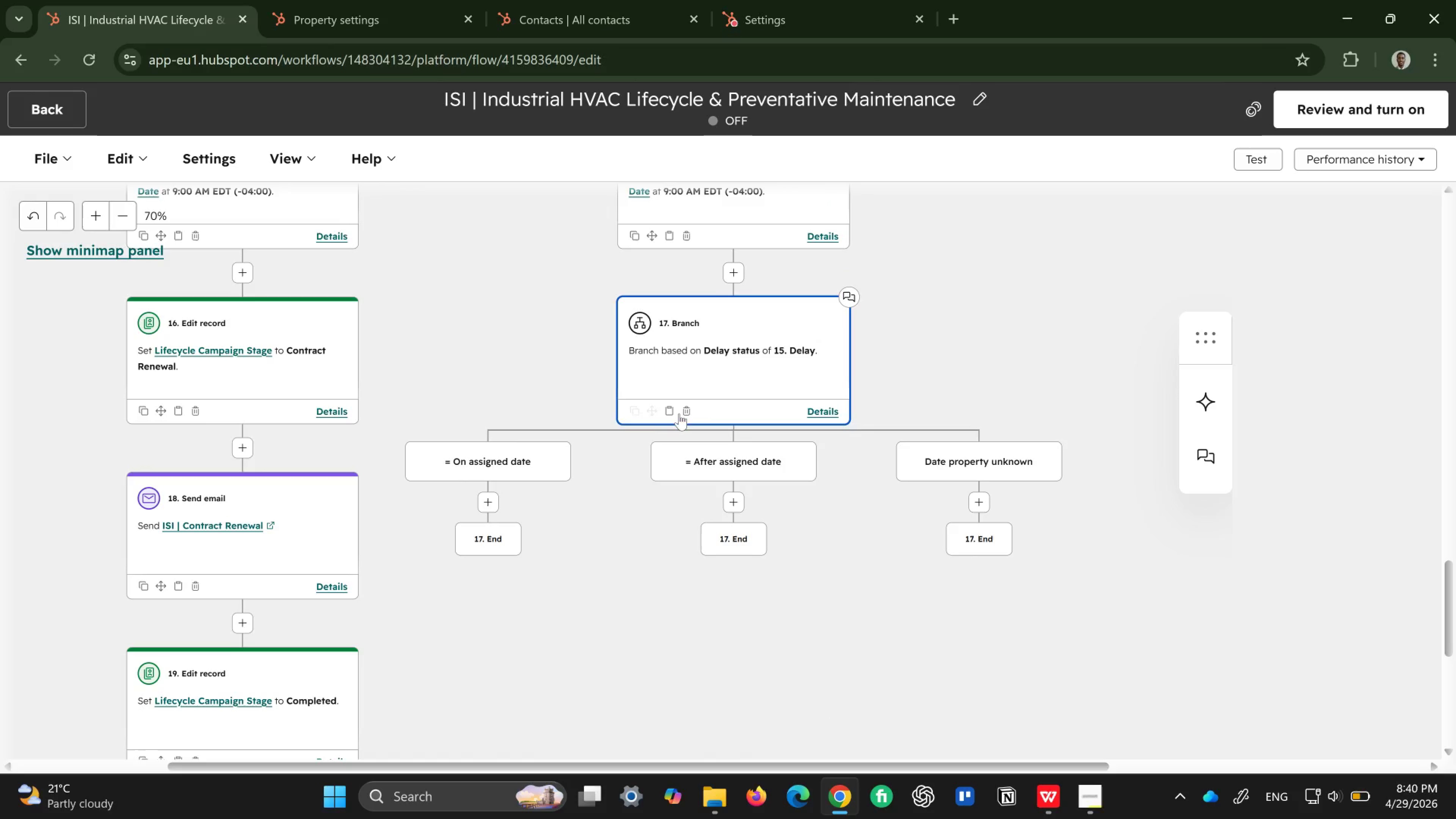 
left_click([689, 411])
 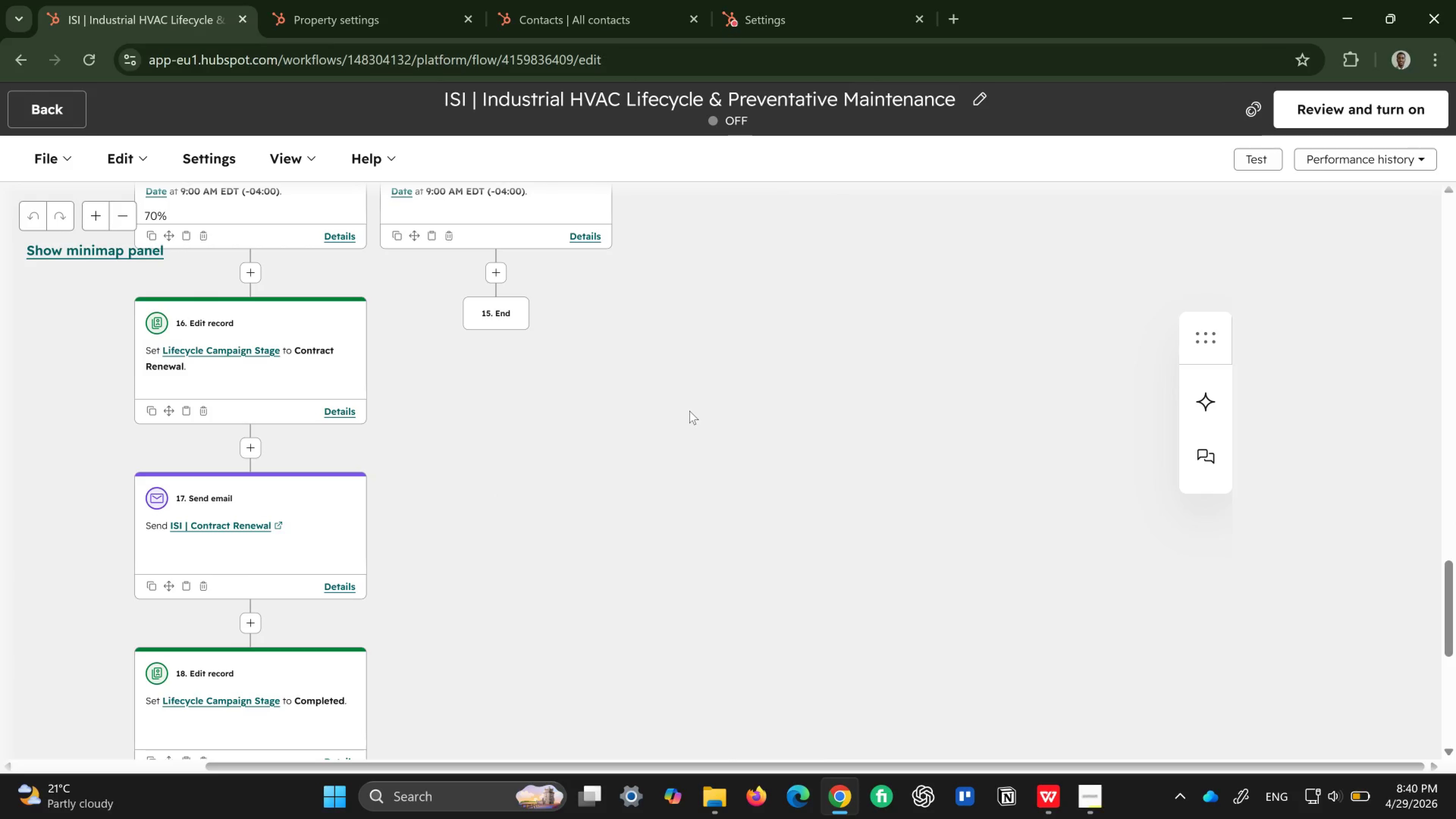 
scroll: coordinate [589, 412], scroll_direction: up, amount: 2.0
 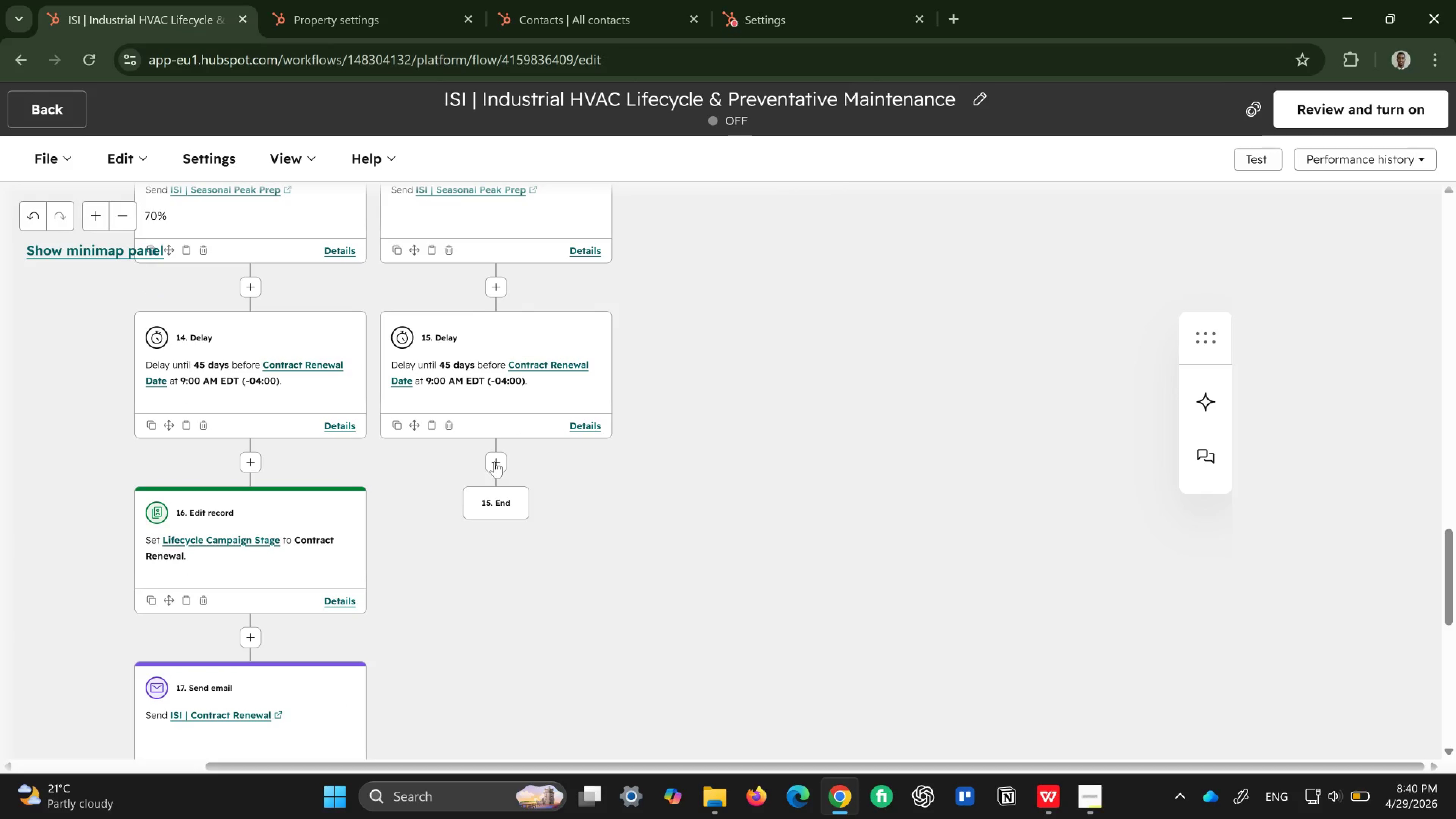 
left_click([494, 461])
 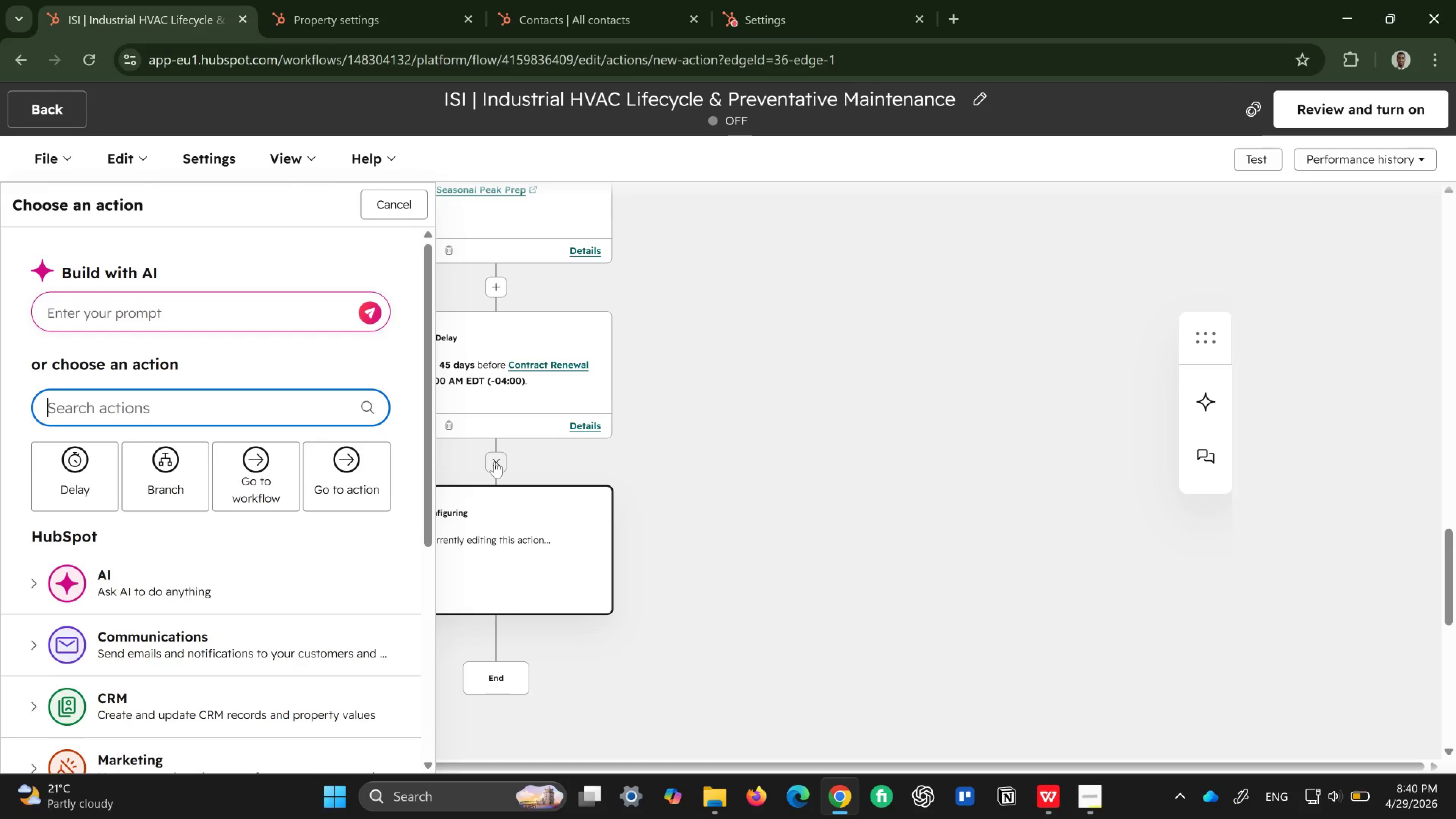 
wait(5.58)
 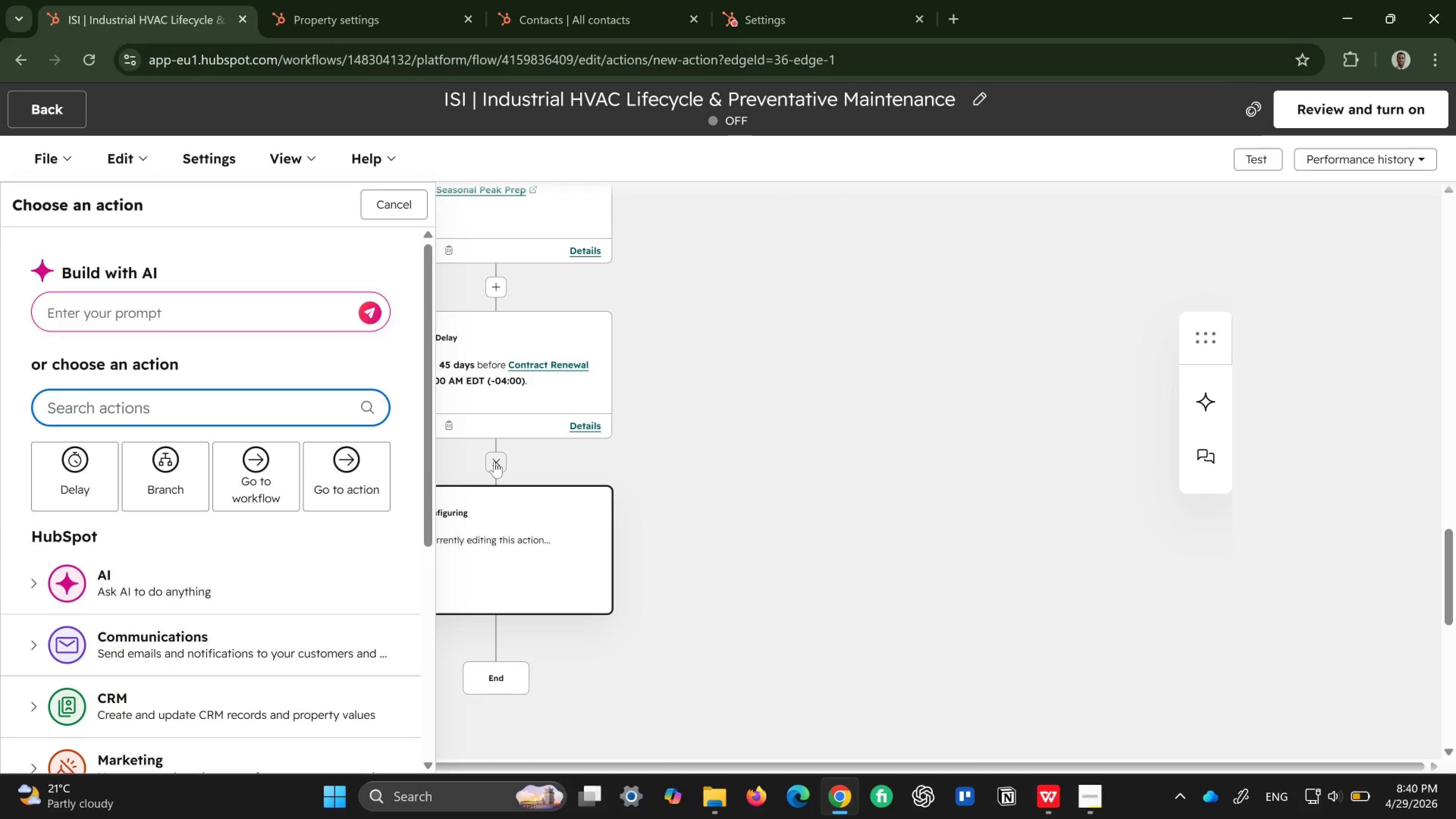 
scroll: coordinate [366, 502], scroll_direction: down, amount: 2.0
 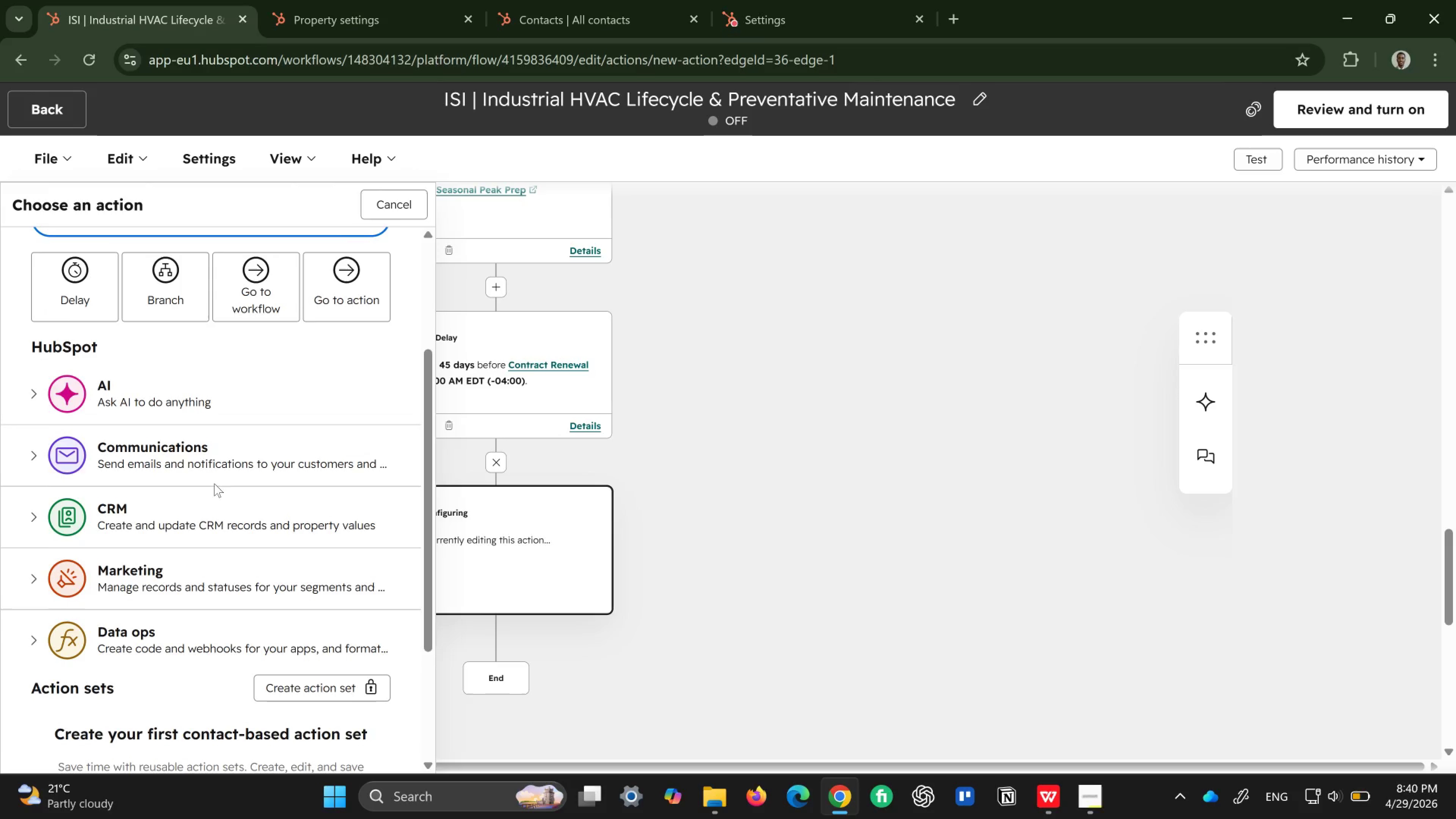 
scroll: coordinate [210, 481], scroll_direction: up, amount: 2.0
 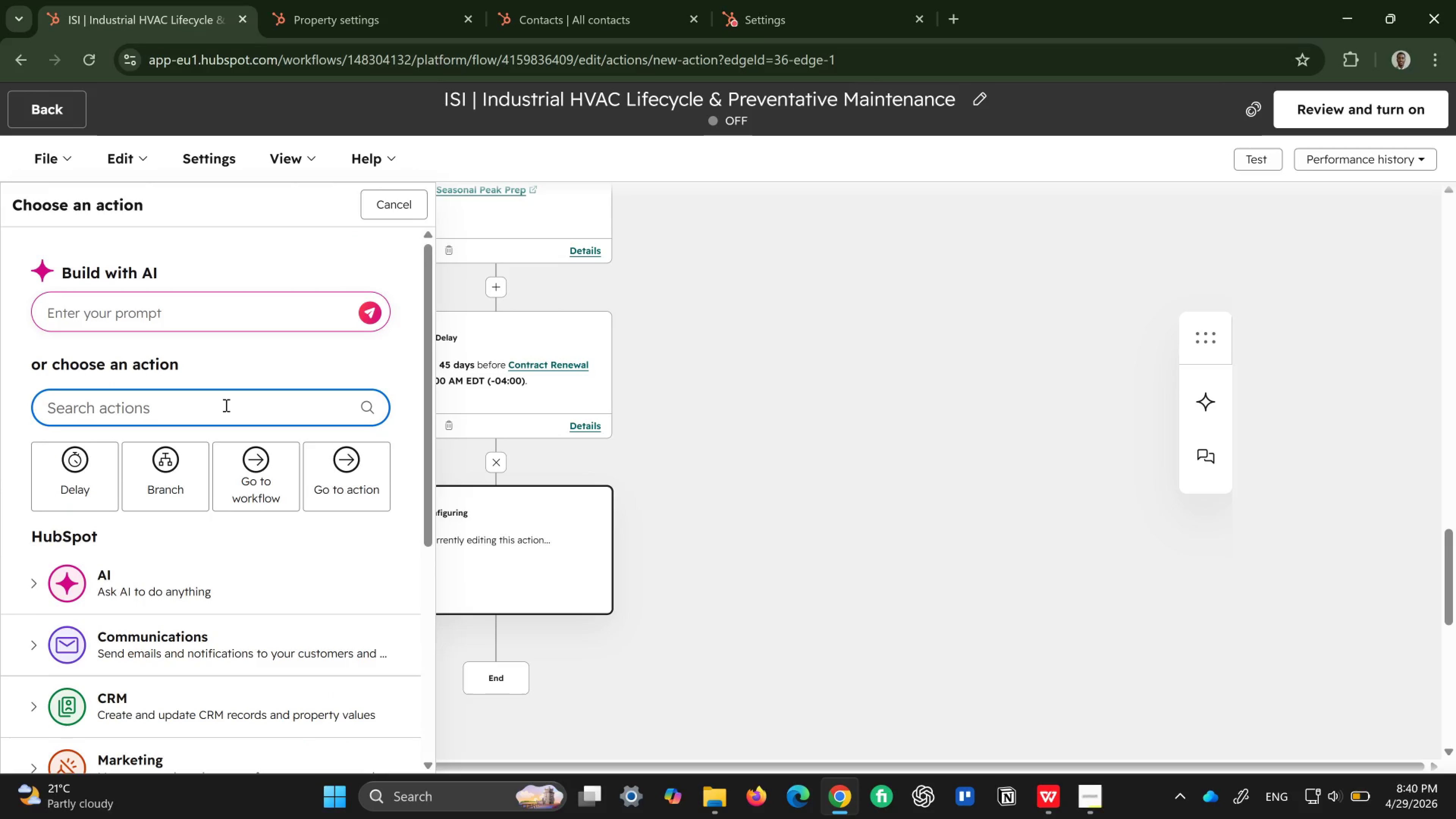 
type(val)
 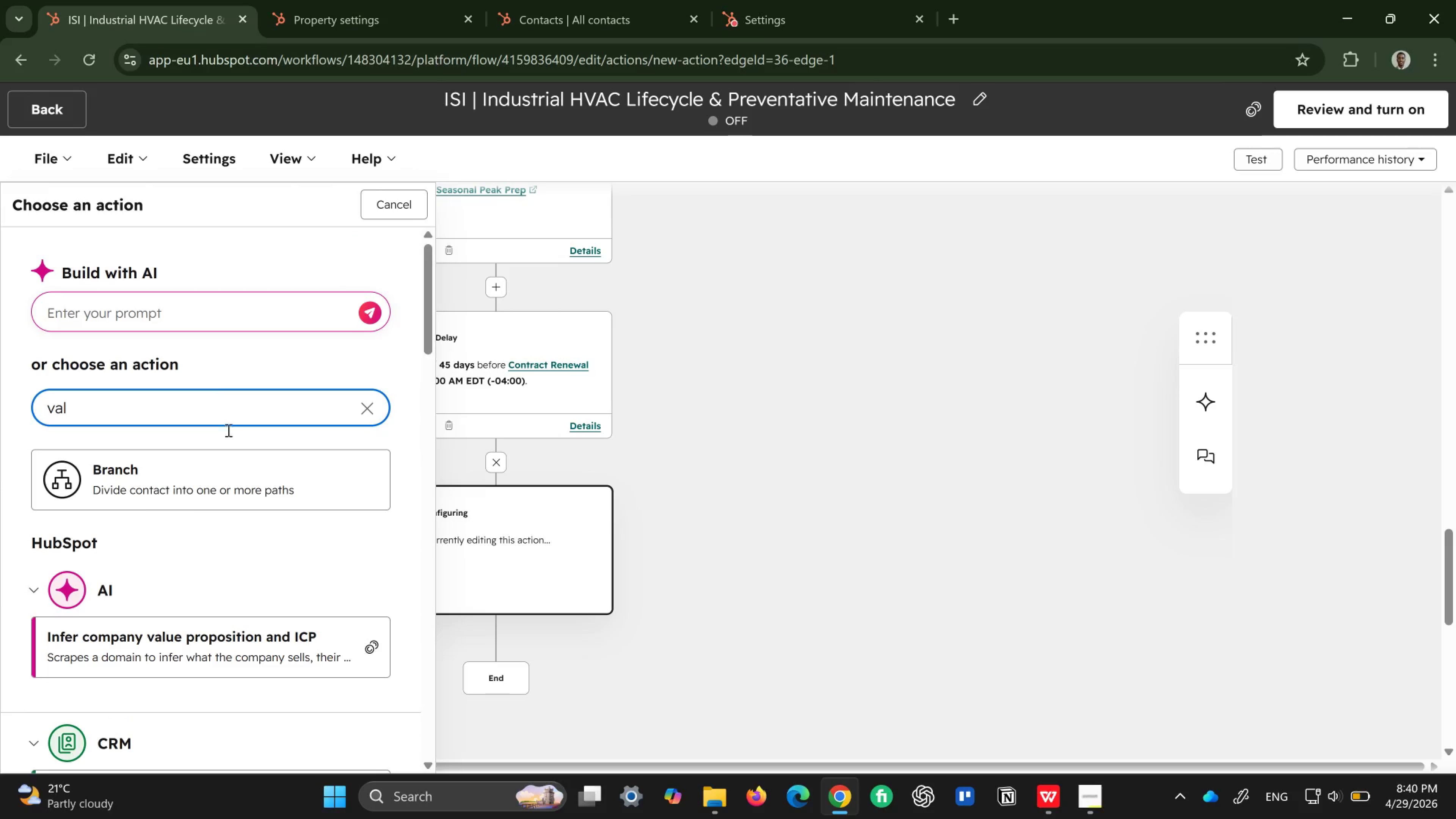 
scroll: coordinate [206, 580], scroll_direction: down, amount: 4.0
 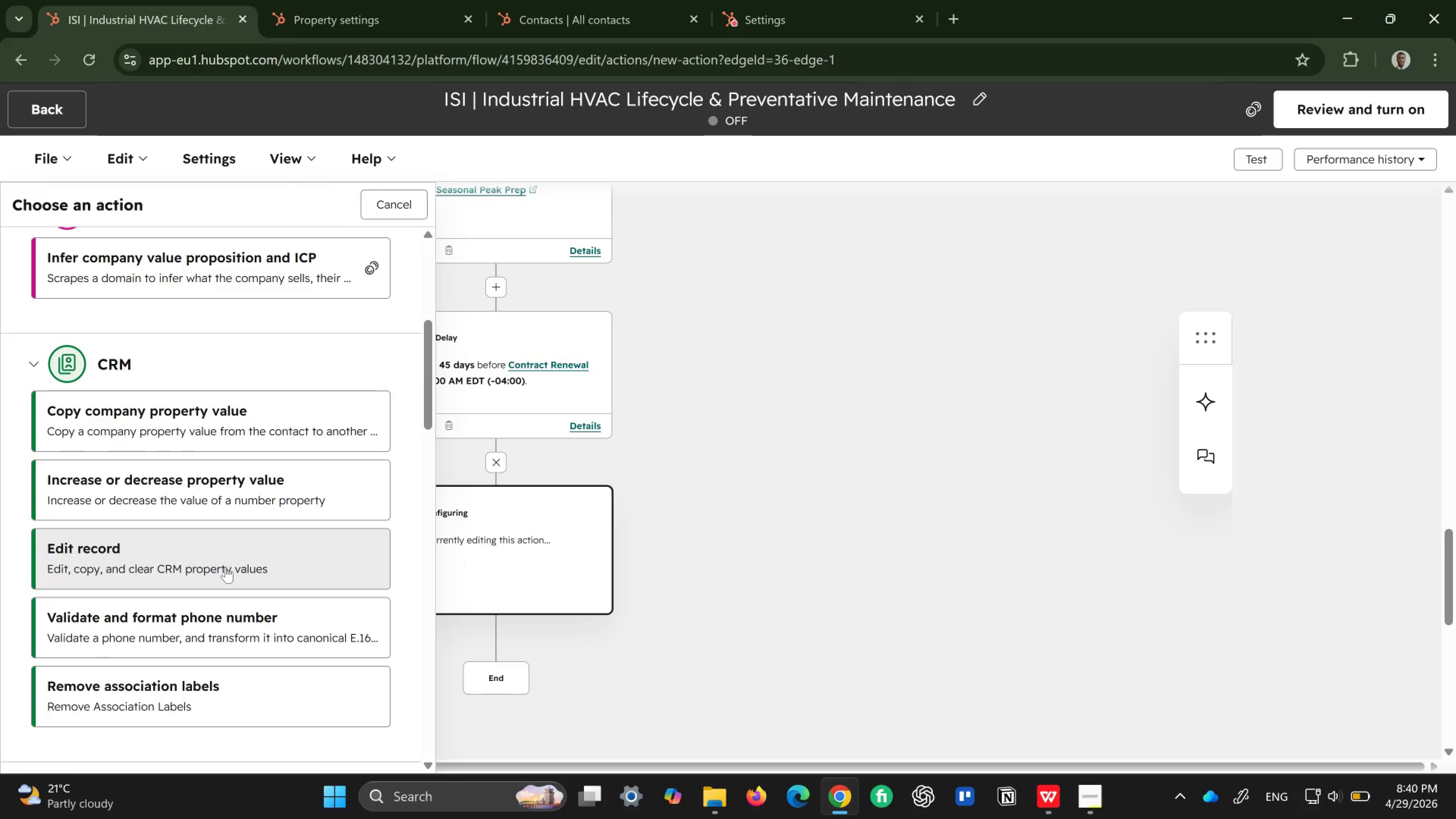 
left_click([226, 566])
 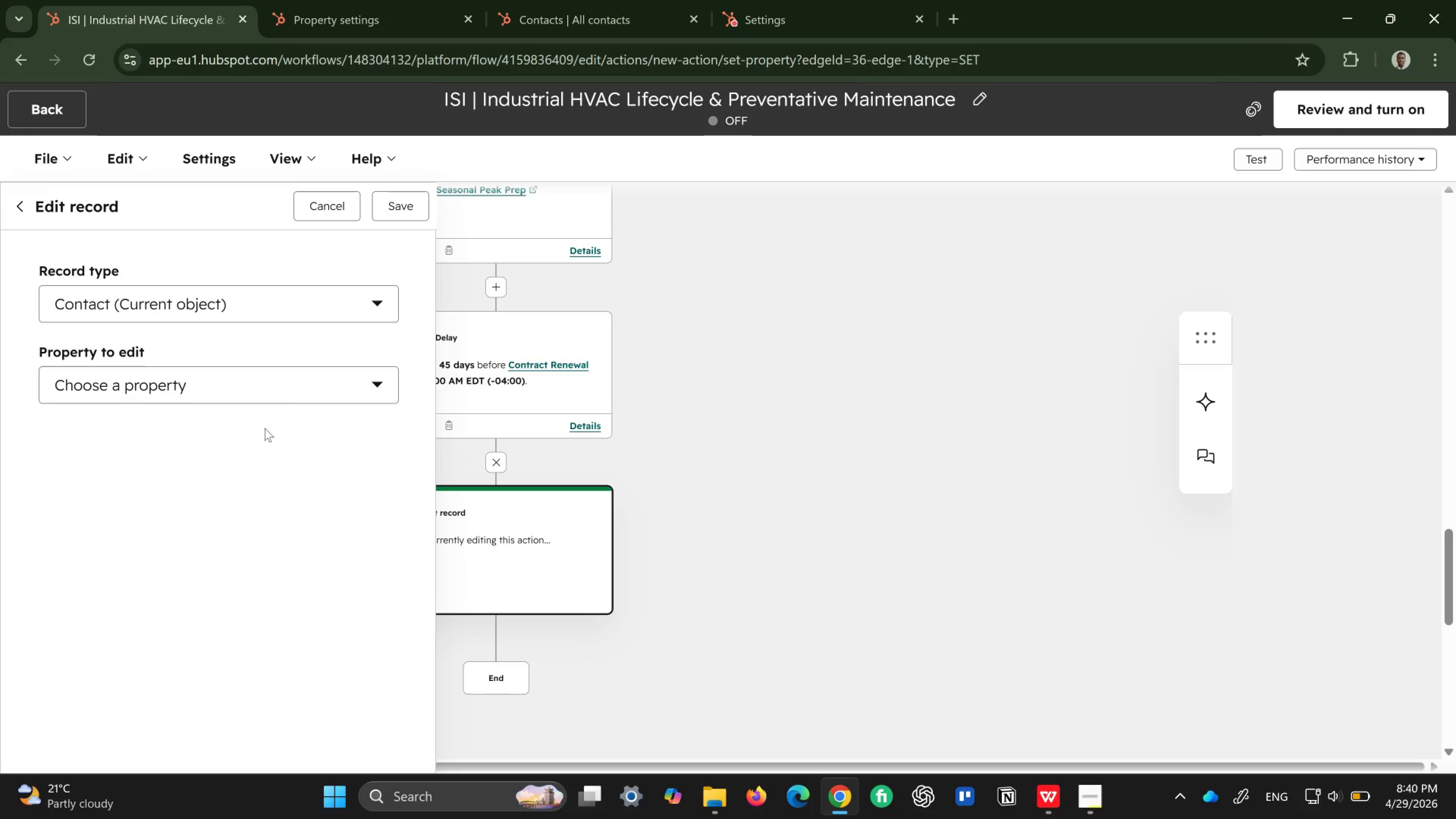 
left_click([307, 383])
 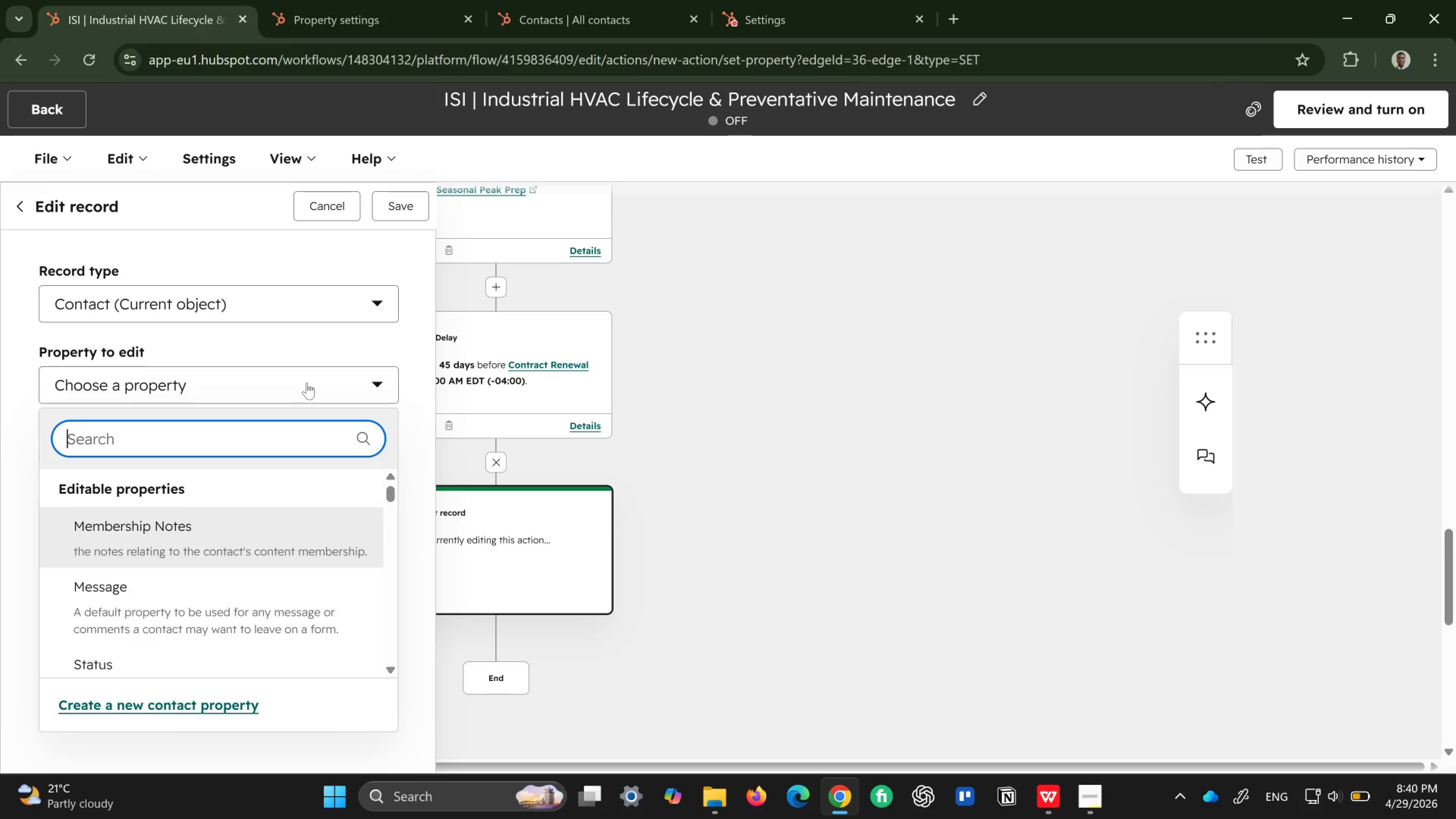 
type(life)
 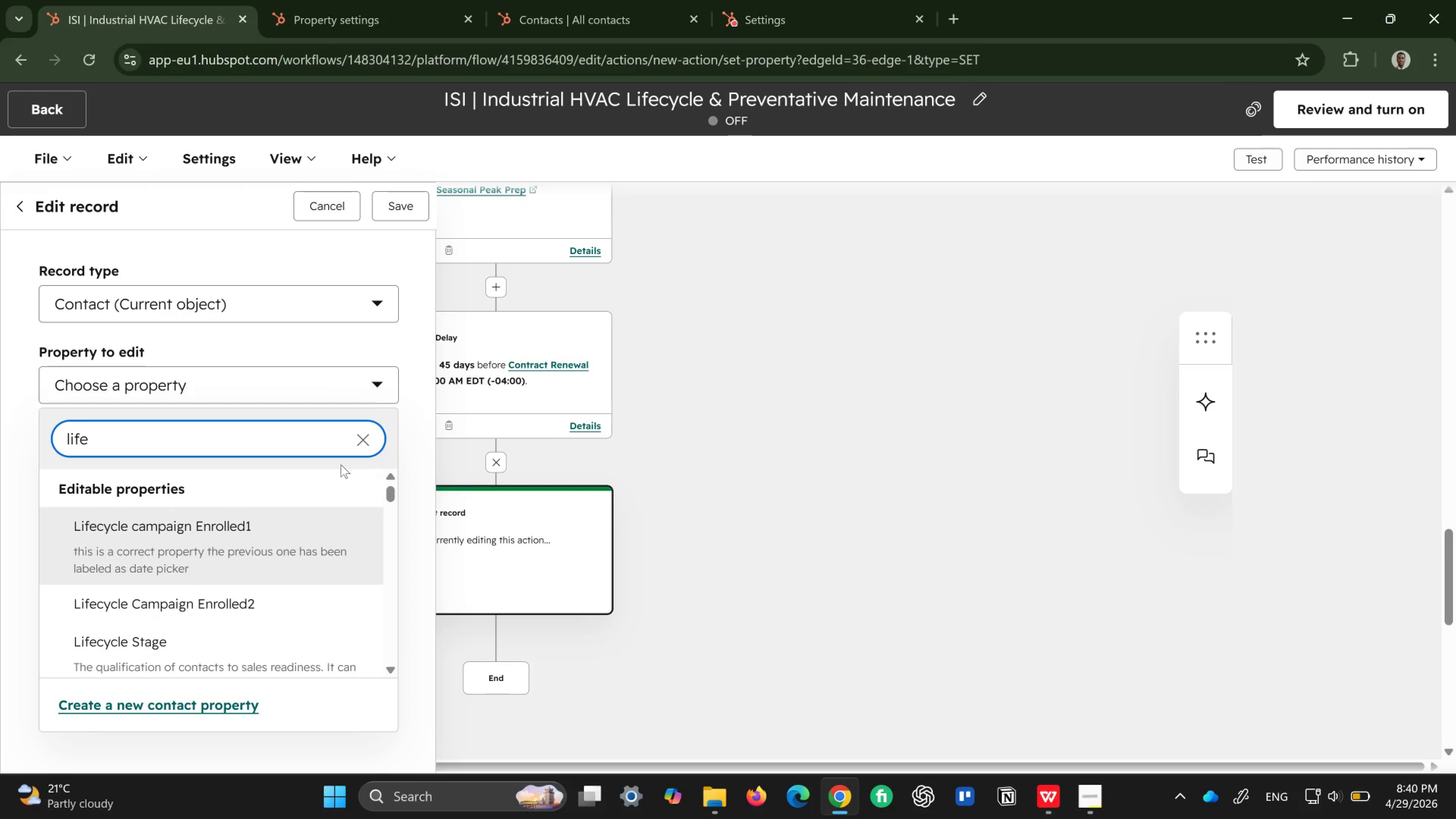 
scroll: coordinate [238, 522], scroll_direction: down, amount: 2.0
 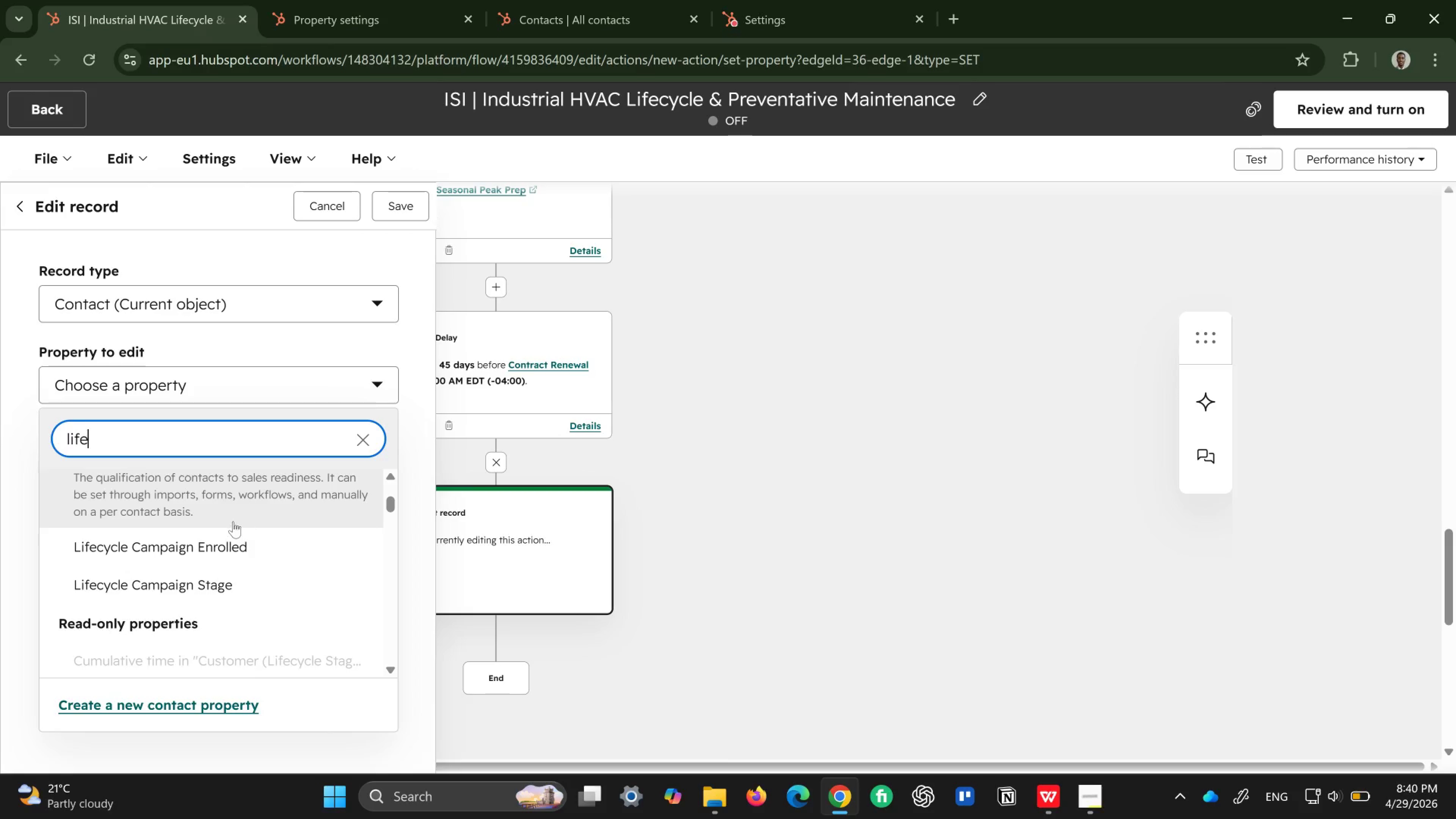 
left_click([229, 569])
 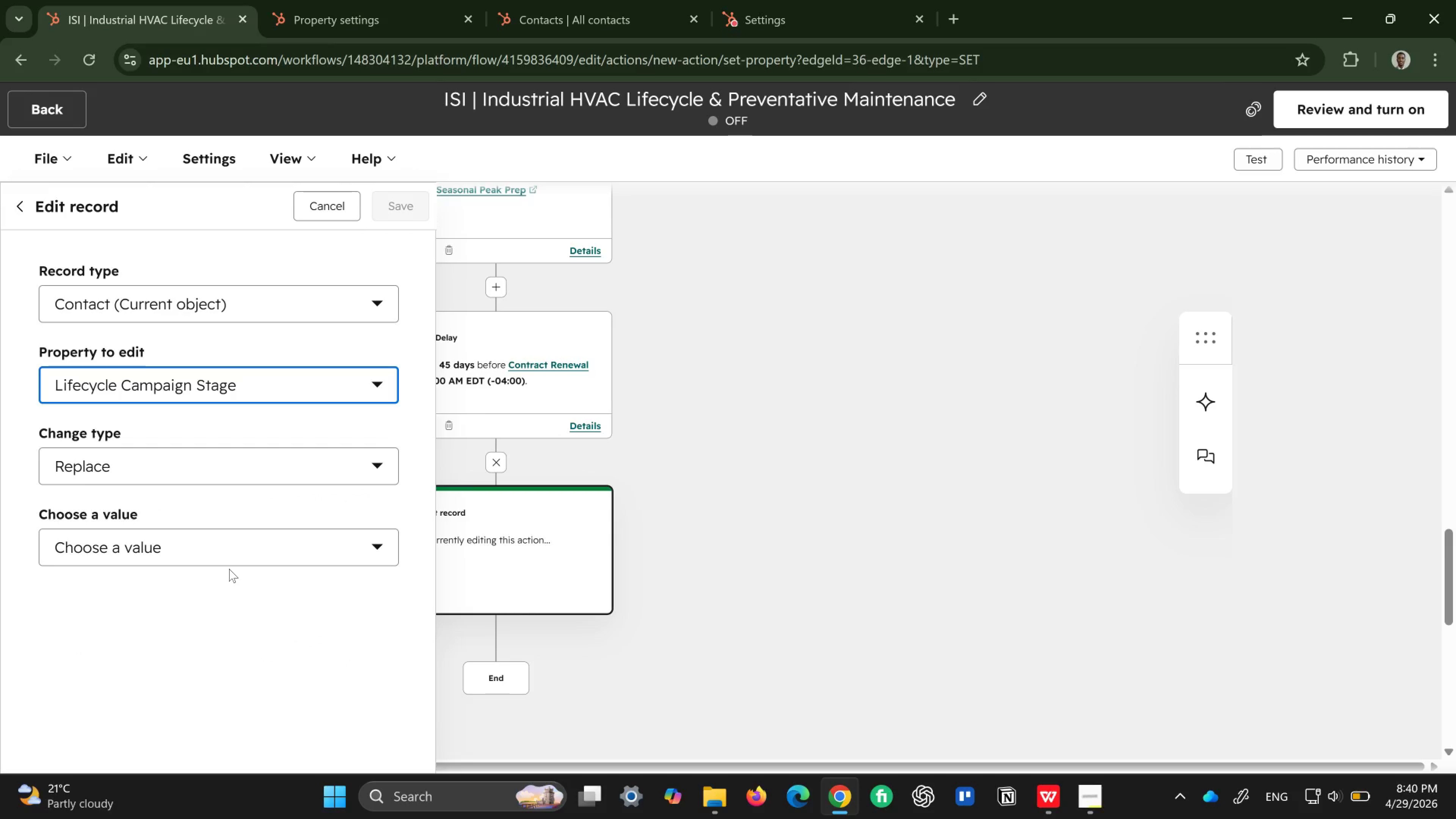 
left_click([249, 543])
 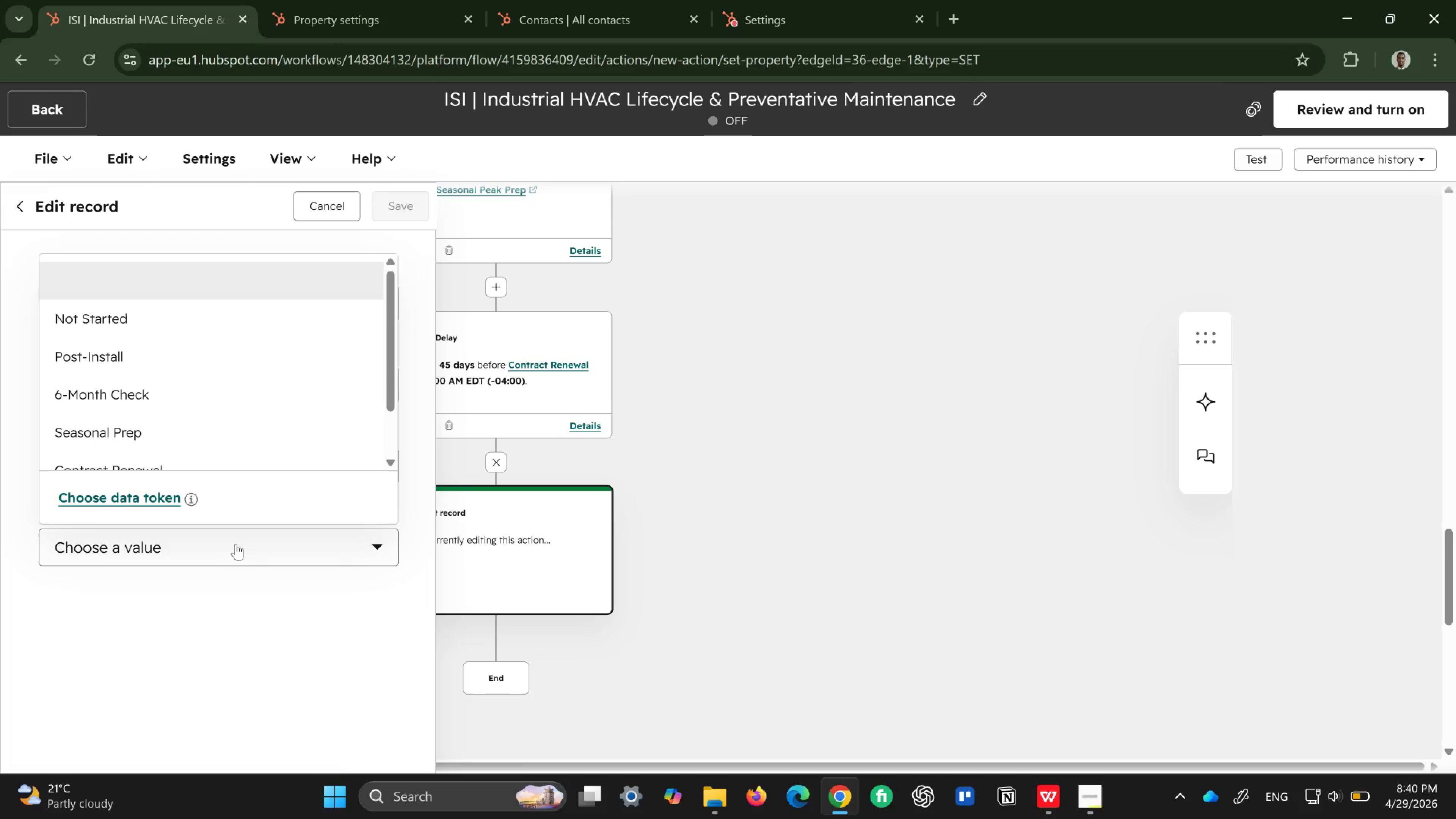 
wait(6.67)
 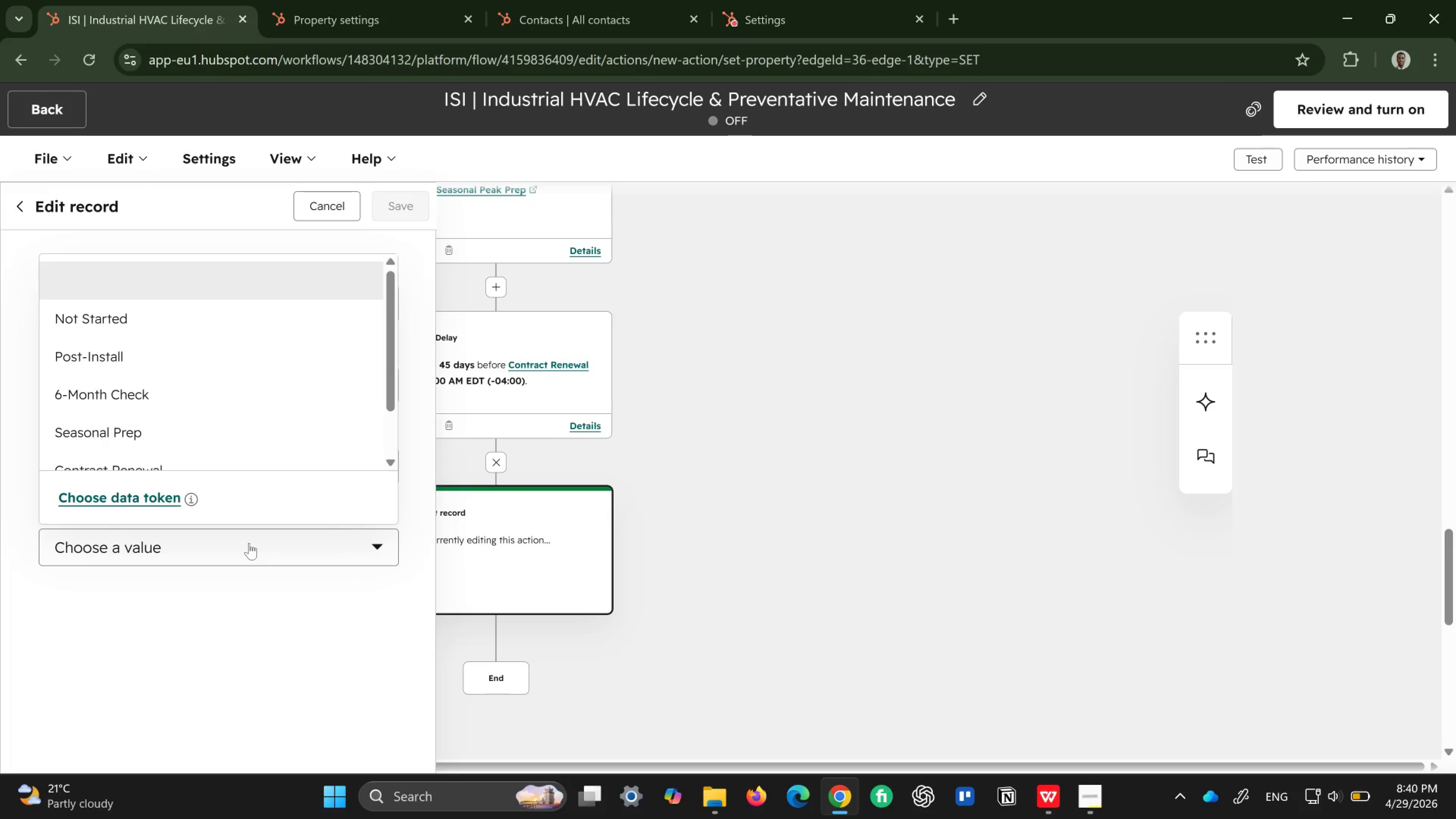 
scroll: coordinate [227, 394], scroll_direction: down, amount: 1.0
 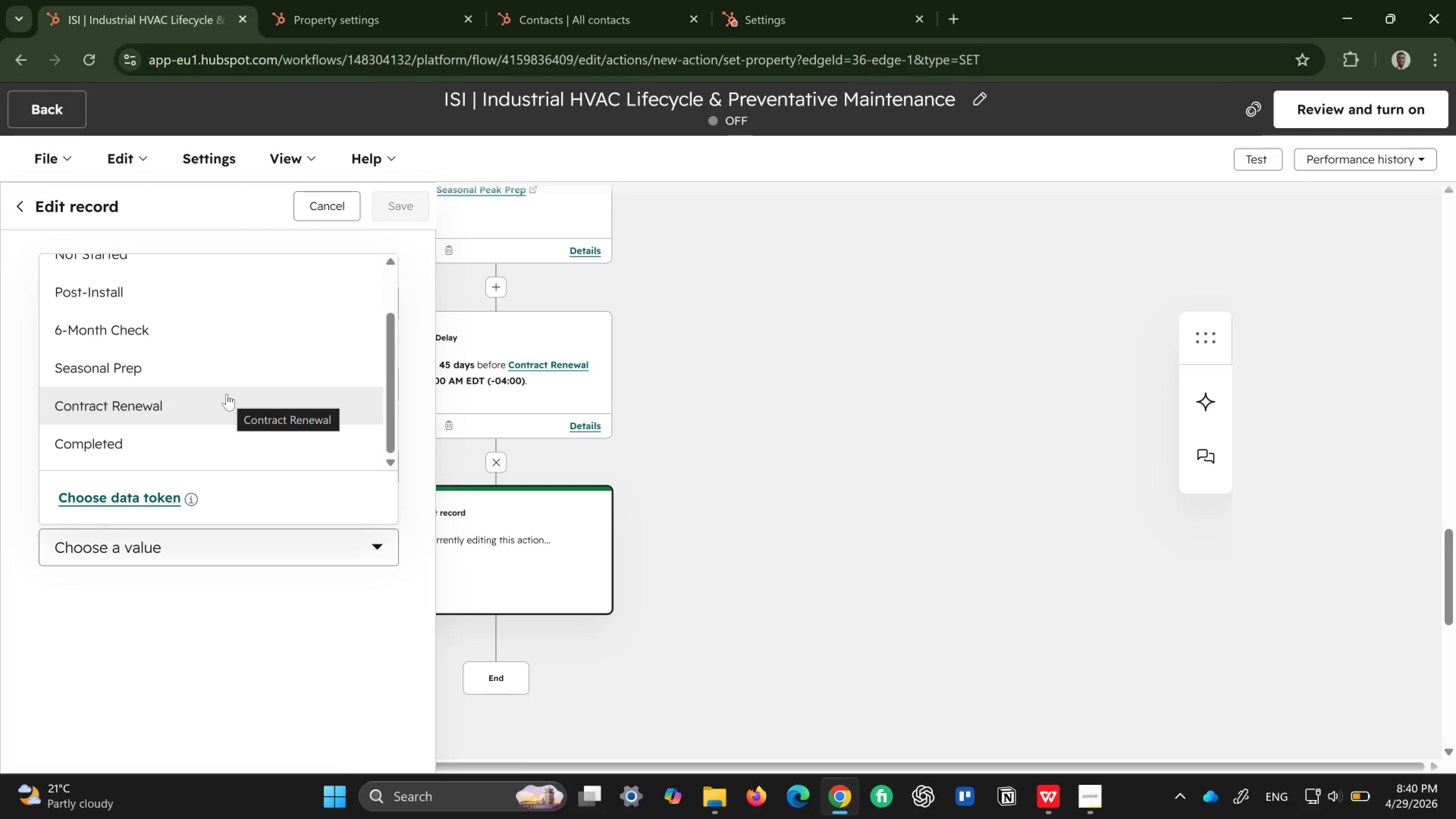 
left_click([227, 394])
 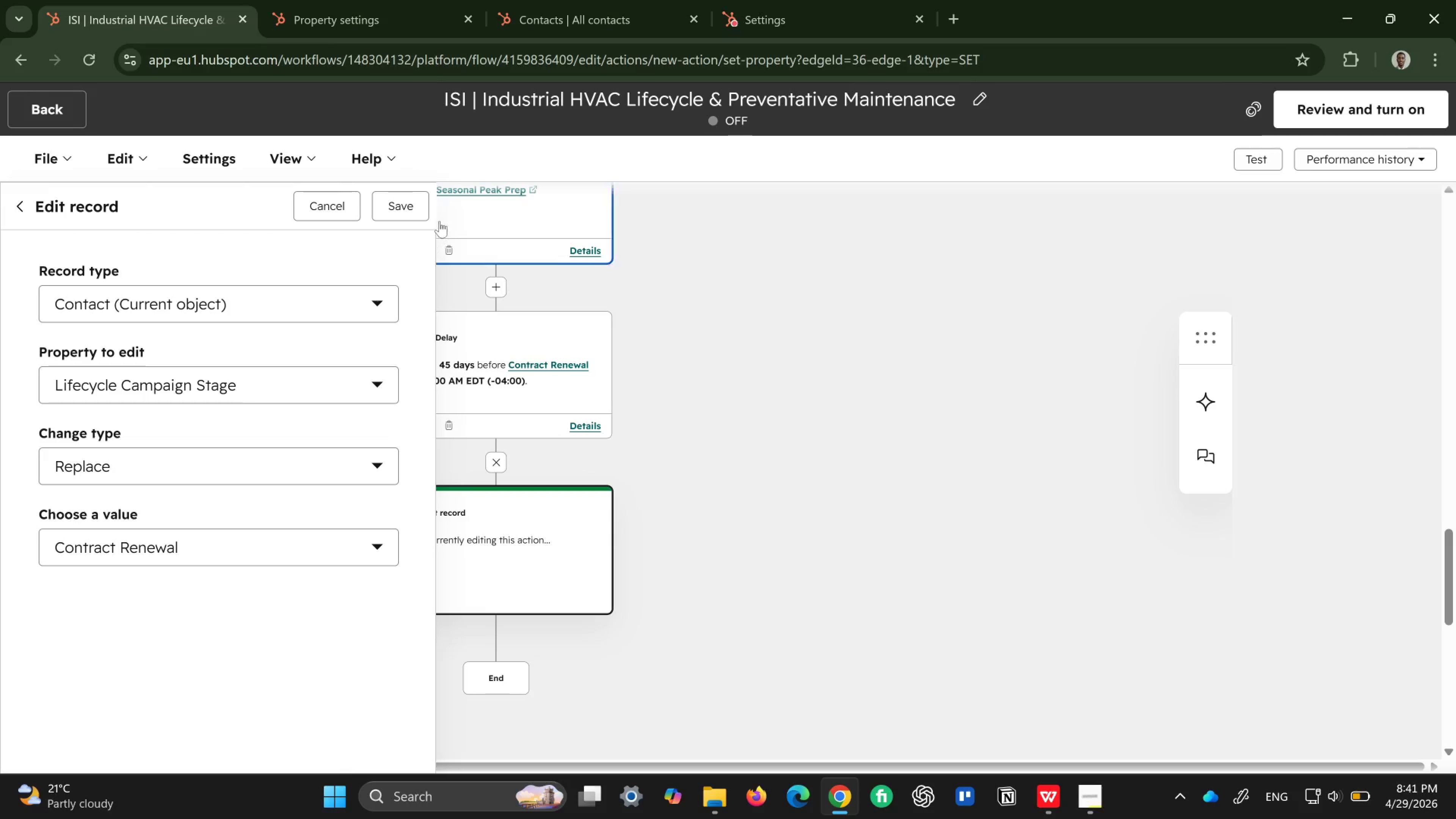 
left_click([409, 207])
 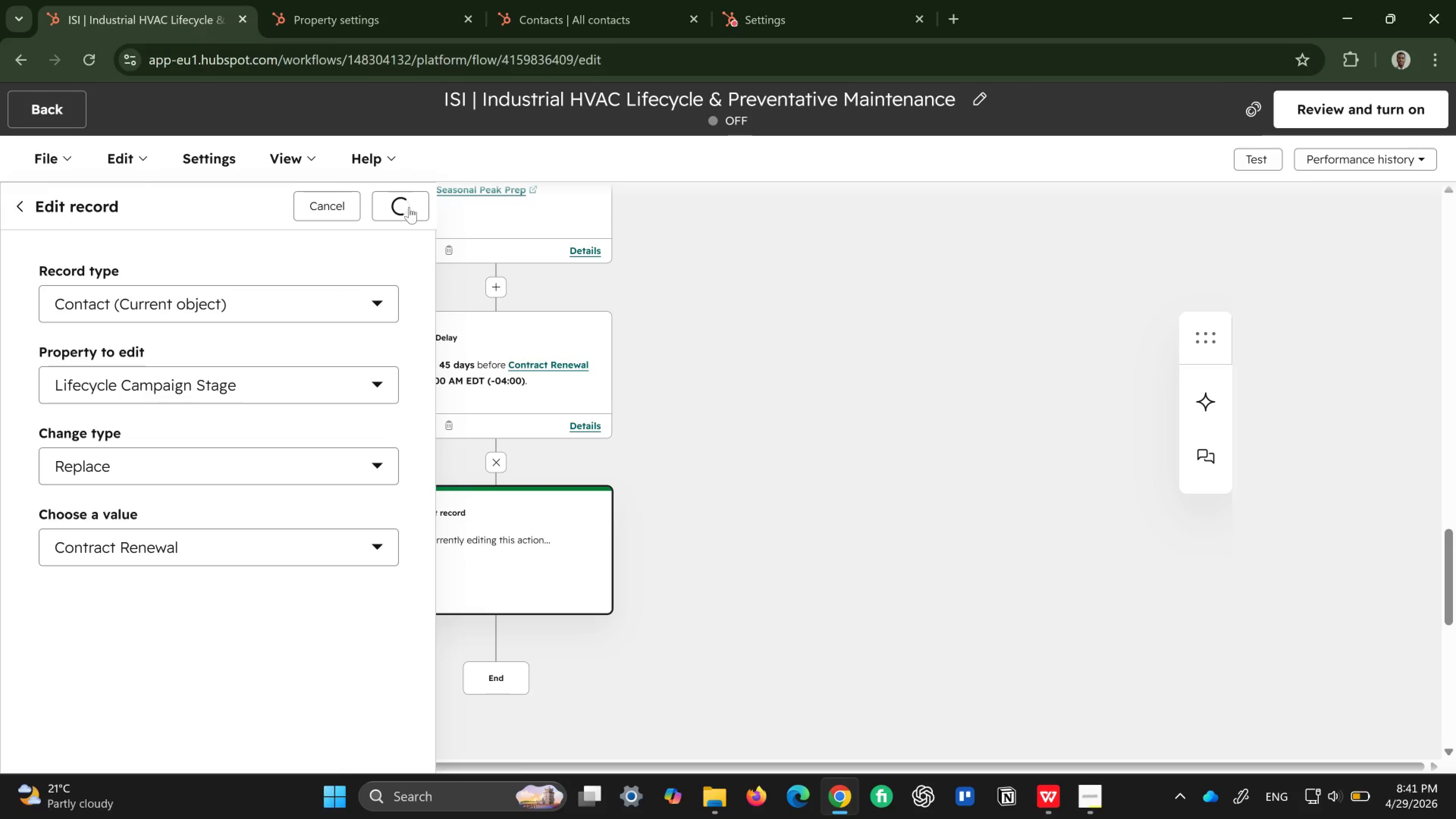 
wait(5.25)
 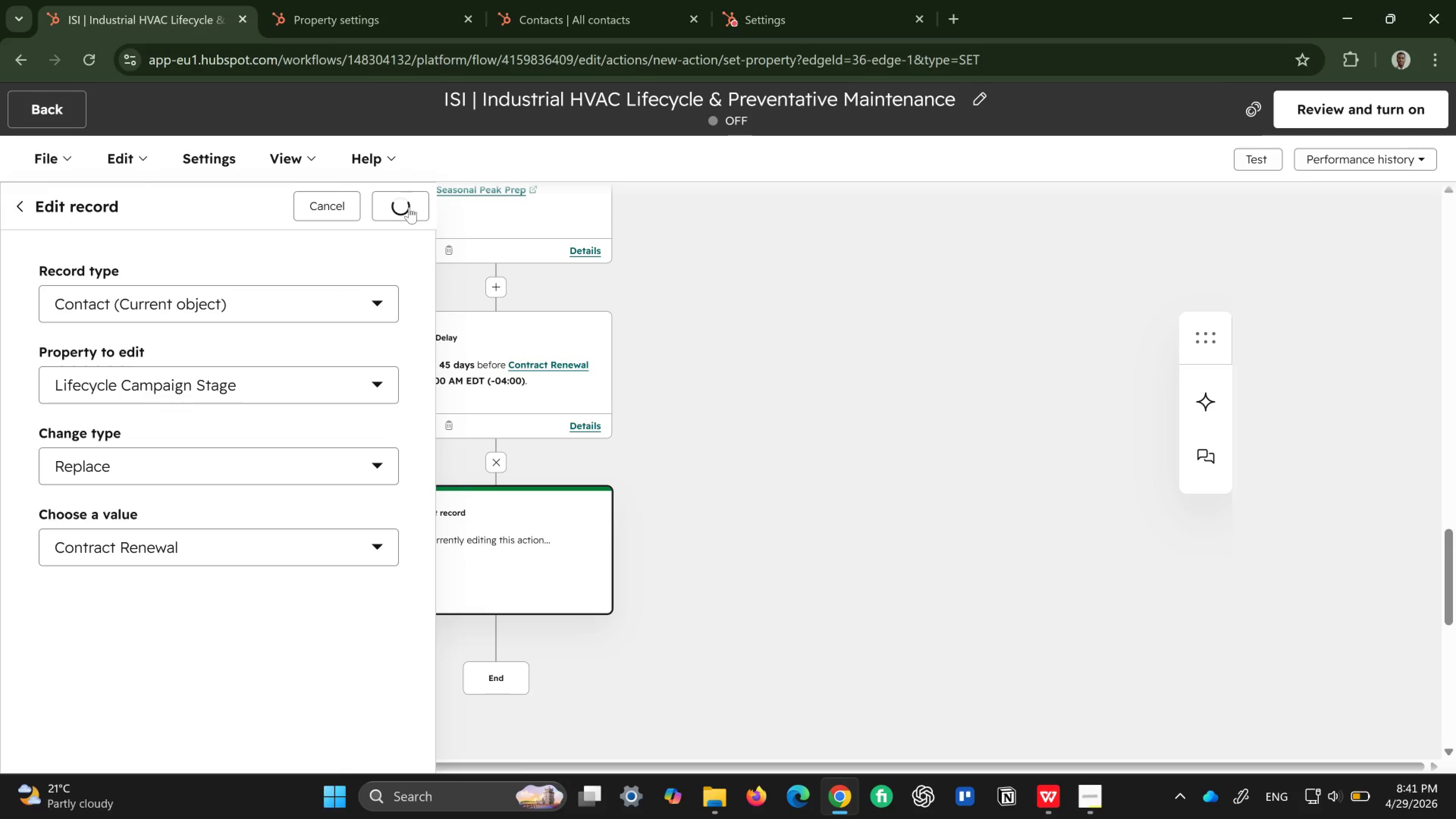 
scroll: coordinate [630, 398], scroll_direction: down, amount: 2.0
 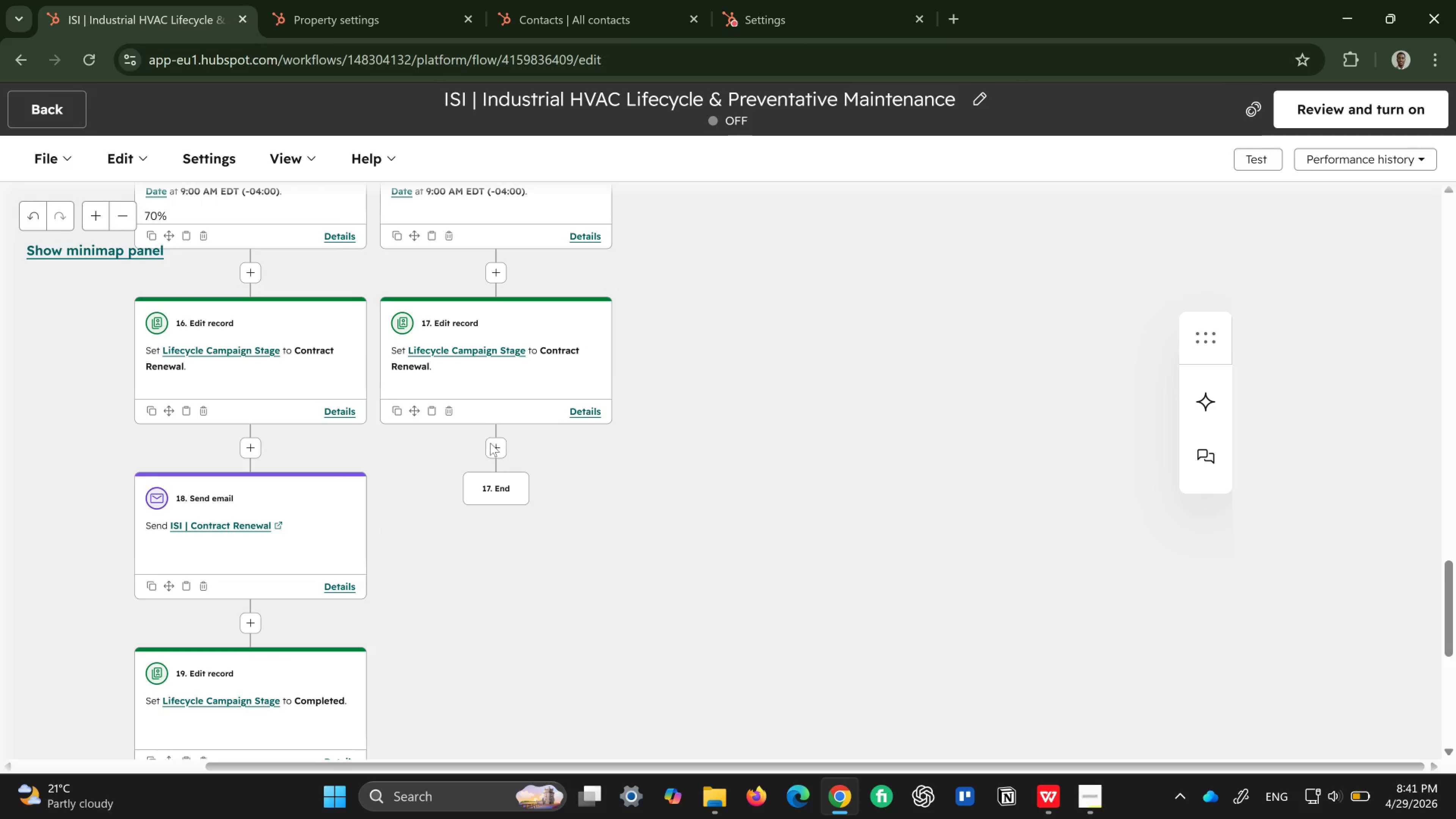 
left_click([490, 443])
 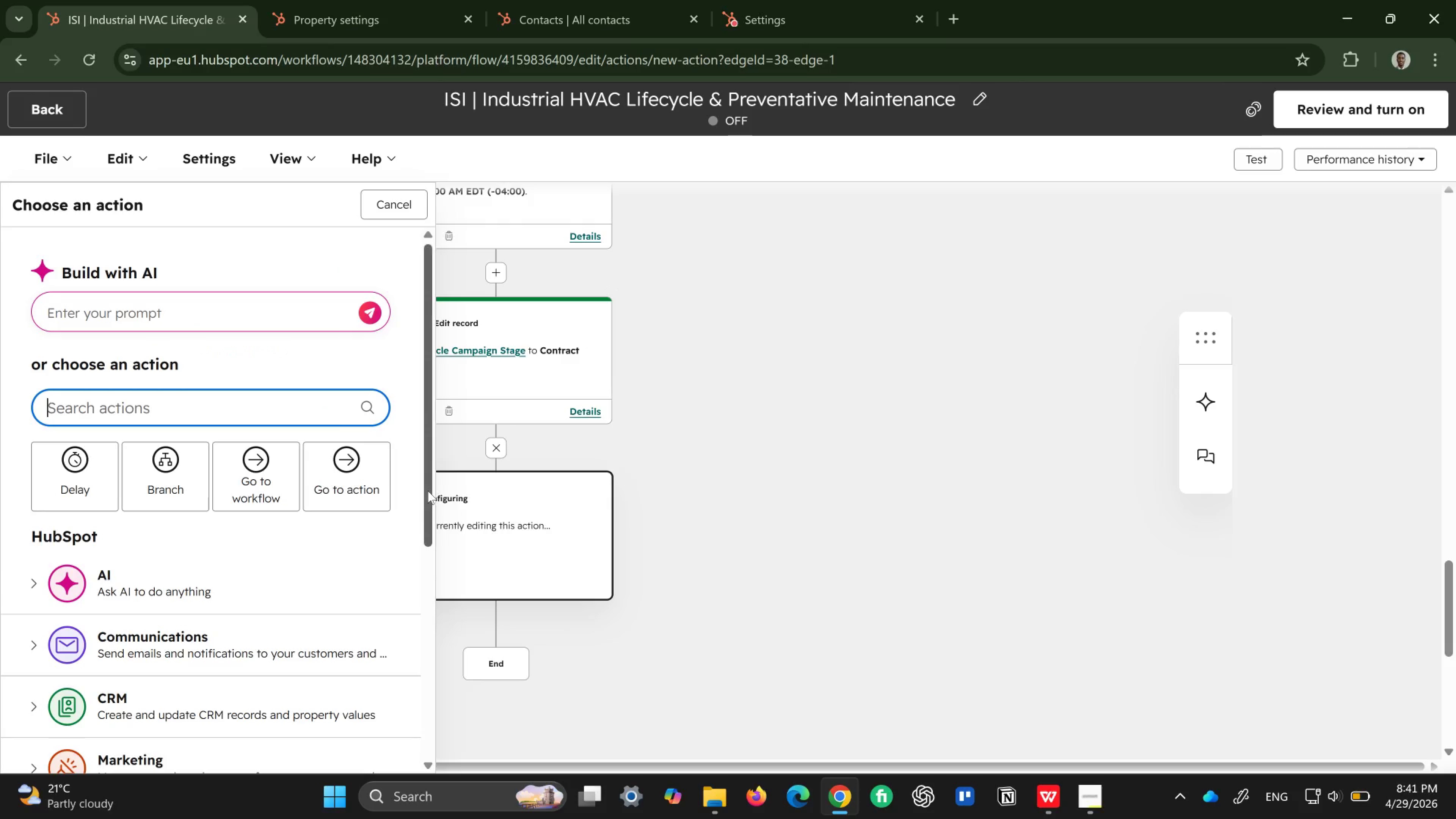 
left_click_drag(start_coordinate=[260, 632], to_coordinate=[261, 629])
 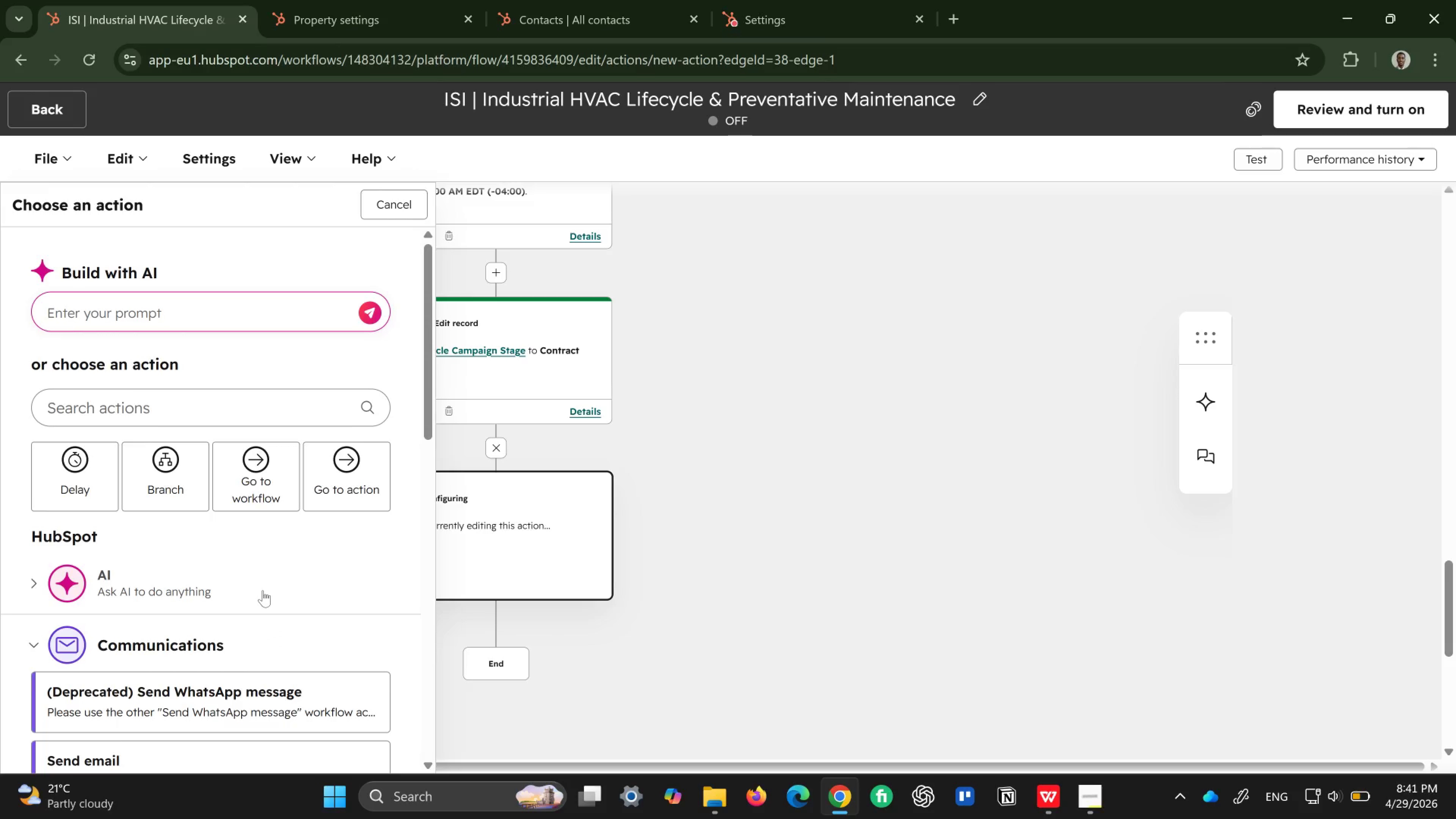 
scroll: coordinate [258, 590], scroll_direction: down, amount: 2.0
 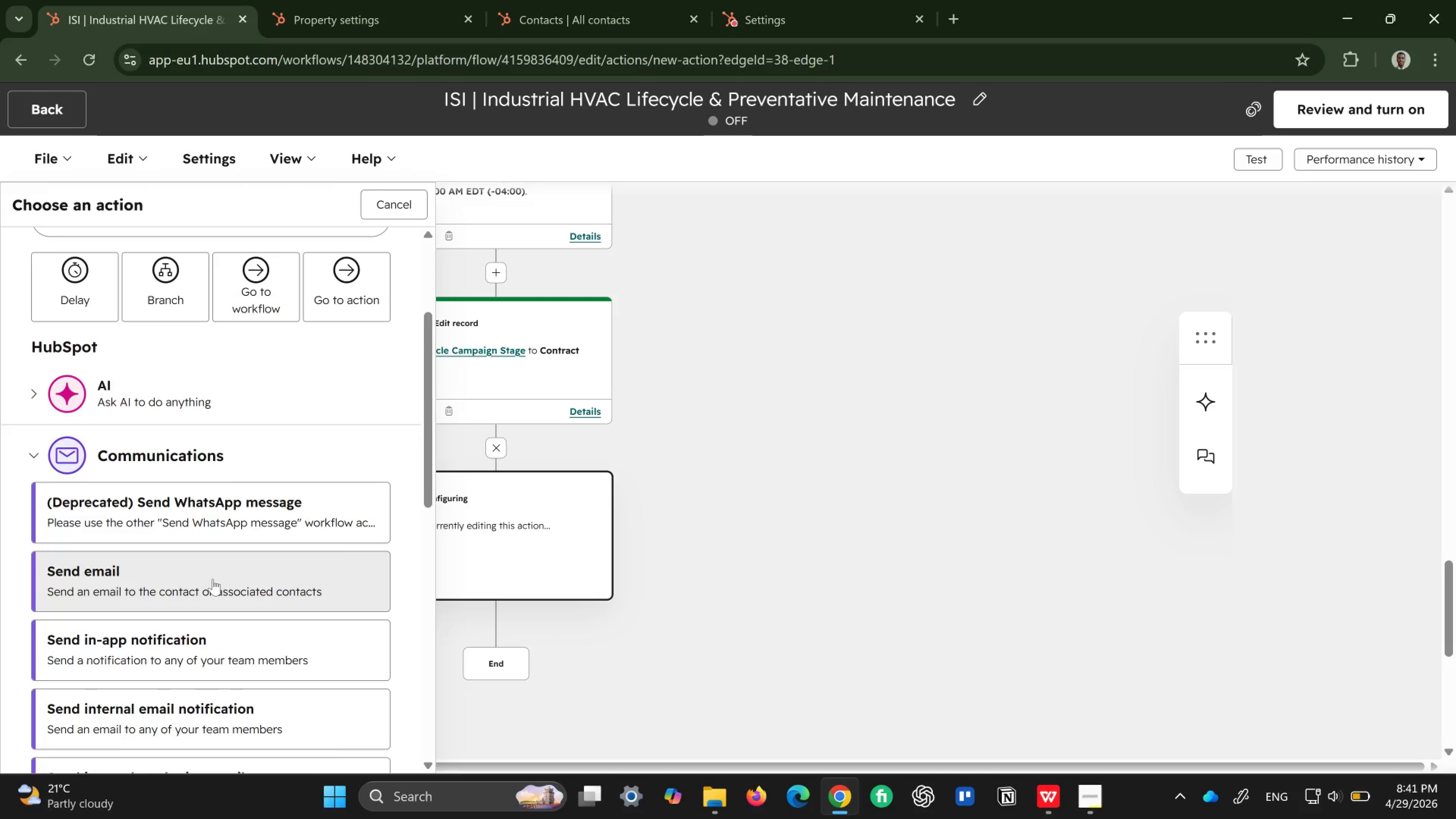 
left_click([213, 579])
 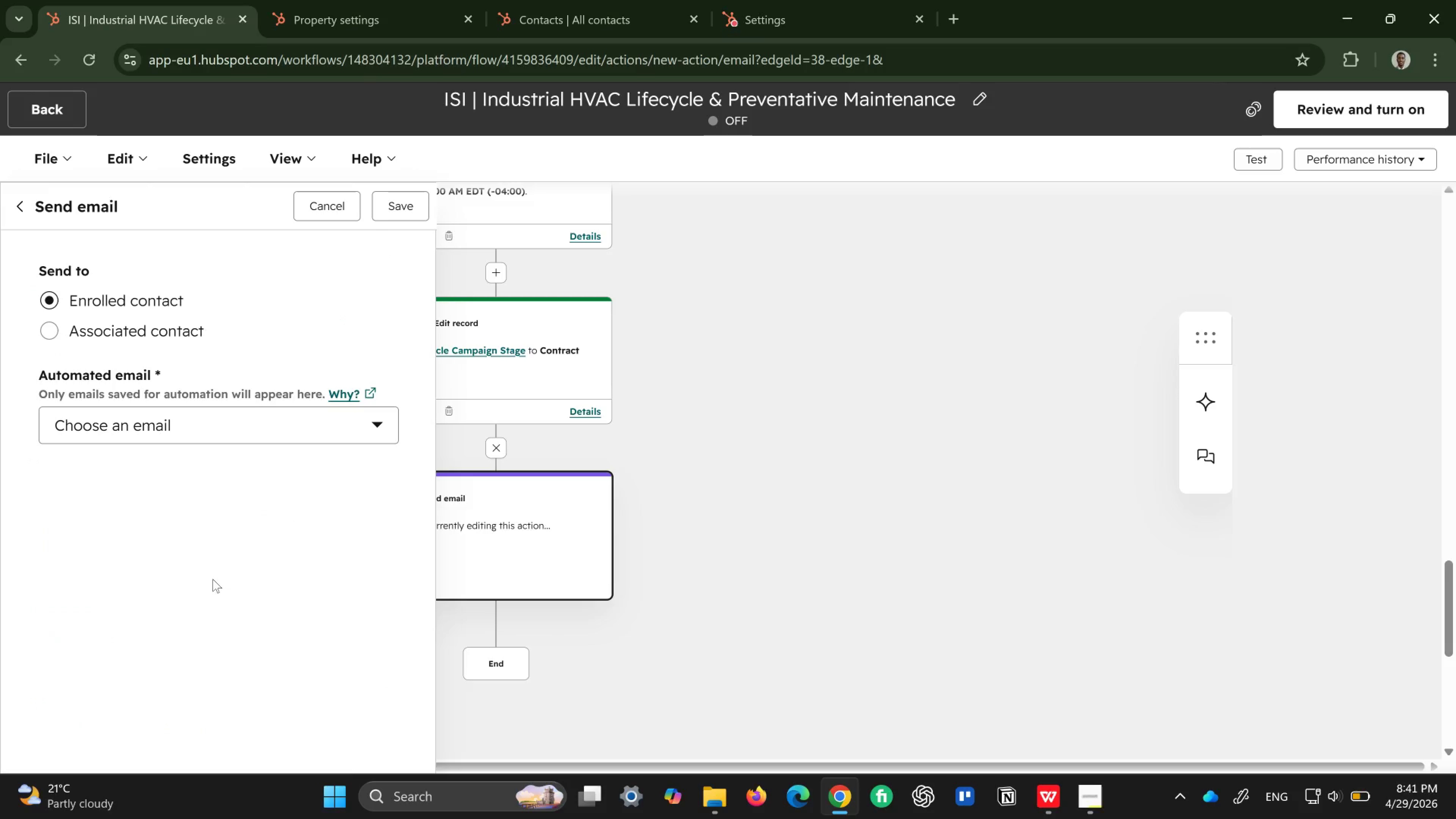 
wait(8.11)
 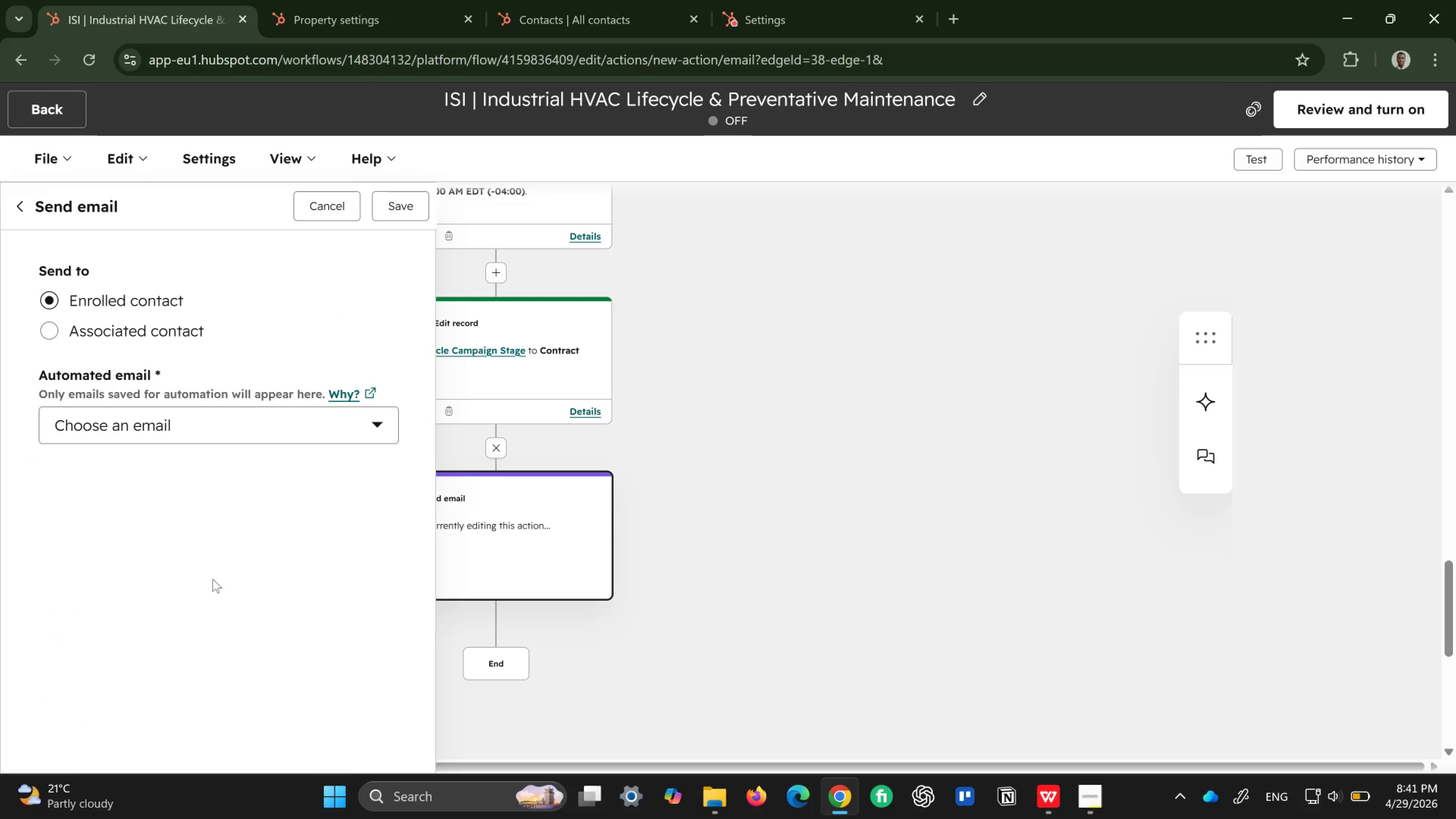 
left_click([207, 423])
 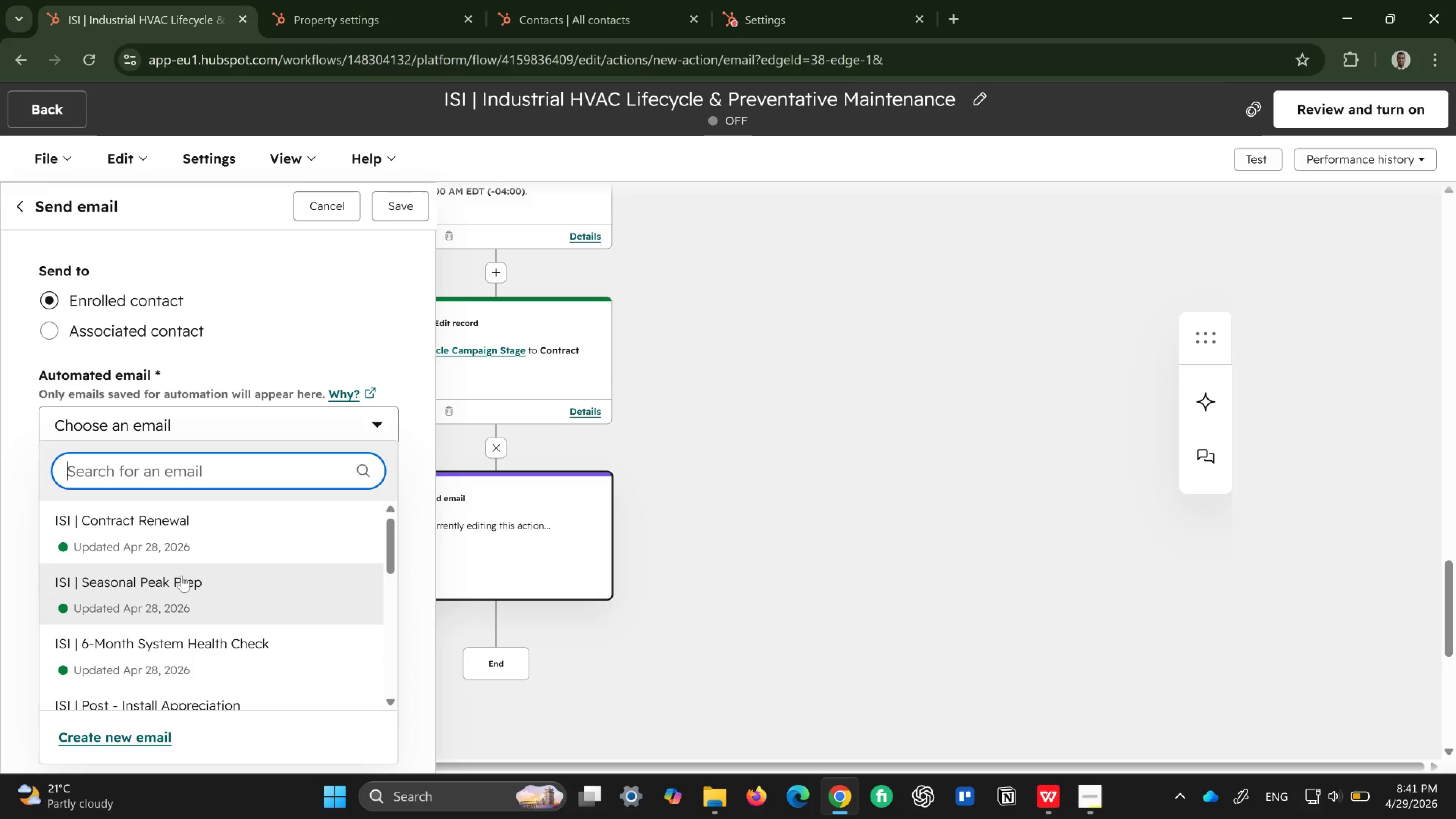 
left_click([217, 532])
 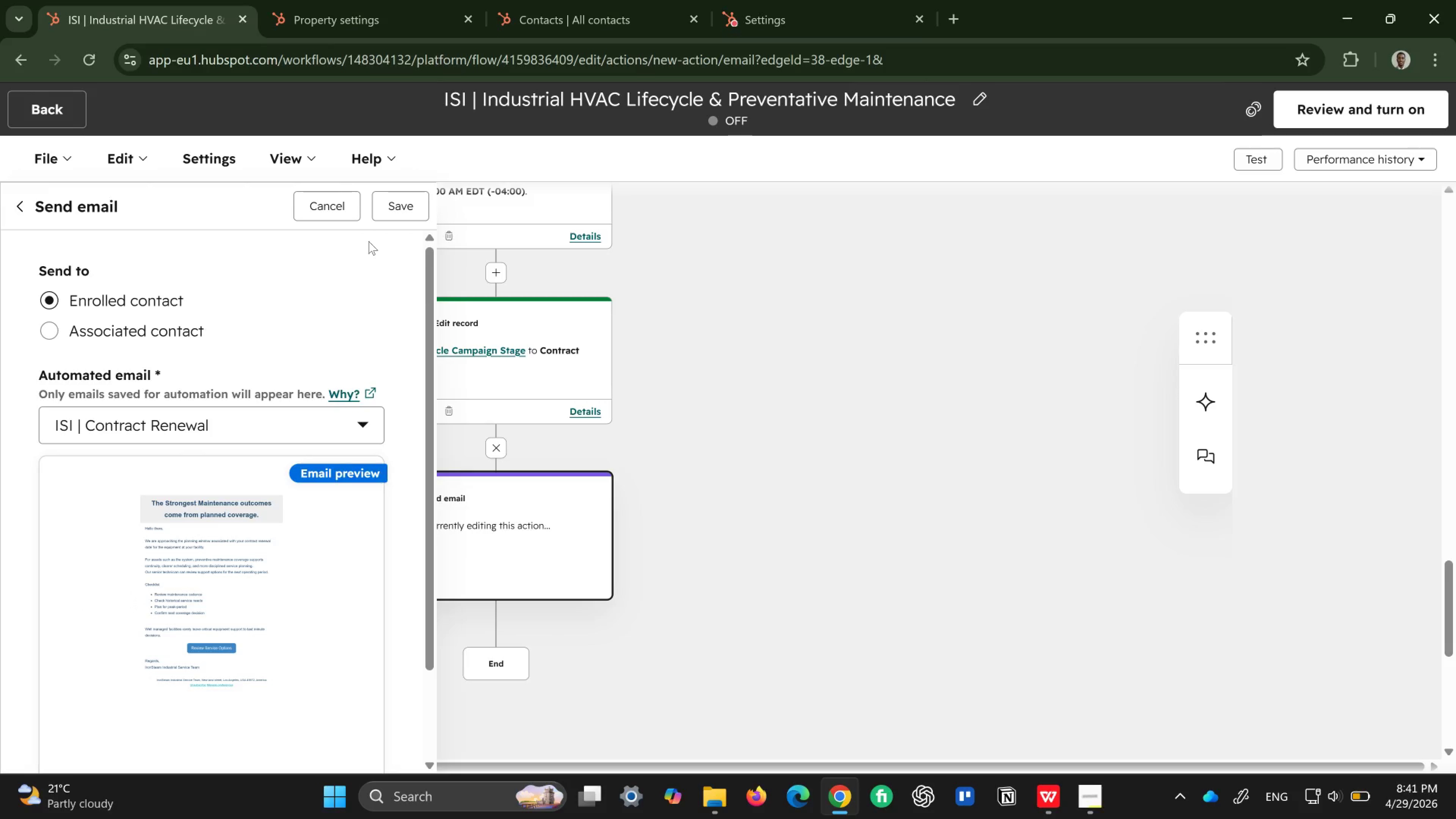 
left_click([408, 207])
 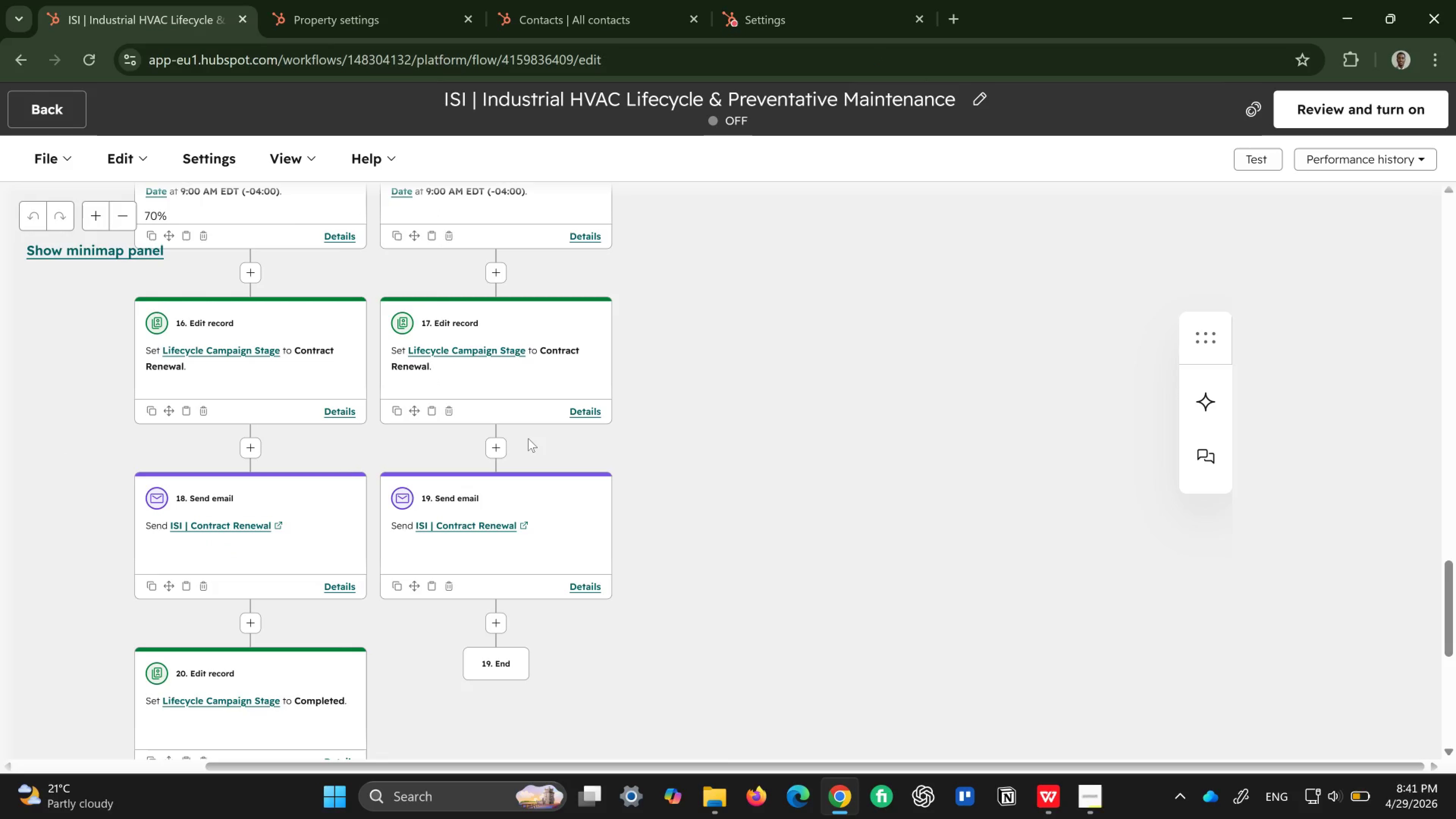 
wait(6.69)
 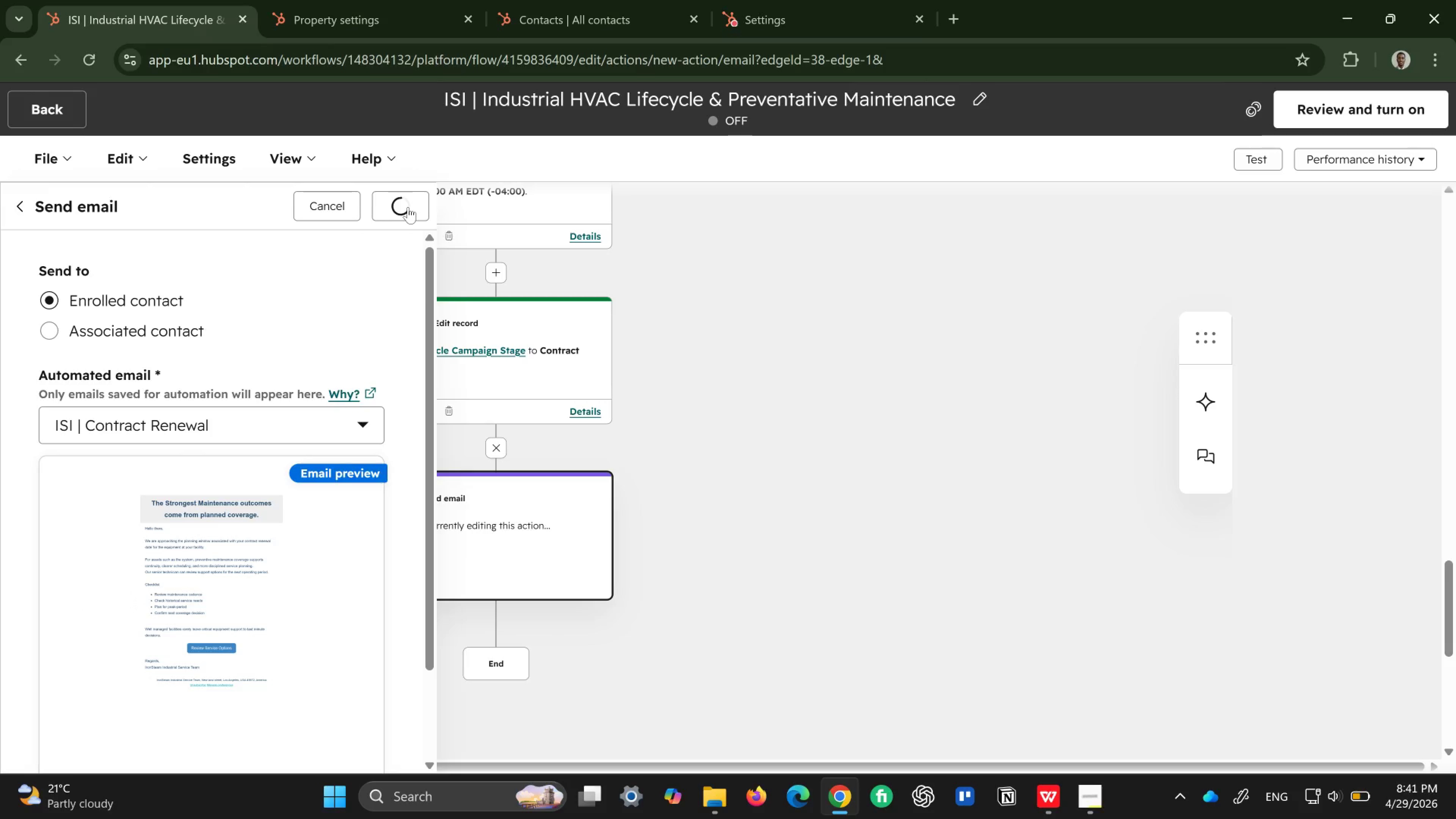 
scroll: coordinate [528, 438], scroll_direction: down, amount: 1.0
 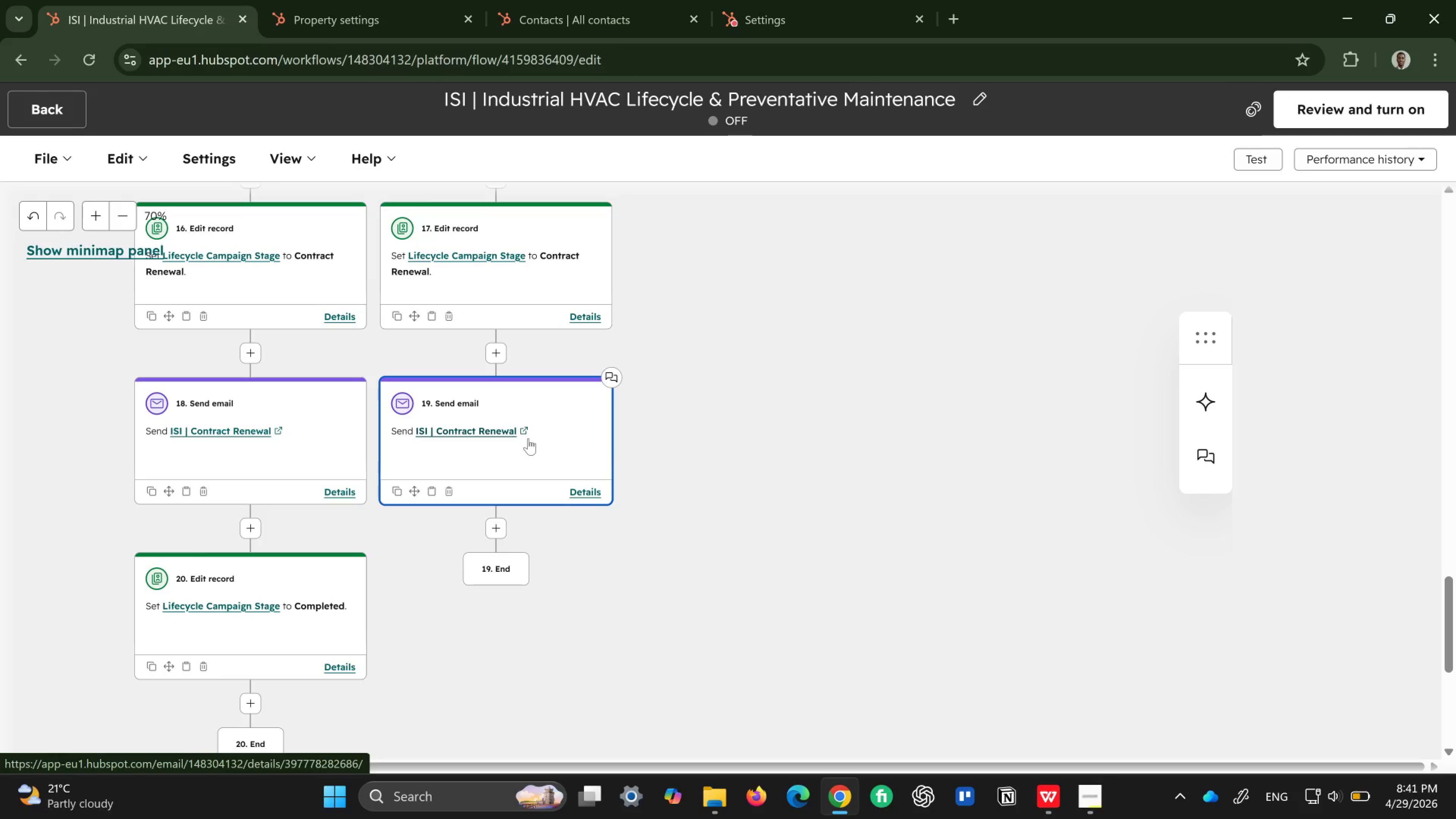 
wait(11.18)
 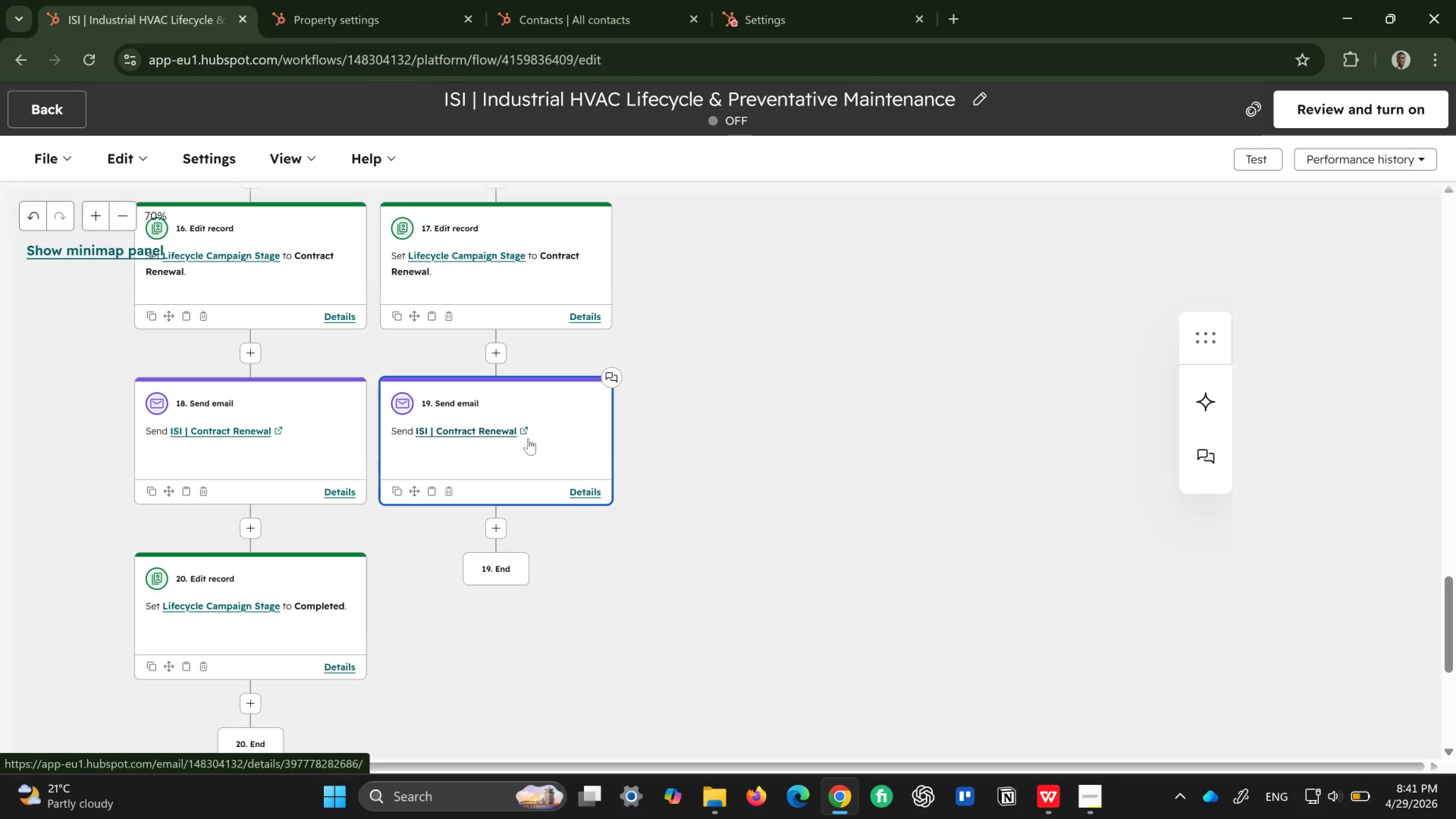 
scroll: coordinate [506, 499], scroll_direction: down, amount: 1.0
 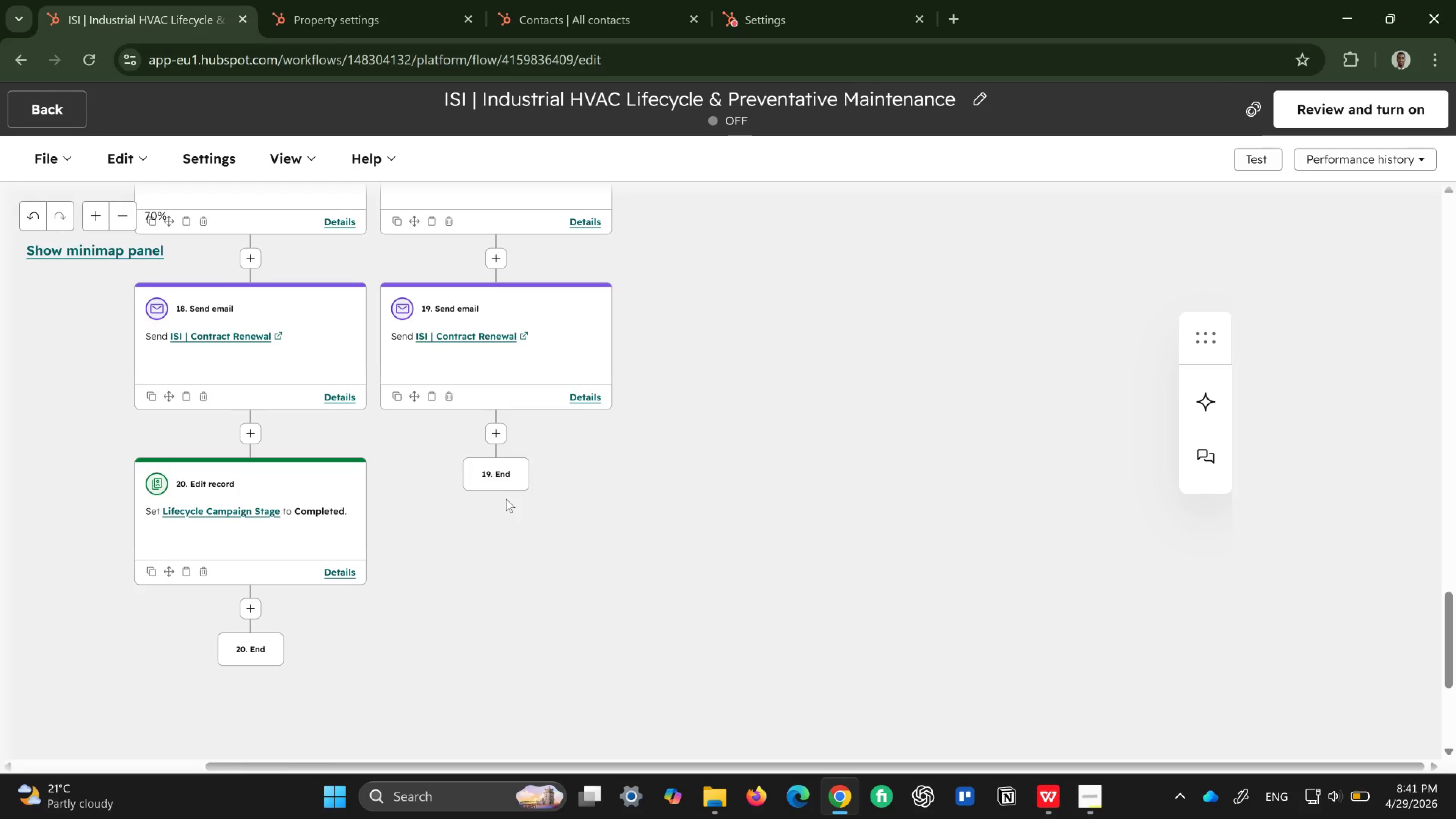 
wait(8.8)
 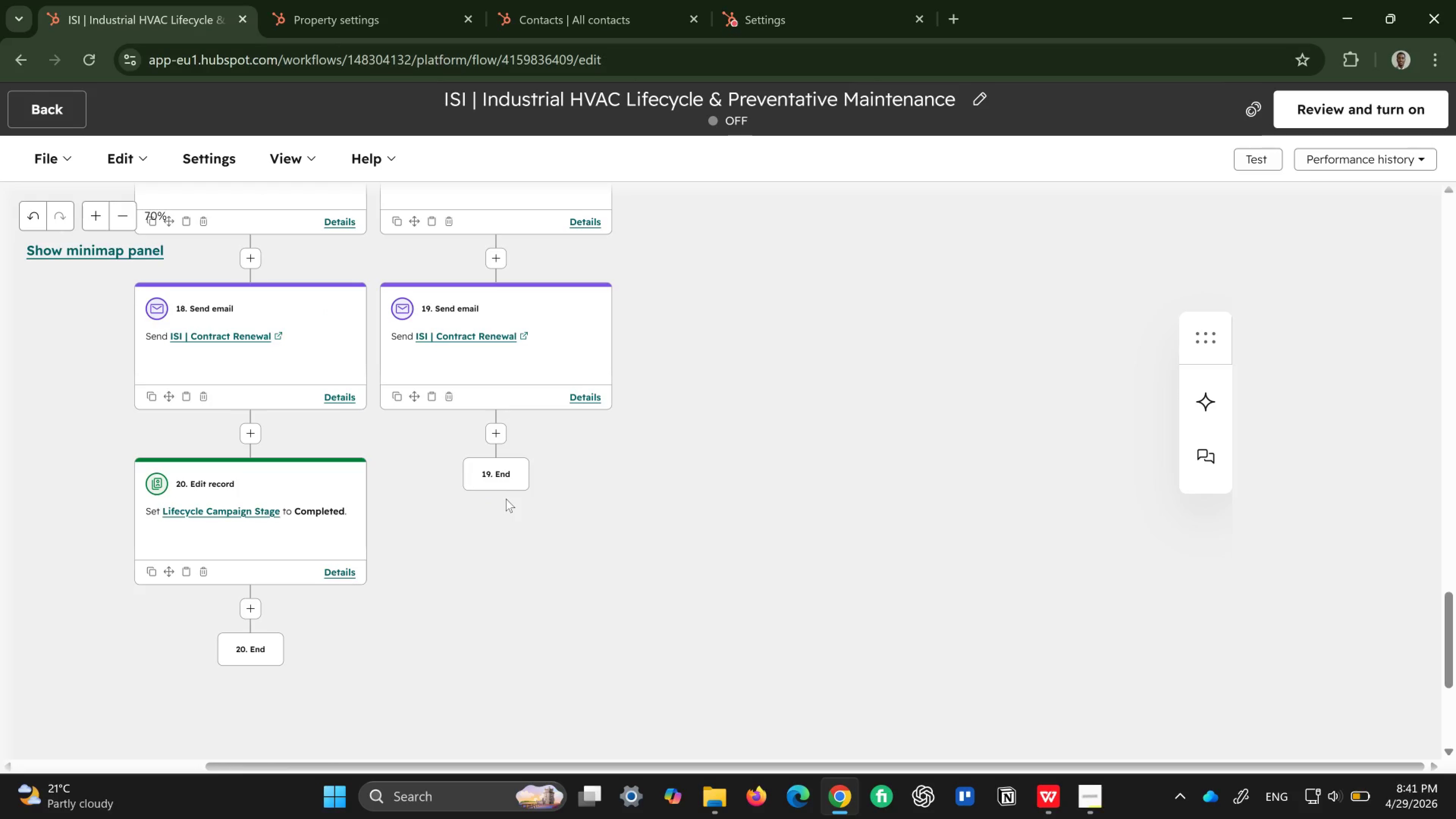 
scroll: coordinate [450, 396], scroll_direction: up, amount: 2.0
 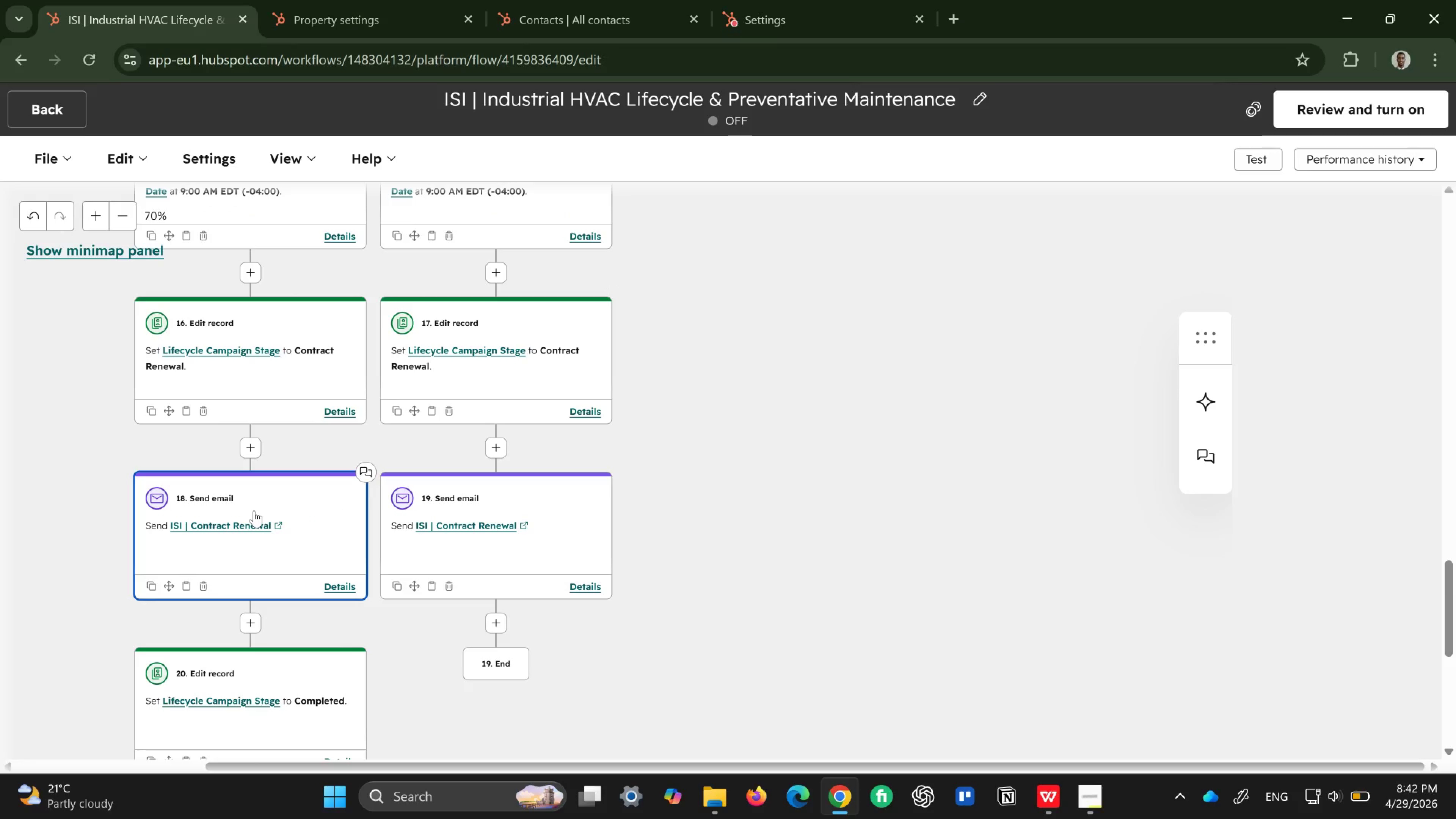 
wait(5.63)
 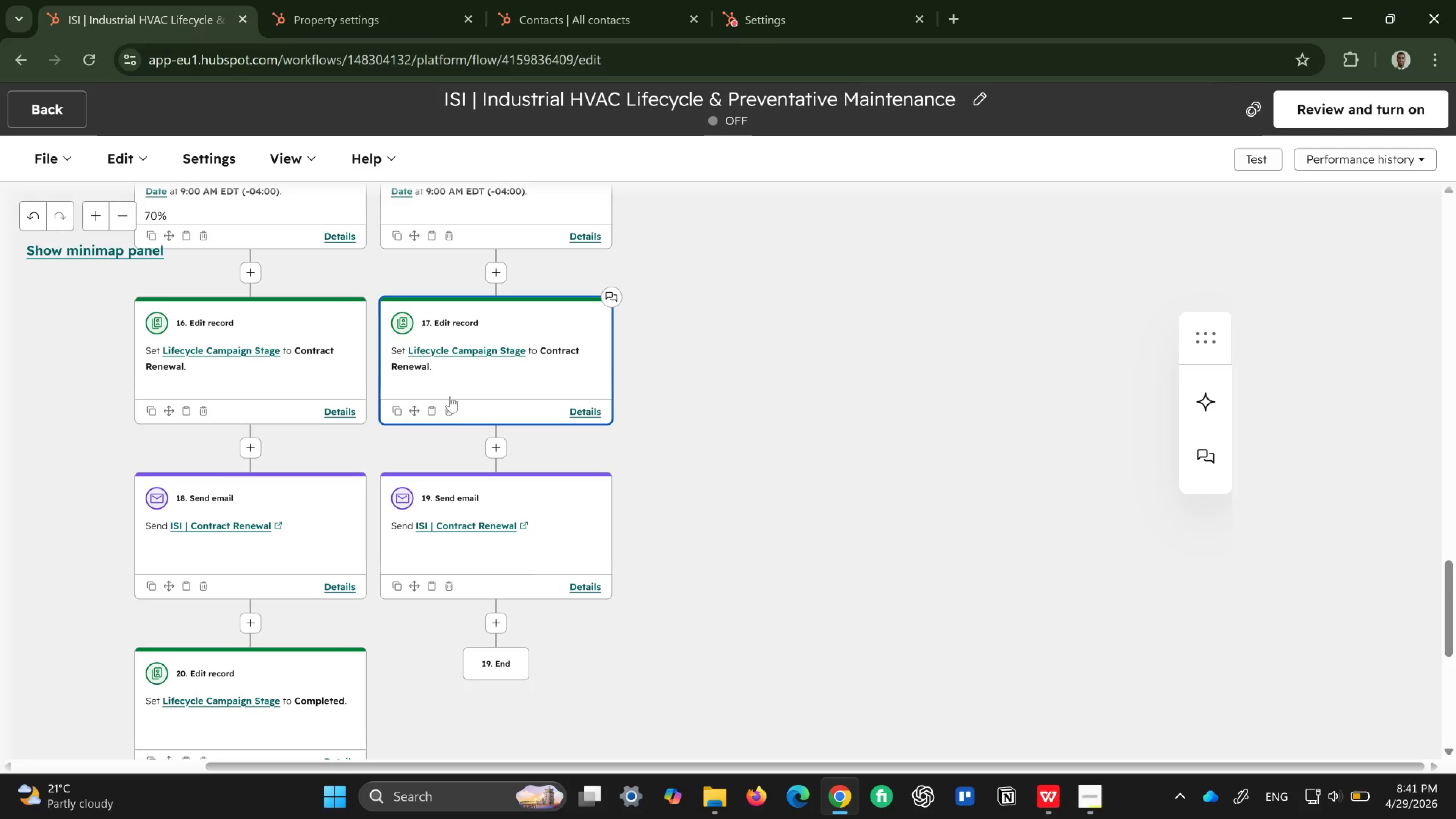 
scroll: coordinate [425, 573], scroll_direction: down, amount: 2.0
 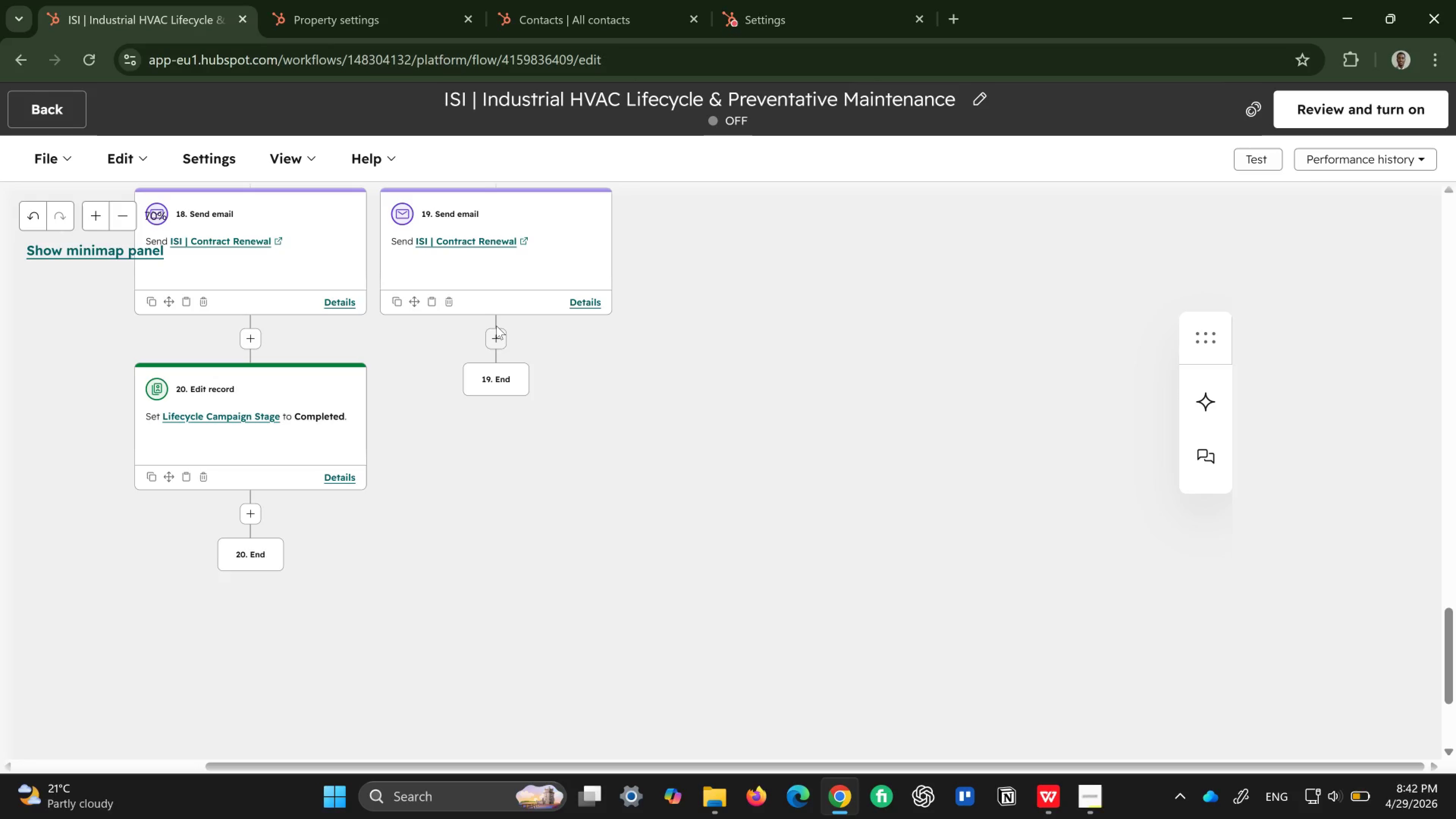 
left_click([496, 336])
 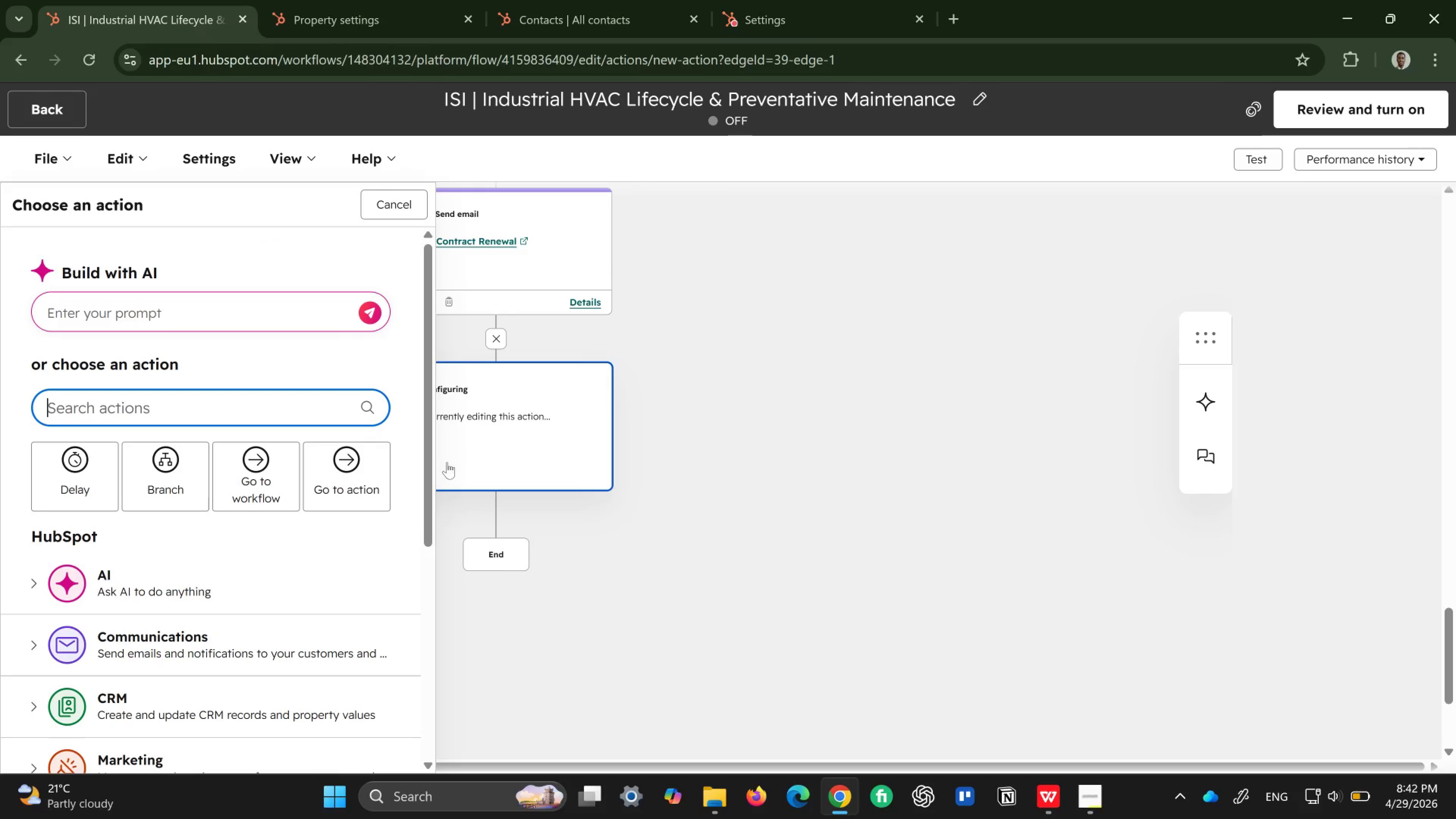 
scroll: coordinate [100, 518], scroll_direction: down, amount: 2.0
 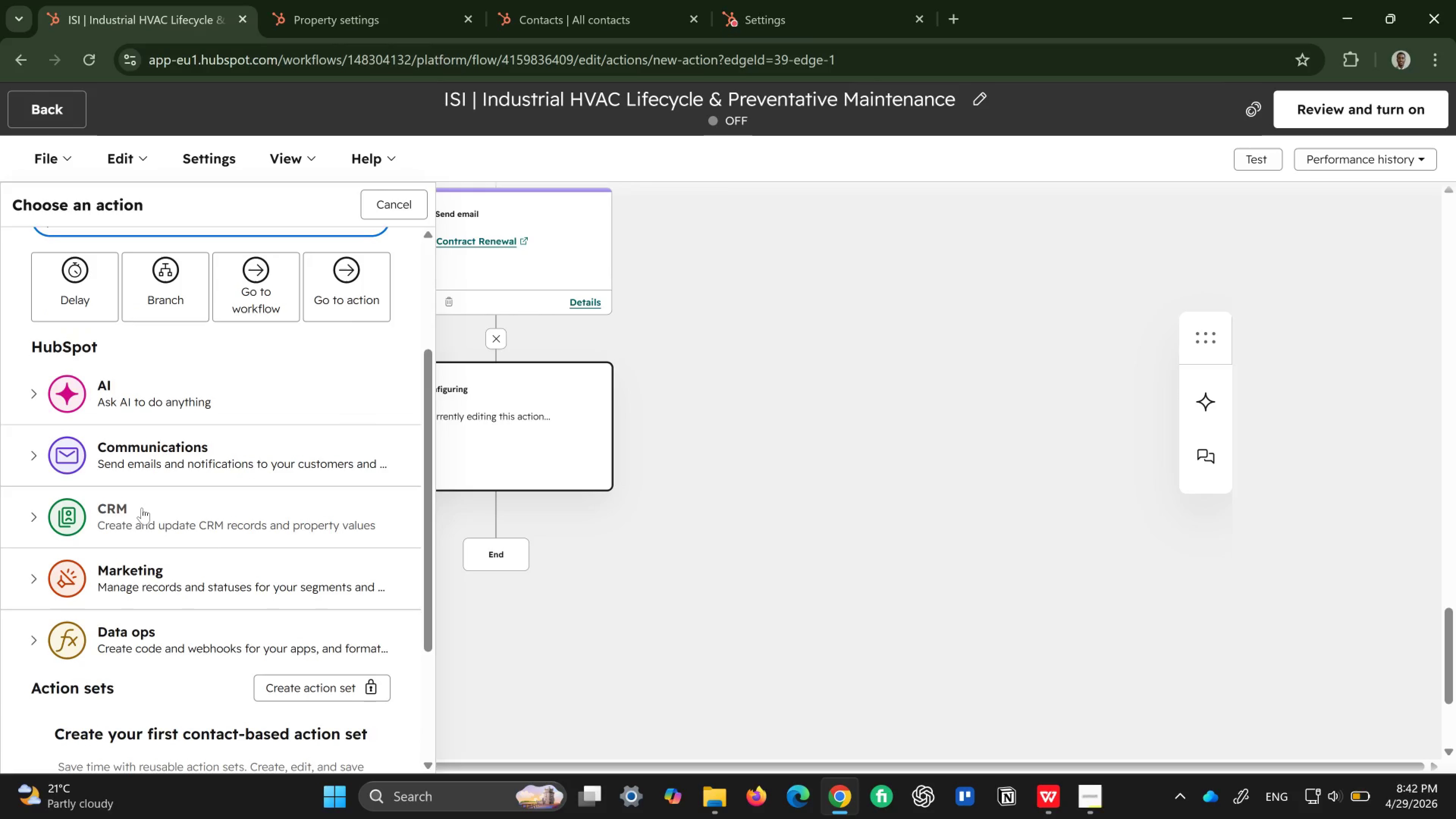 
left_click([142, 513])
 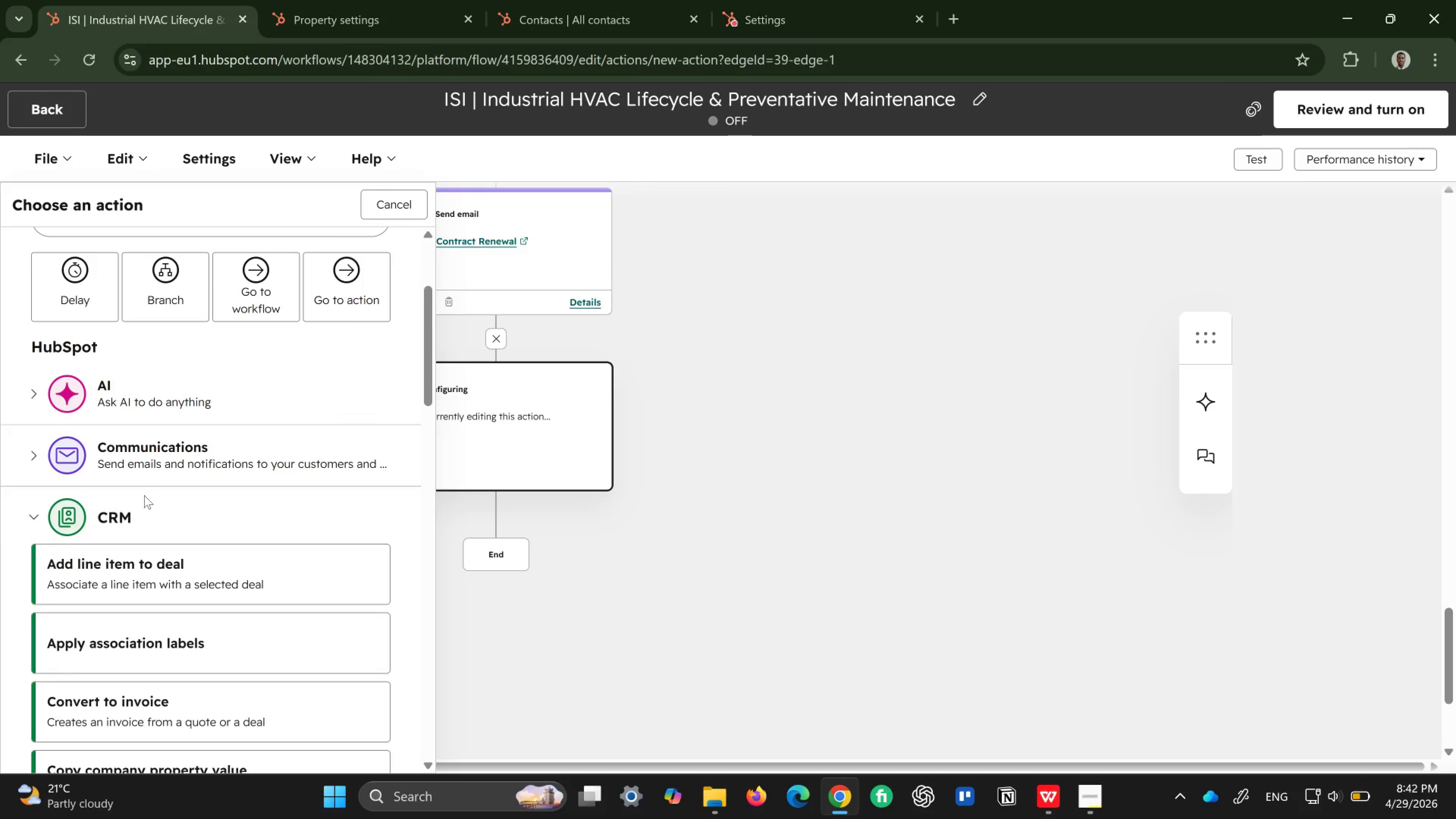 
scroll: coordinate [143, 493], scroll_direction: down, amount: 8.0
 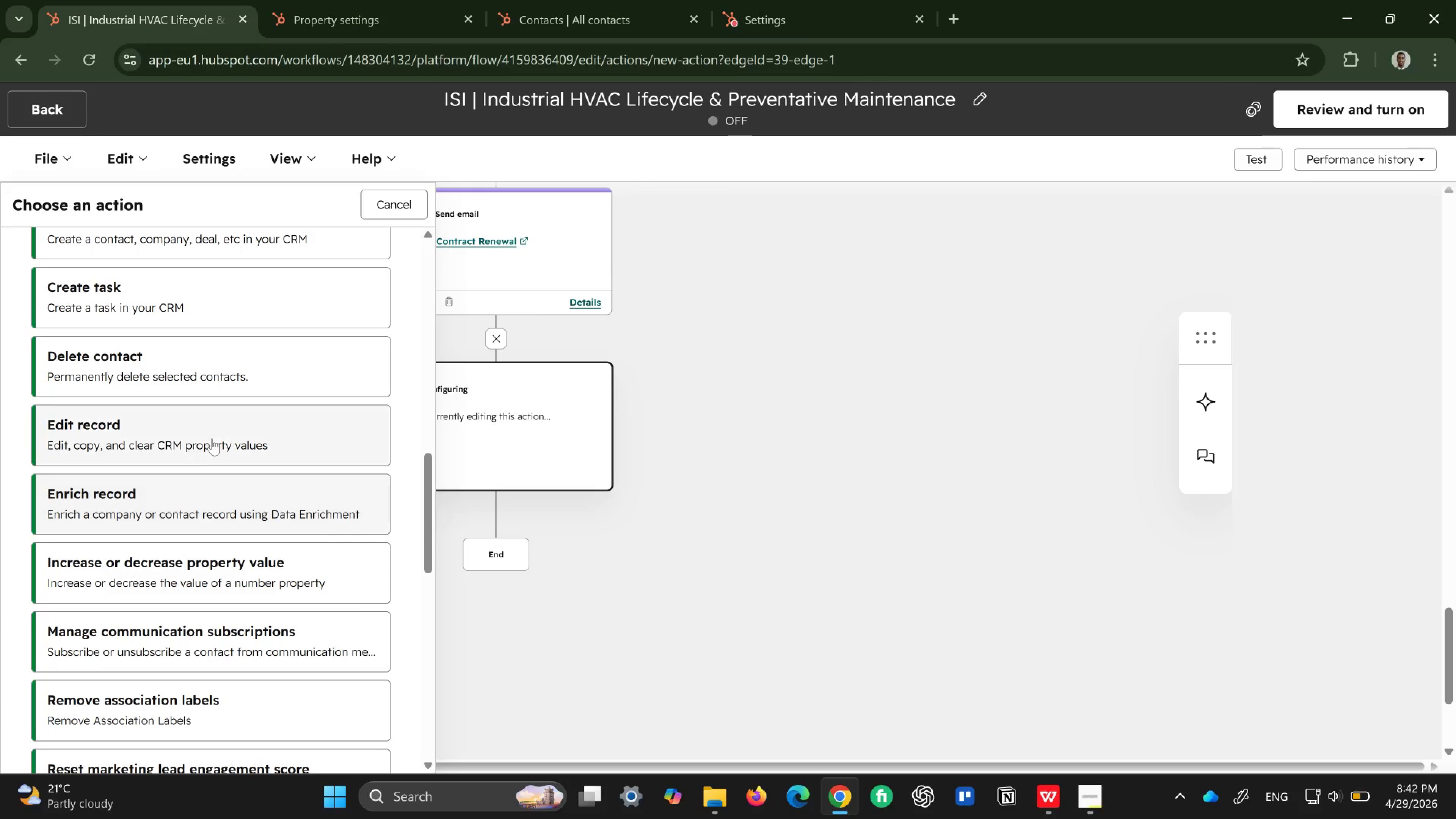 
left_click([213, 438])
 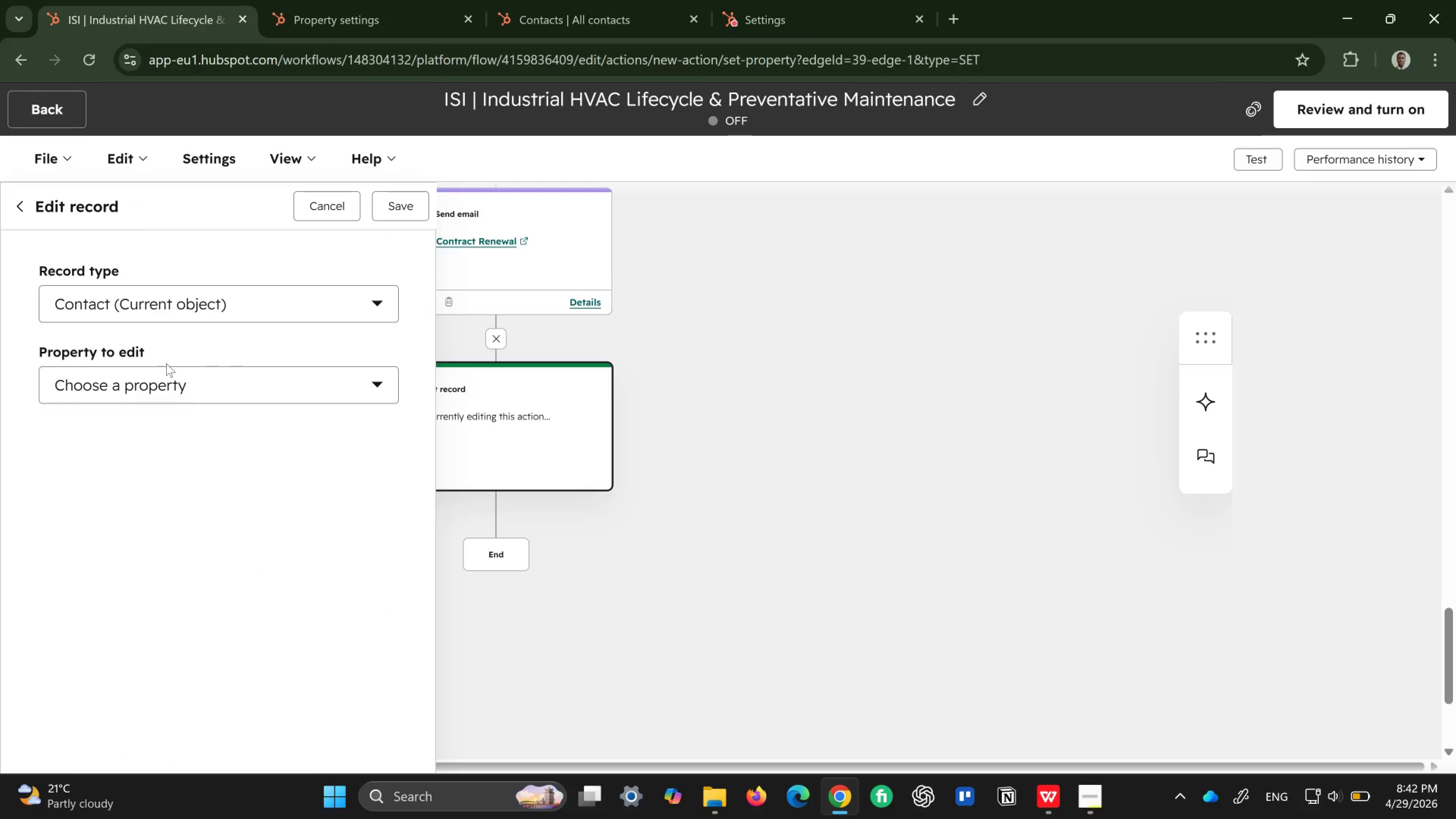 
left_click([207, 386])
 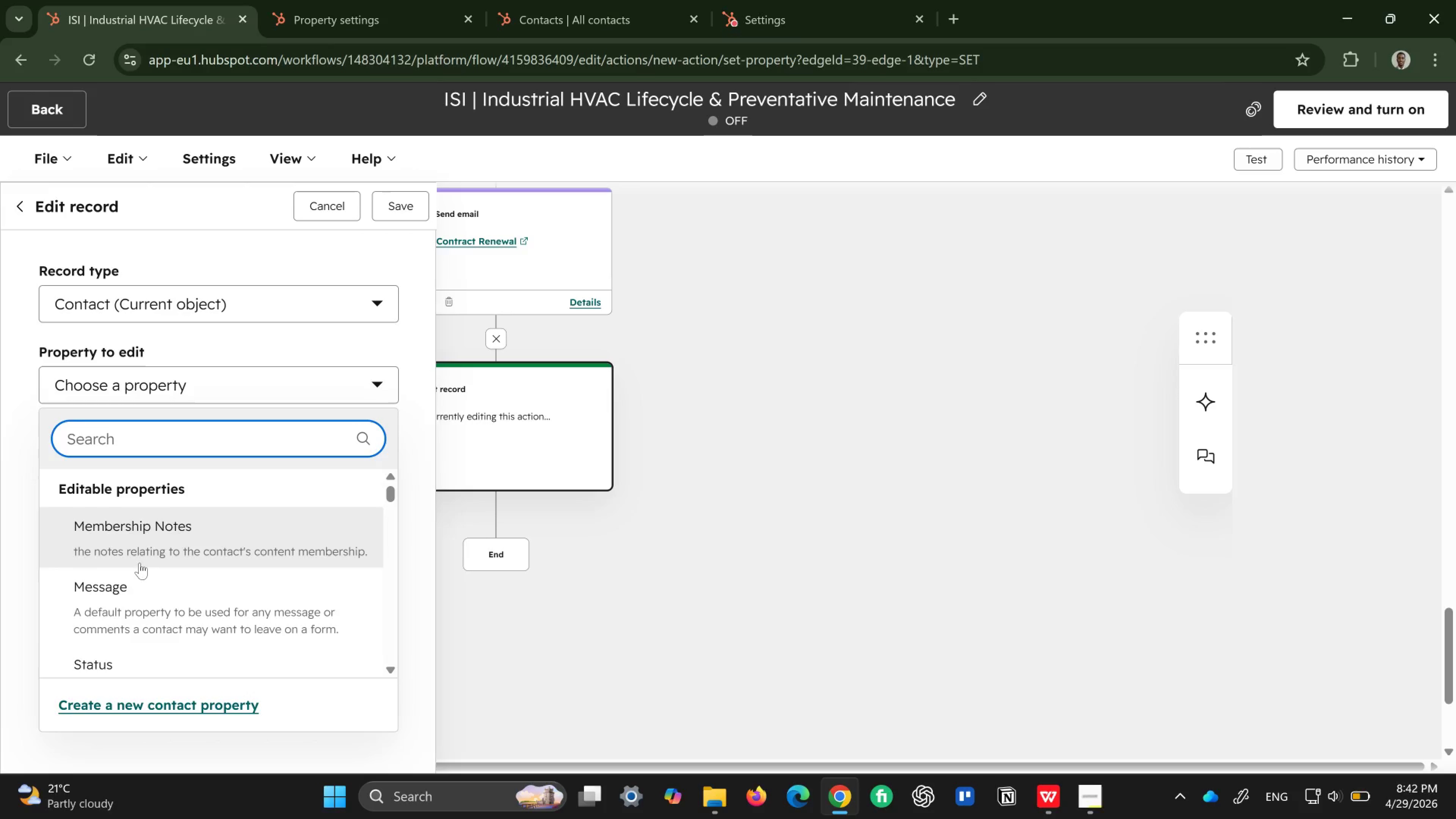 
scroll: coordinate [138, 577], scroll_direction: none, amount: 0.0
 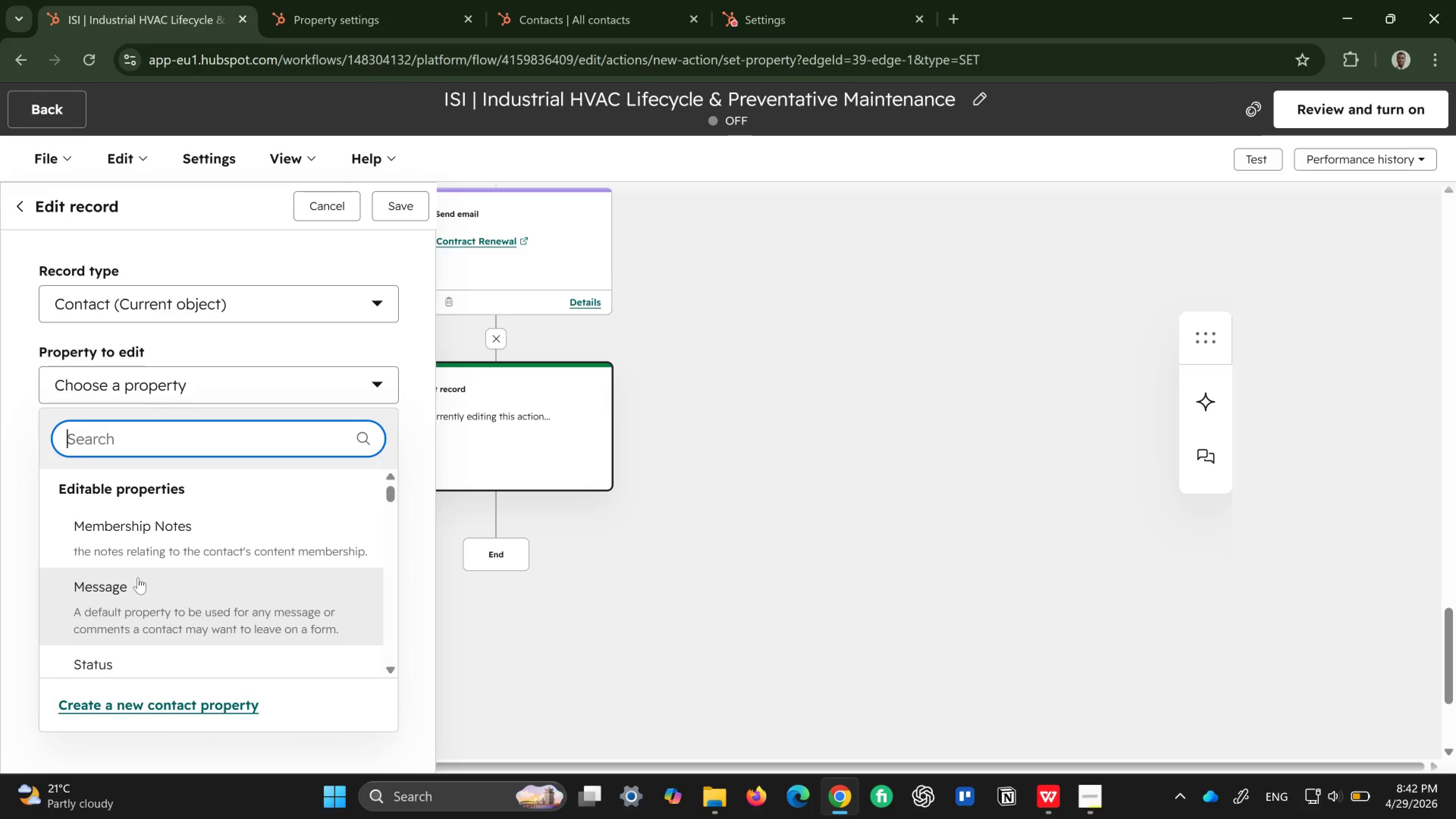 
scroll: coordinate [138, 577], scroll_direction: up, amount: 1.0
 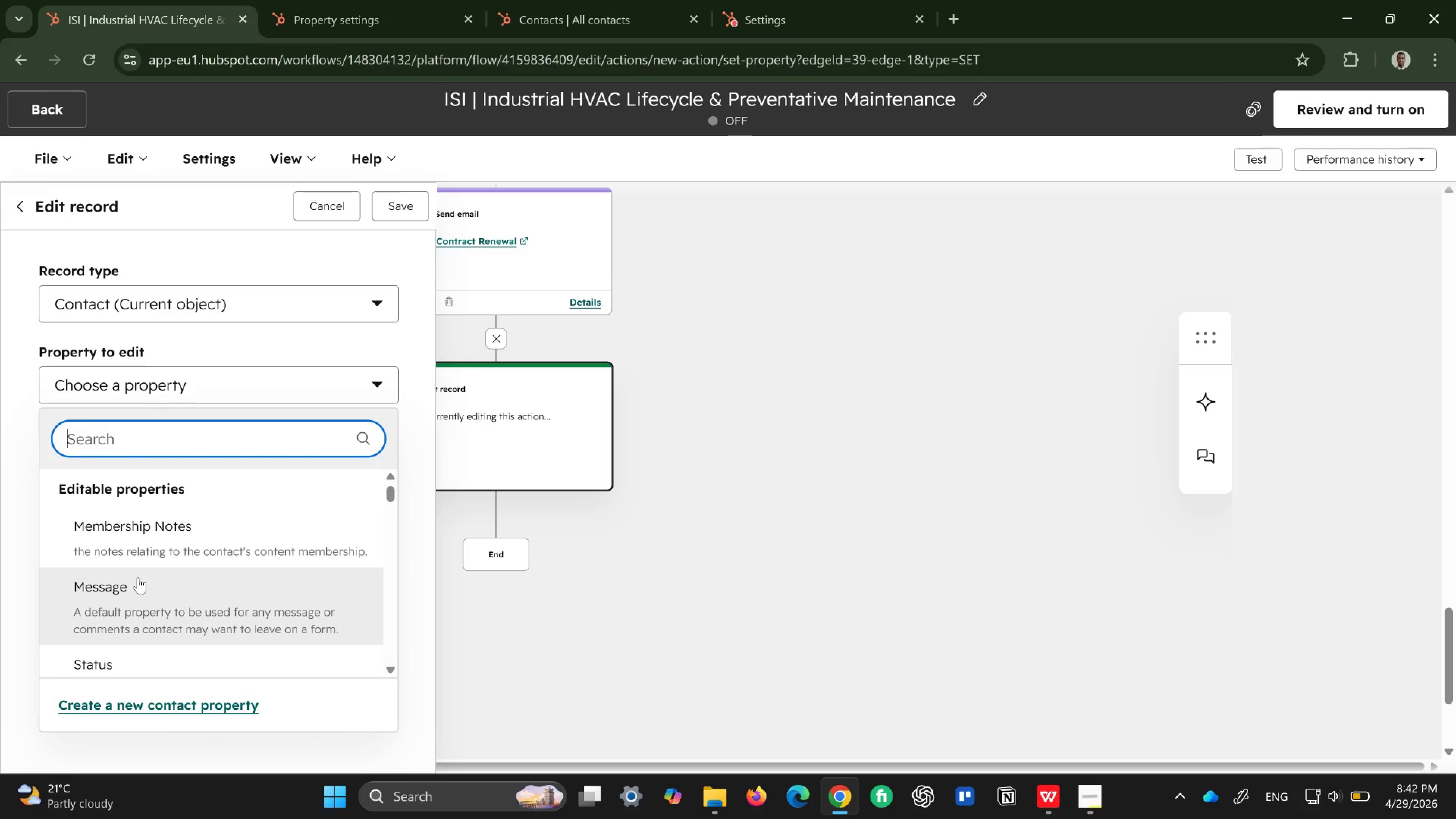 
type(life)
 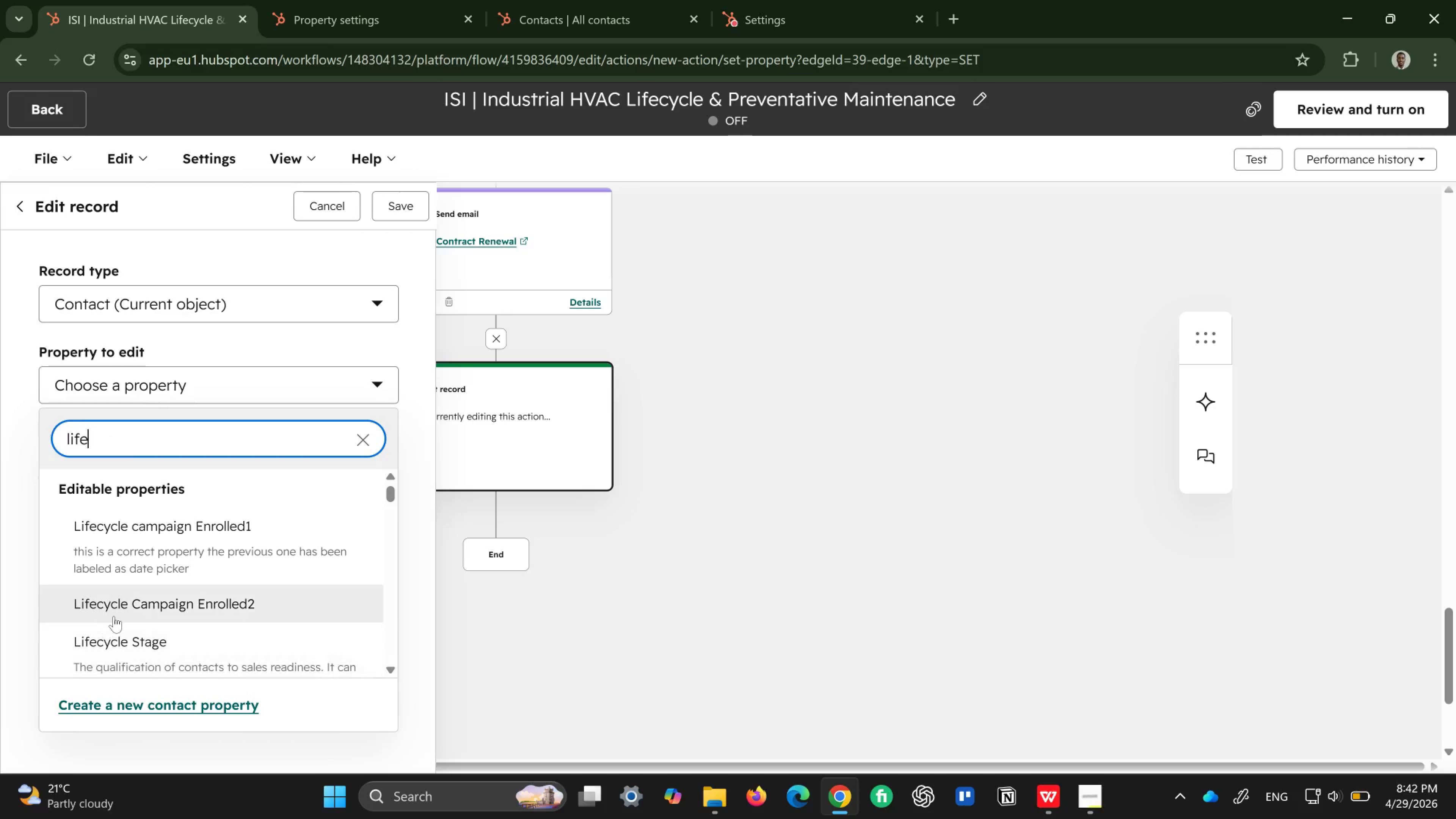 
scroll: coordinate [152, 651], scroll_direction: down, amount: 2.0
 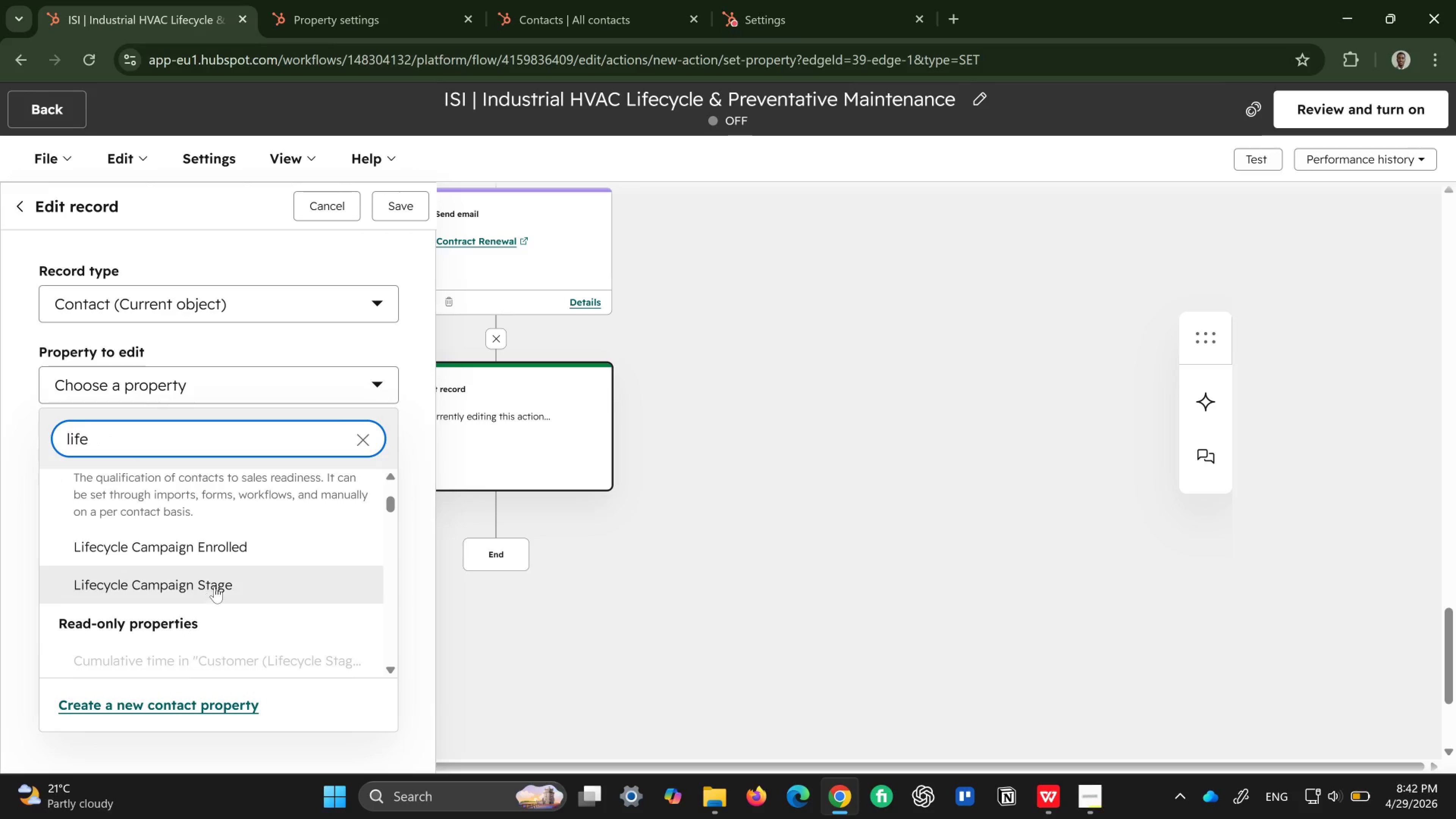 
left_click([217, 584])
 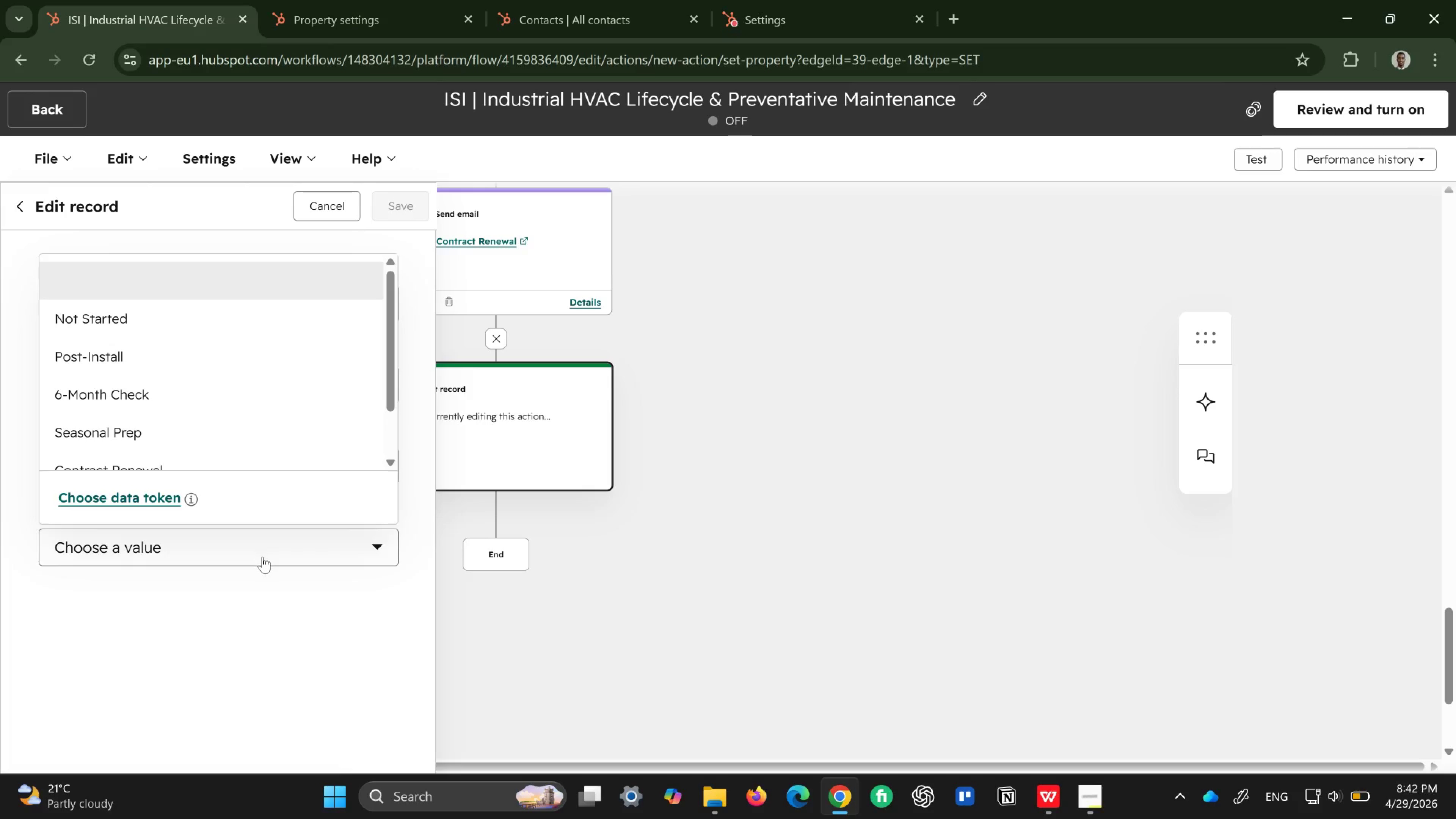 
scroll: coordinate [255, 461], scroll_direction: down, amount: 2.0
 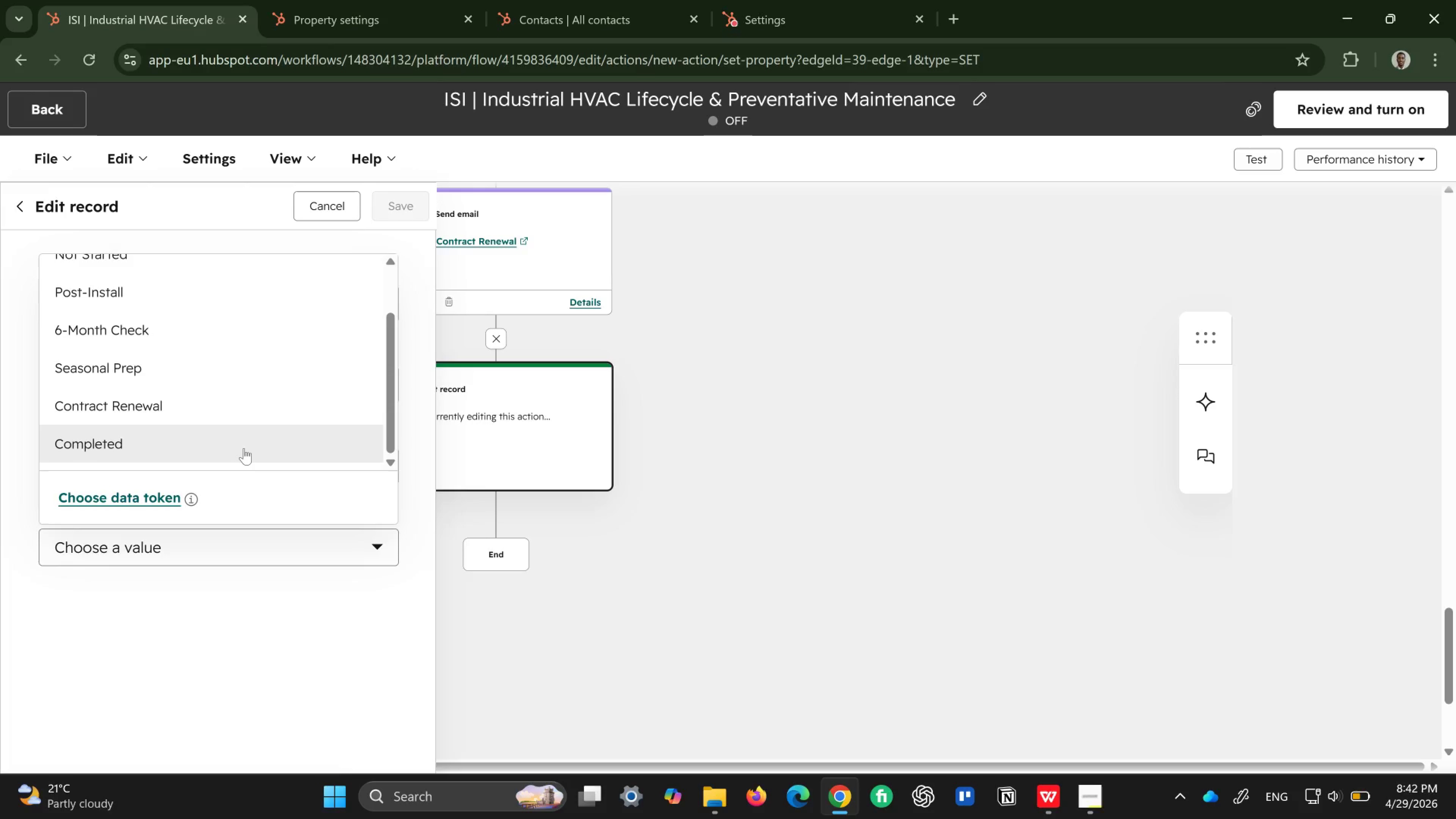 
left_click([244, 448])
 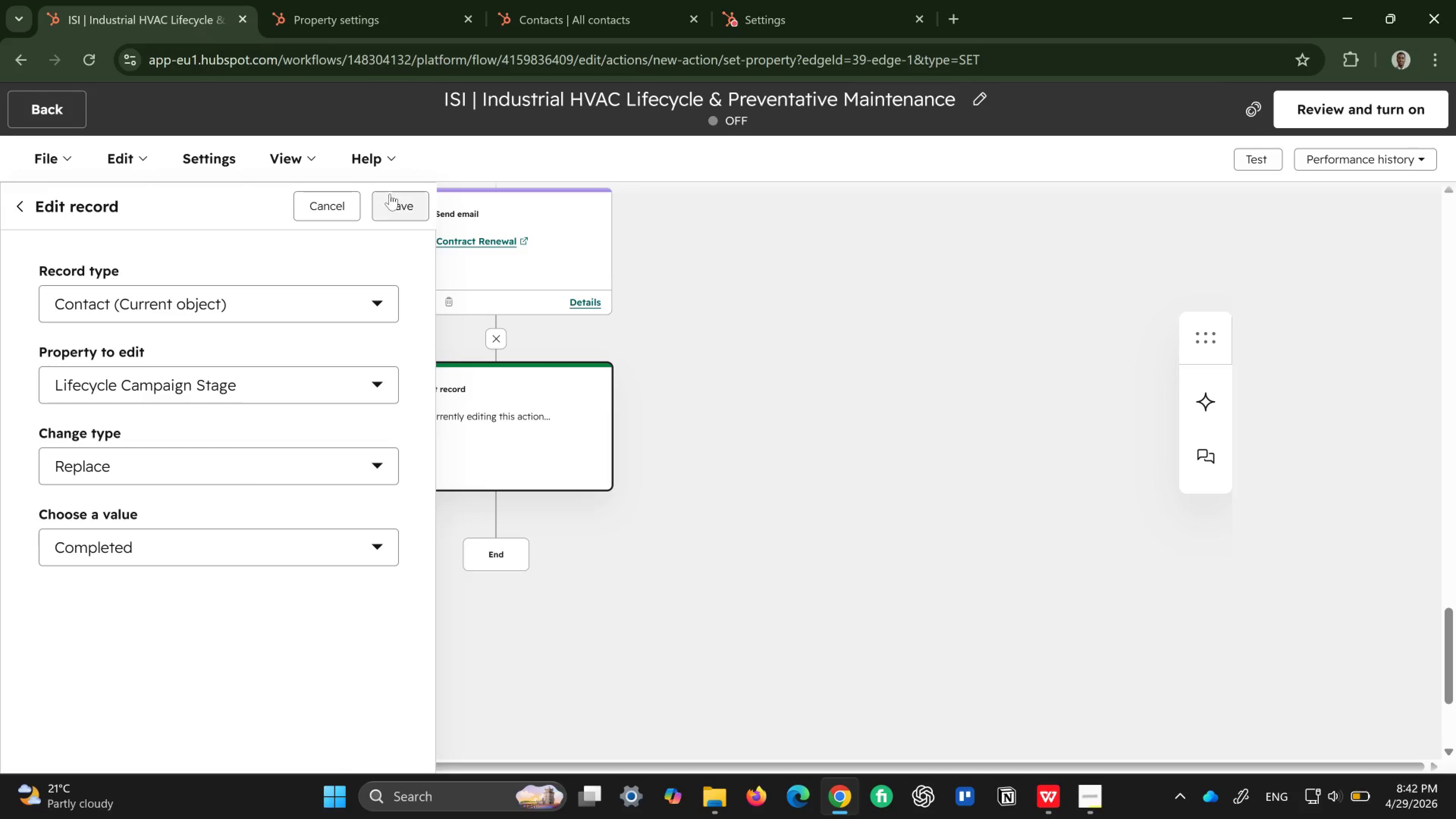 
left_click([393, 193])
 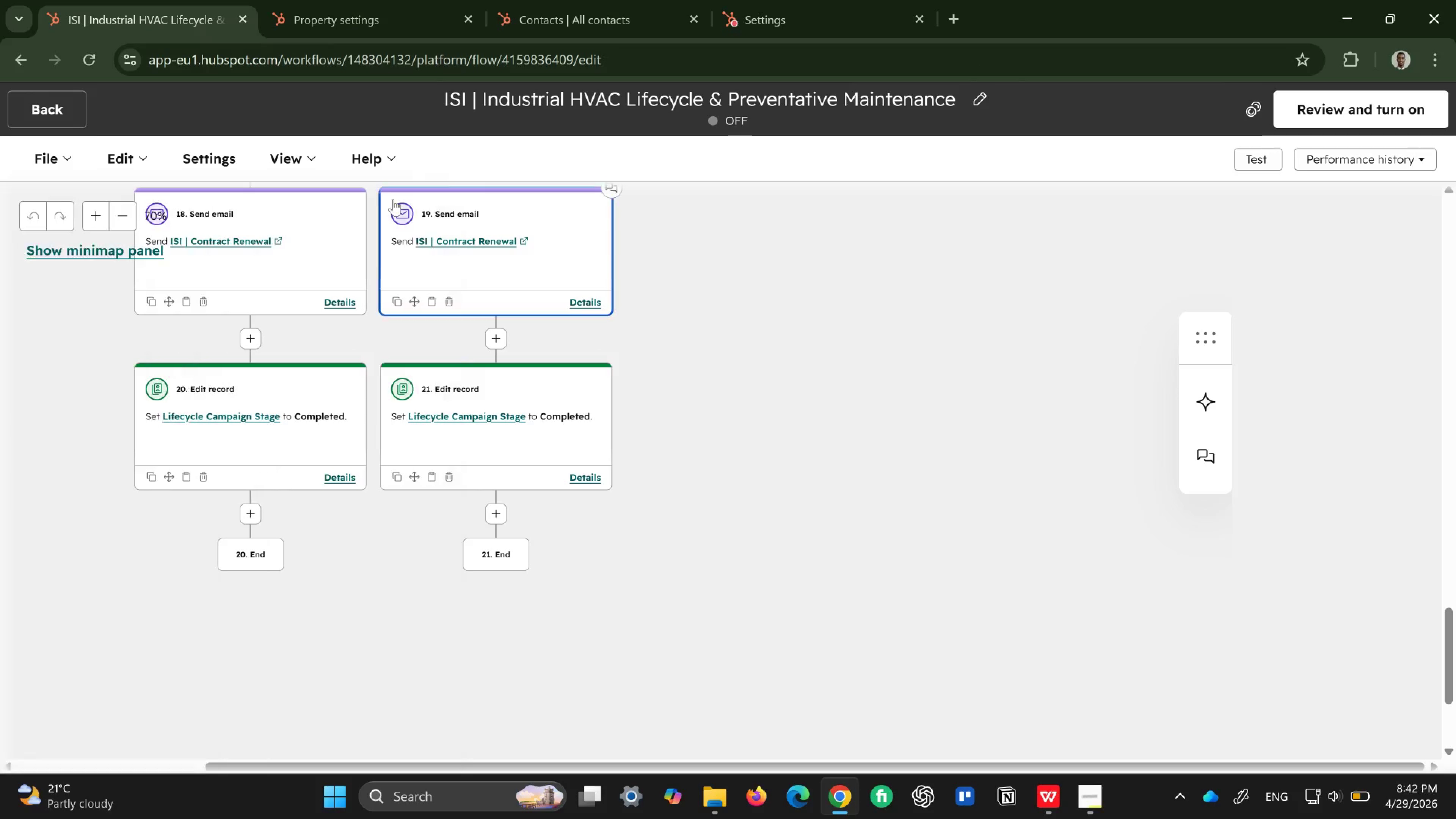 
wait(6.35)
 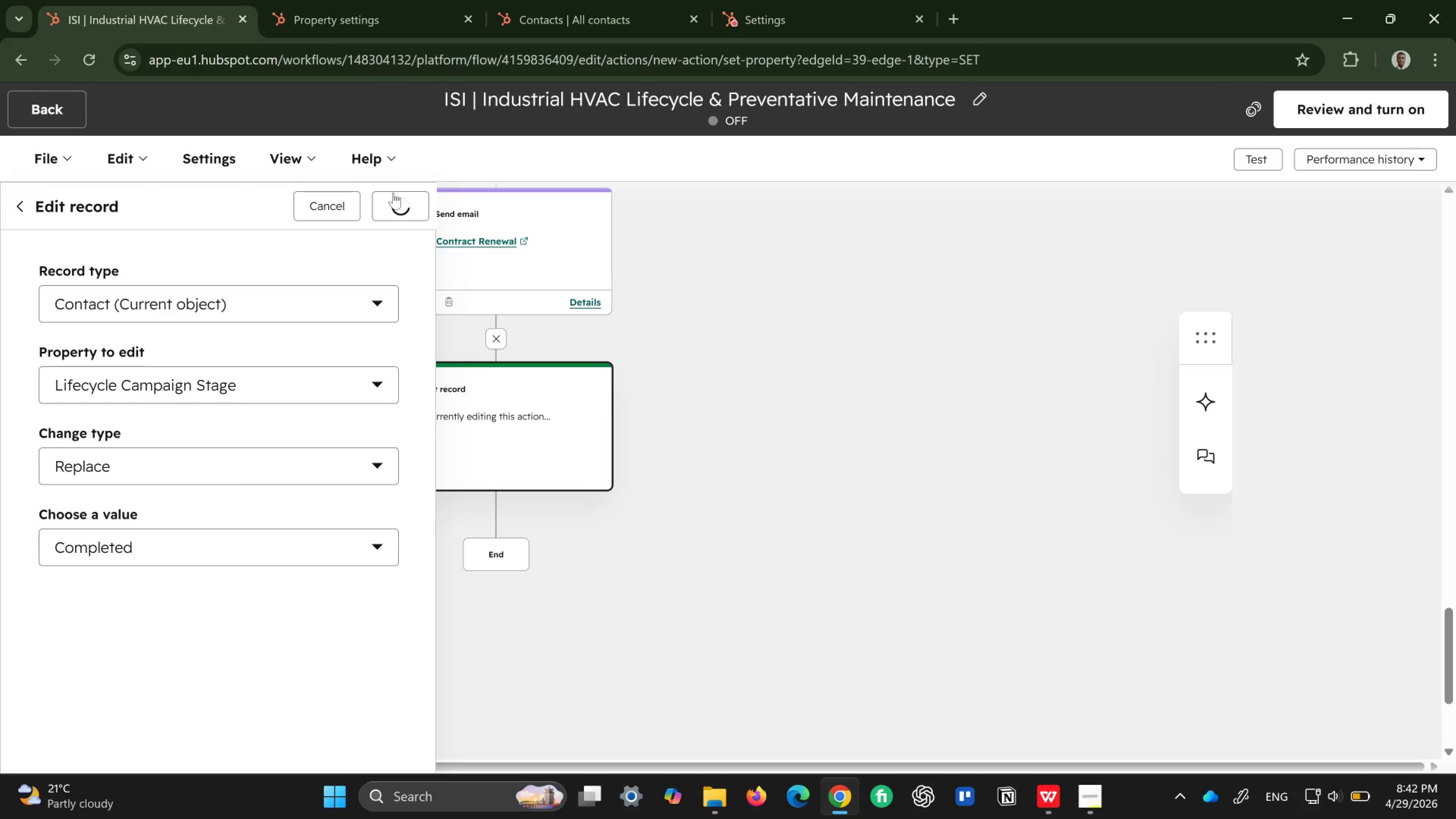 
scroll: coordinate [504, 372], scroll_direction: up, amount: 11.0
 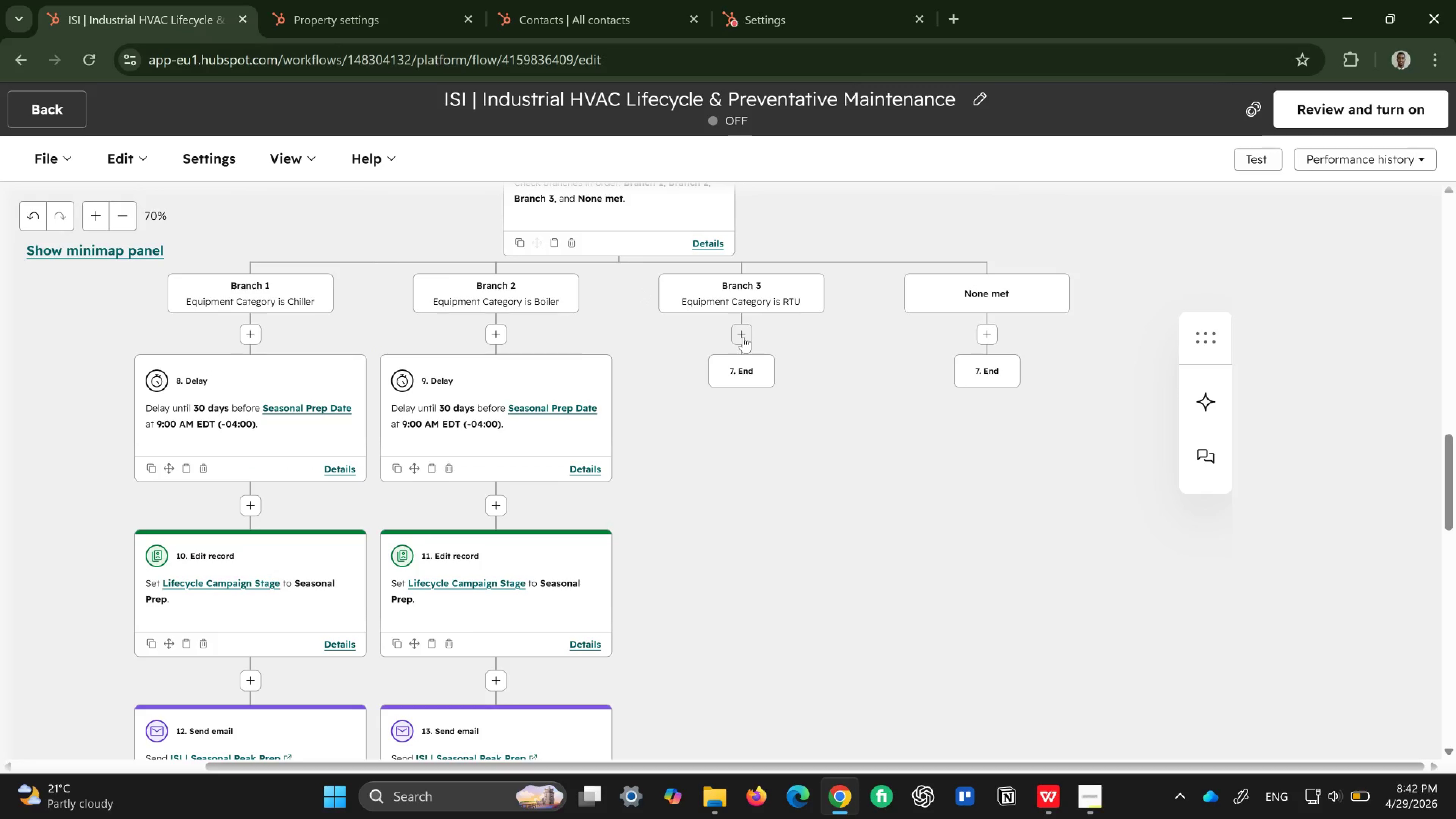 
left_click([743, 337])
 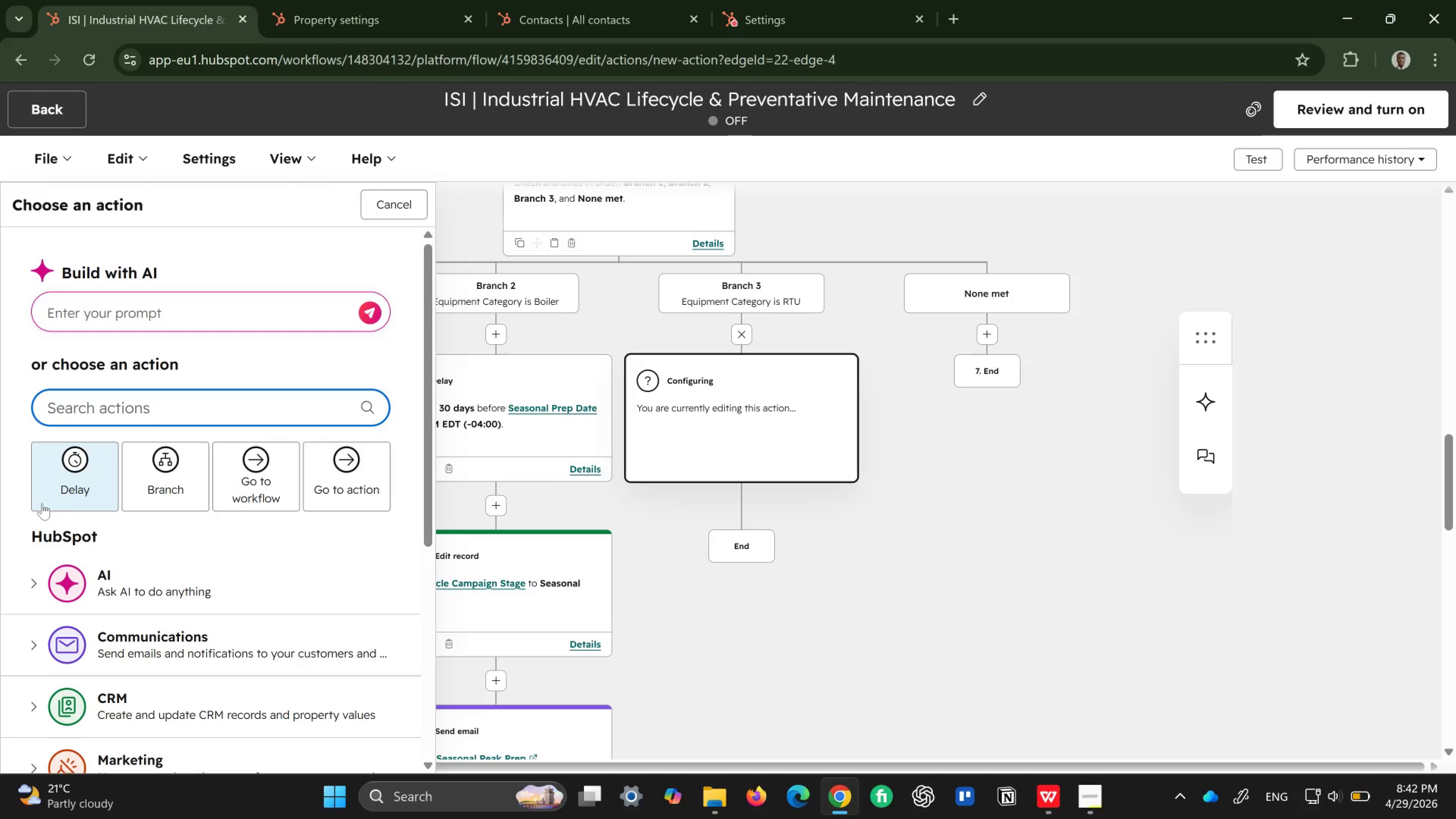 
wait(7.67)
 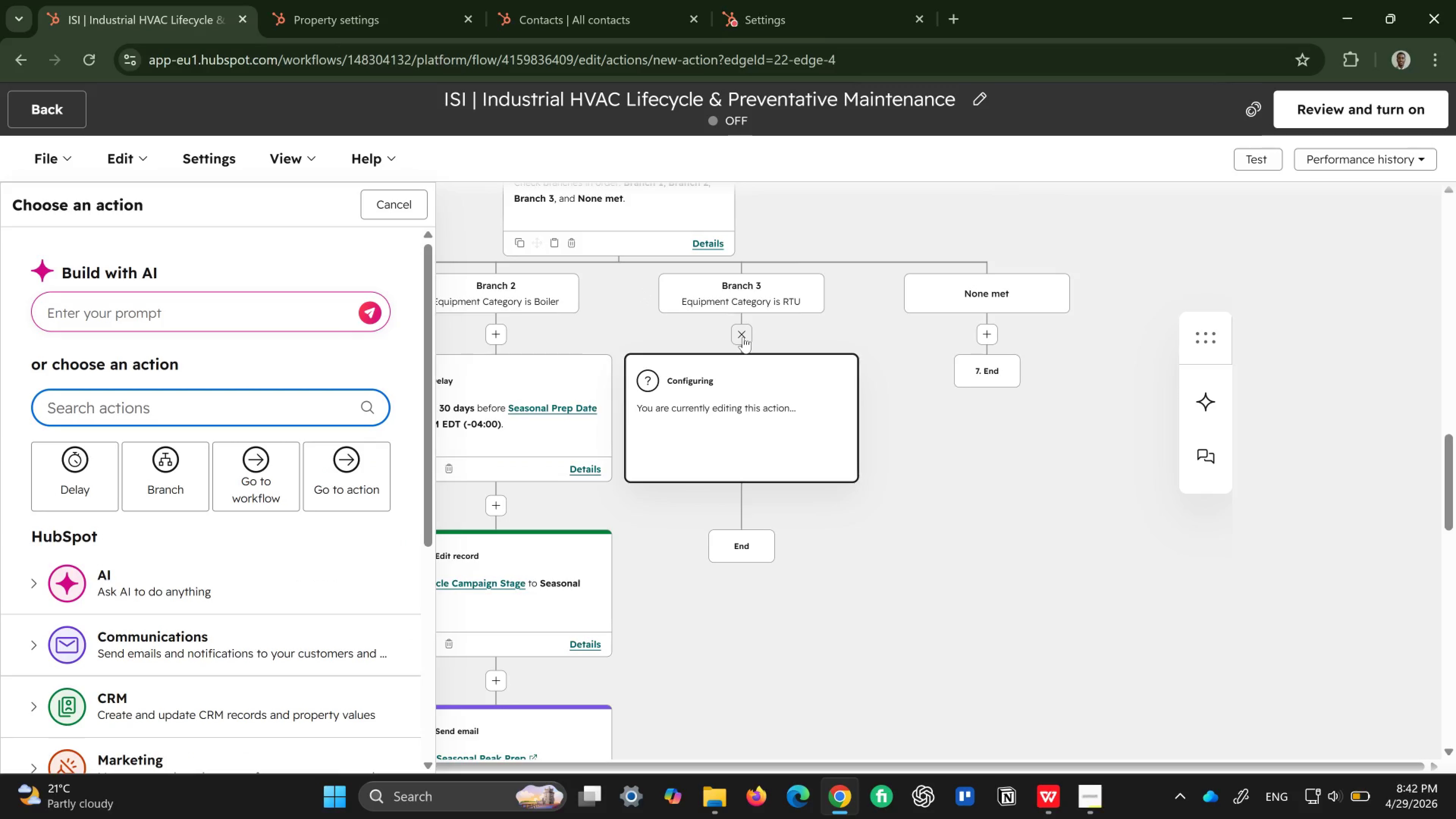 
left_click([43, 494])
 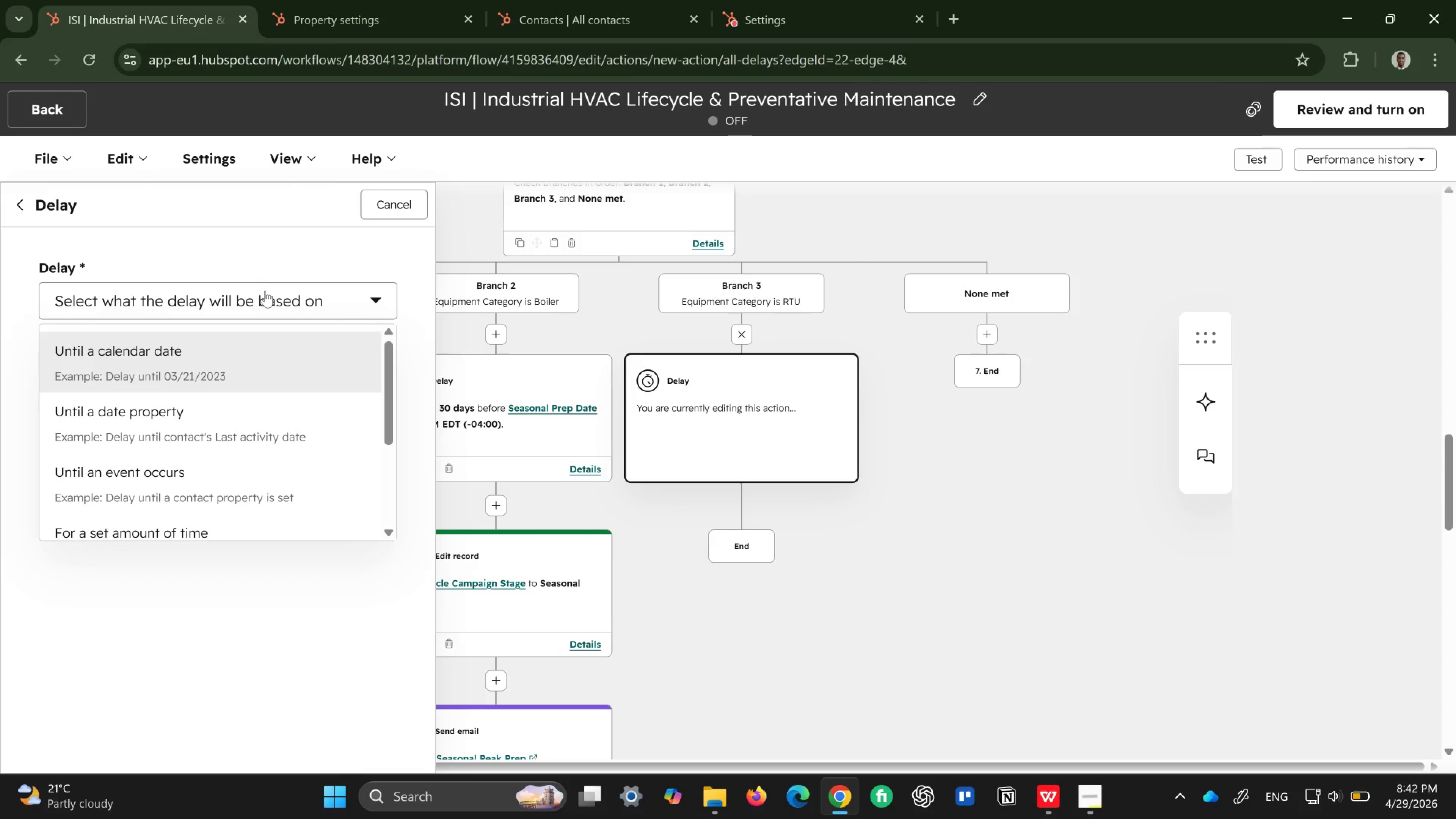 
left_click([224, 419])
 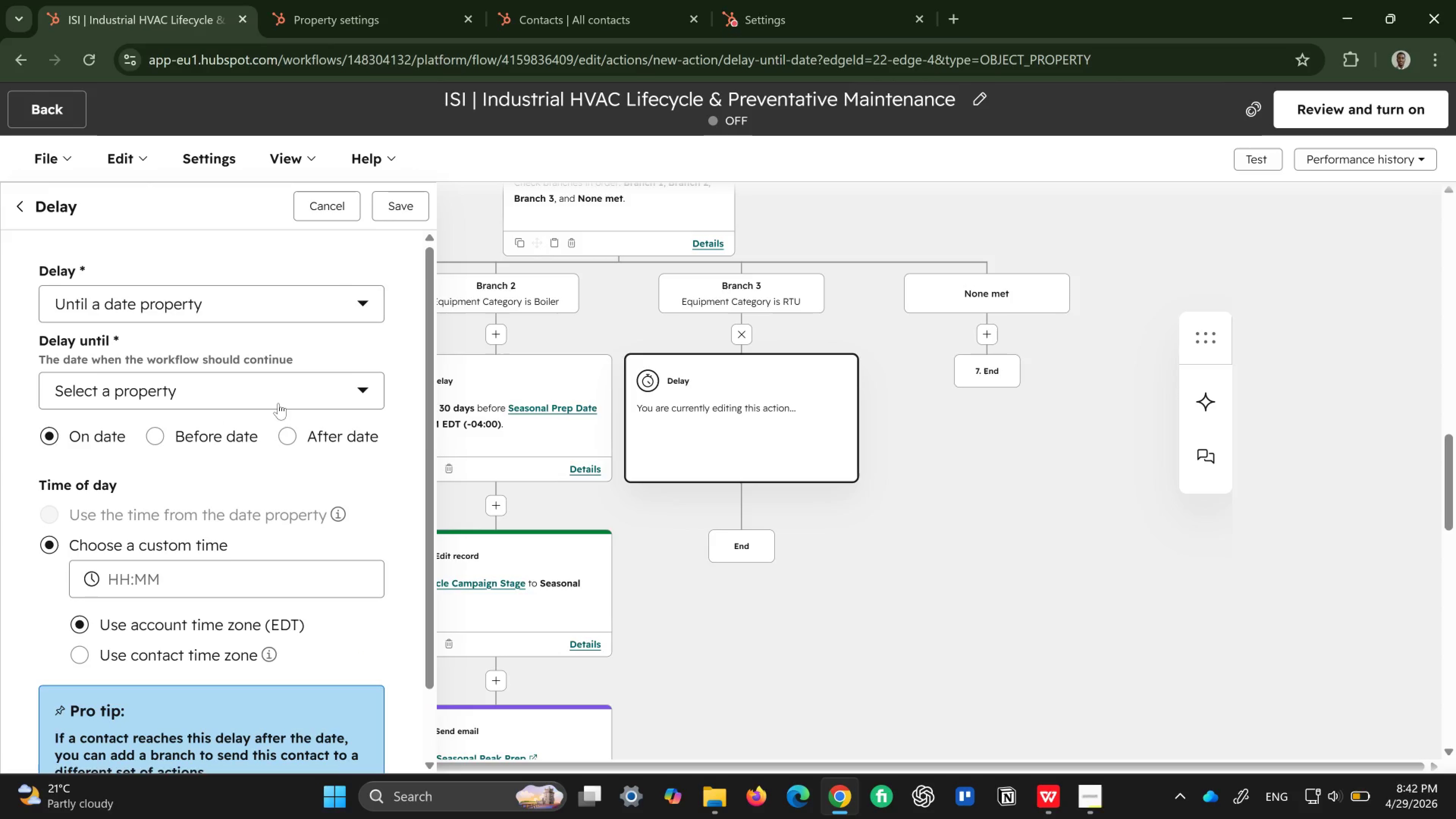 
left_click_drag(start_coordinate=[283, 401], to_coordinate=[285, 401])
 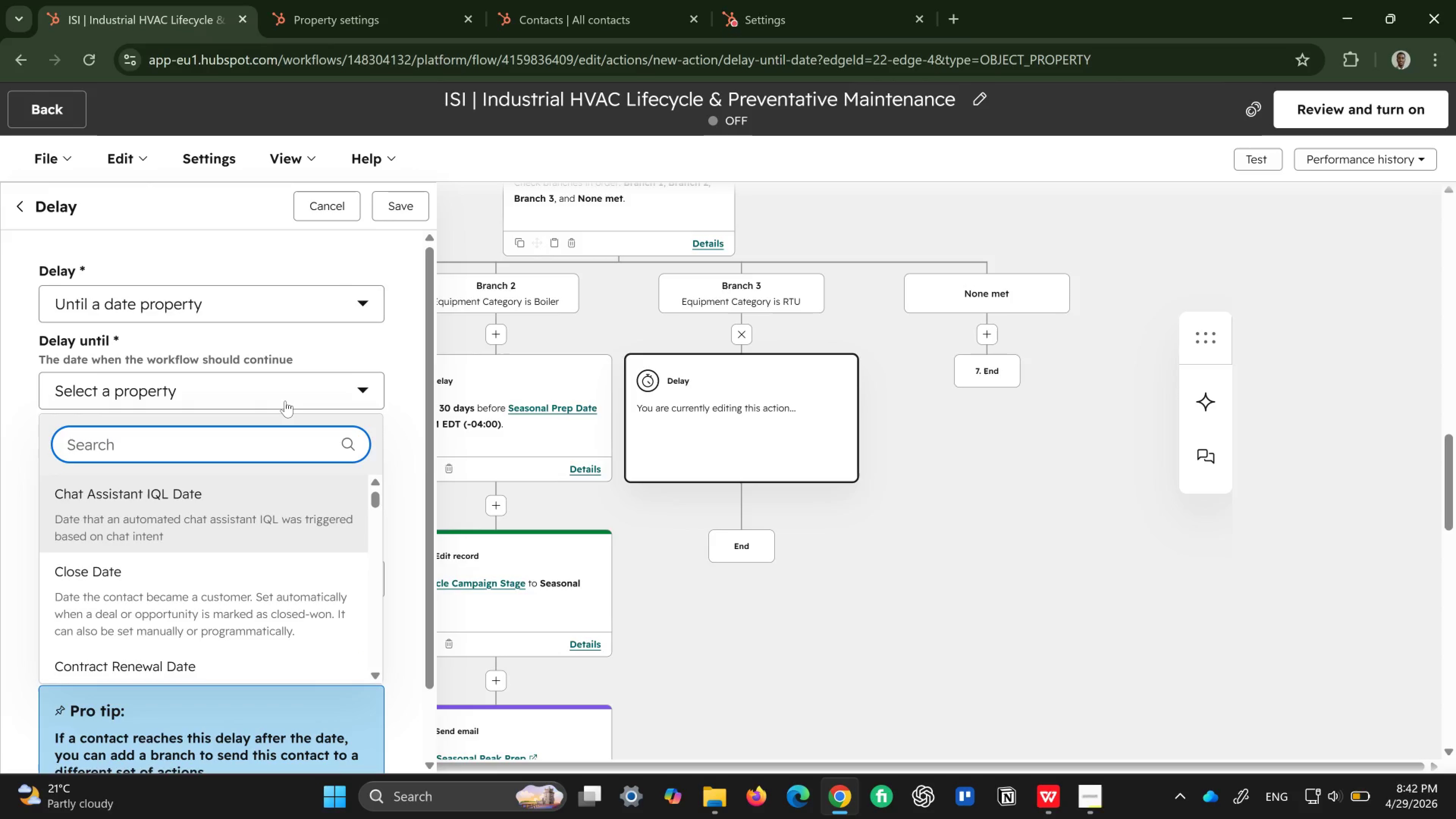 
type(seas)
 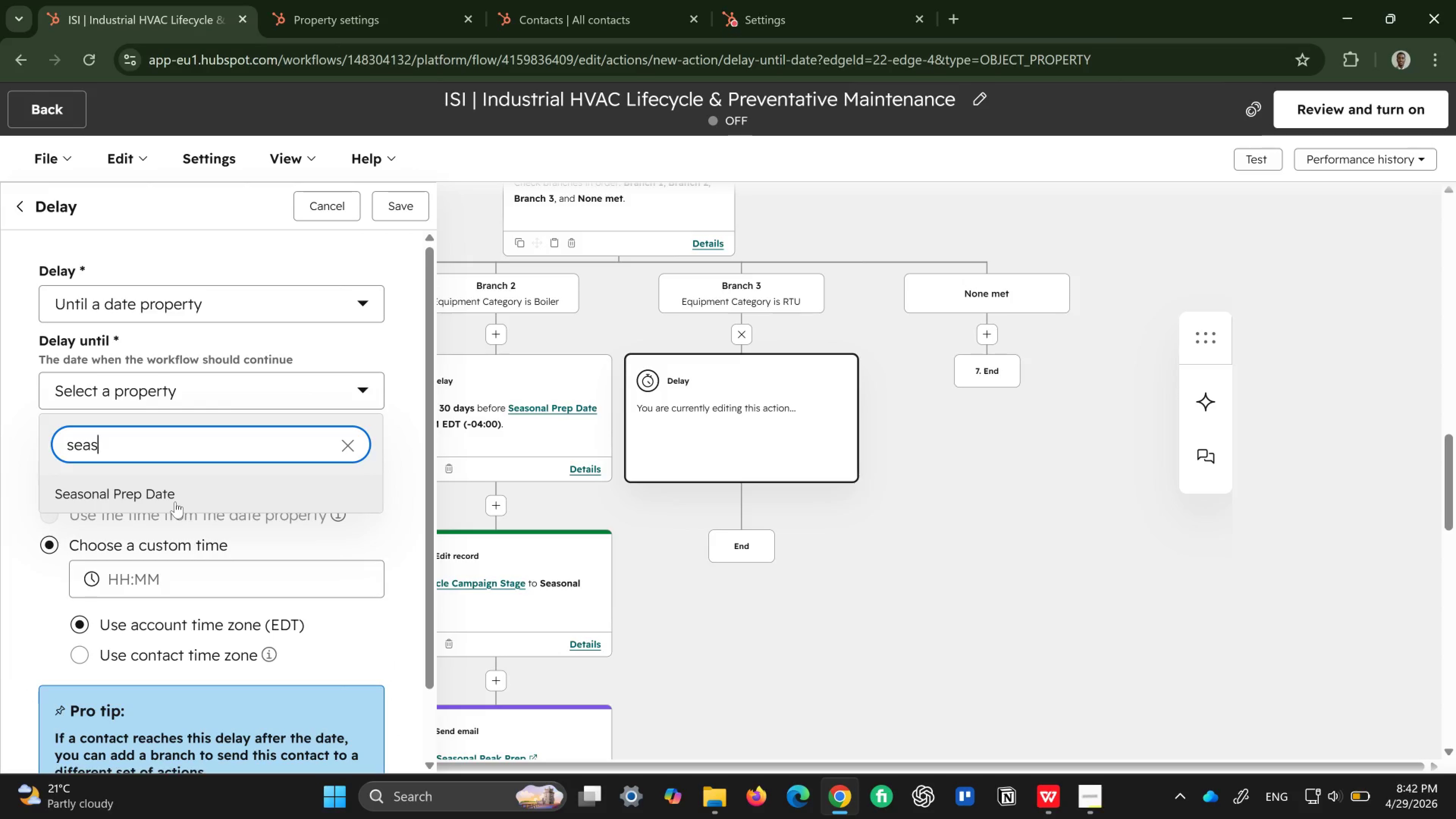 
left_click([175, 502])
 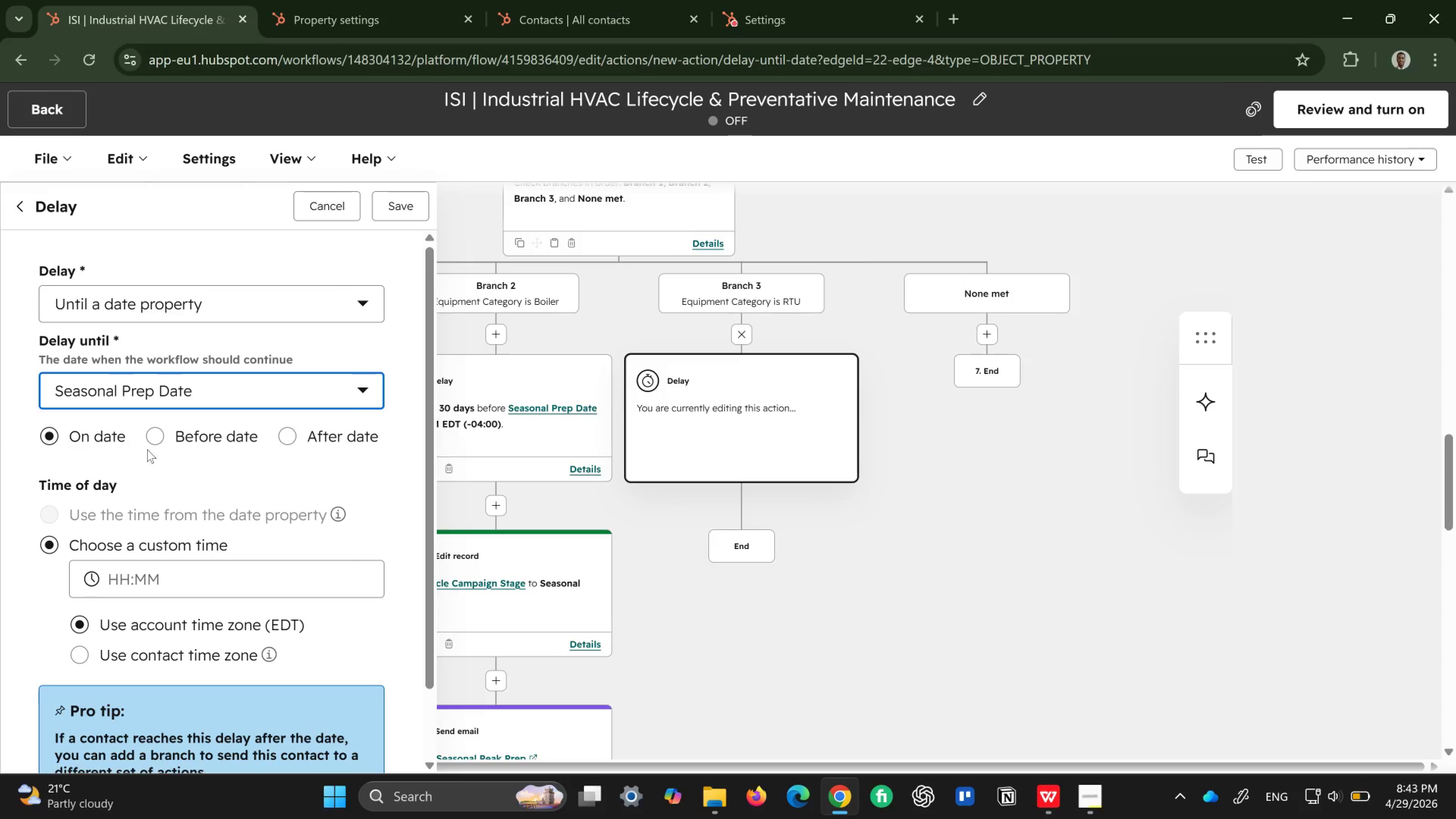 
left_click([158, 429])
 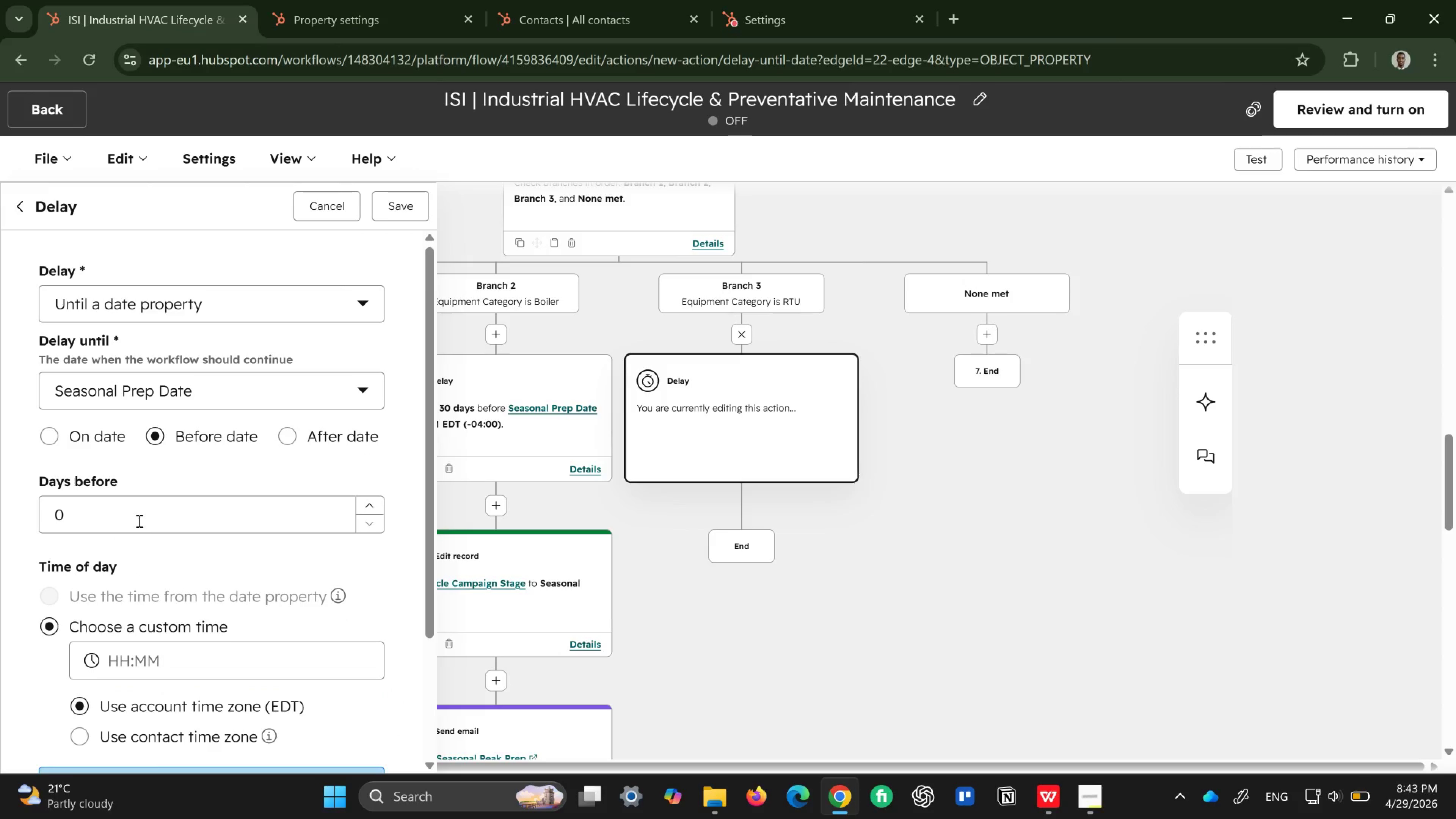 
left_click_drag(start_coordinate=[137, 522], to_coordinate=[50, 515])
 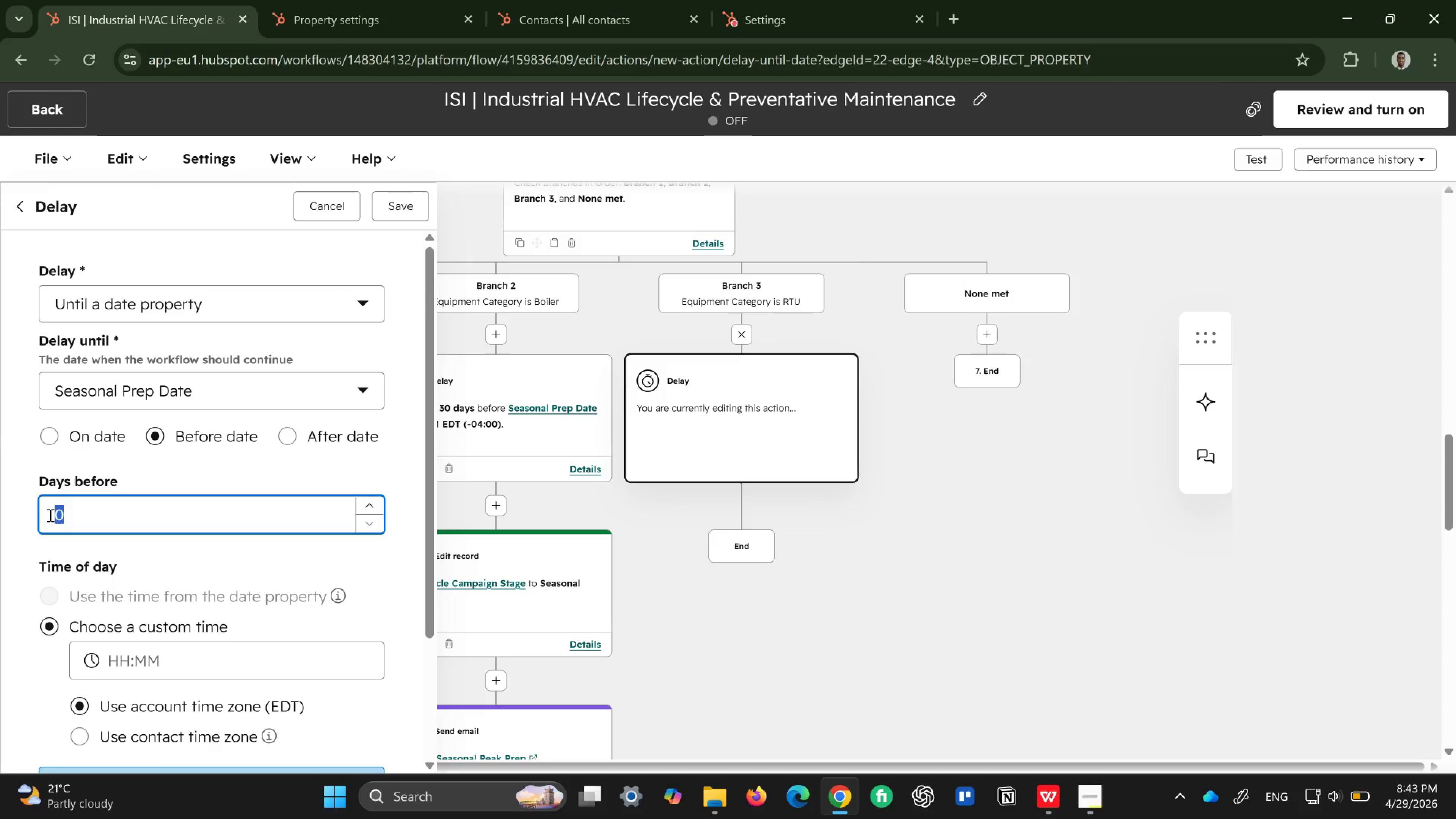 
type(30)
 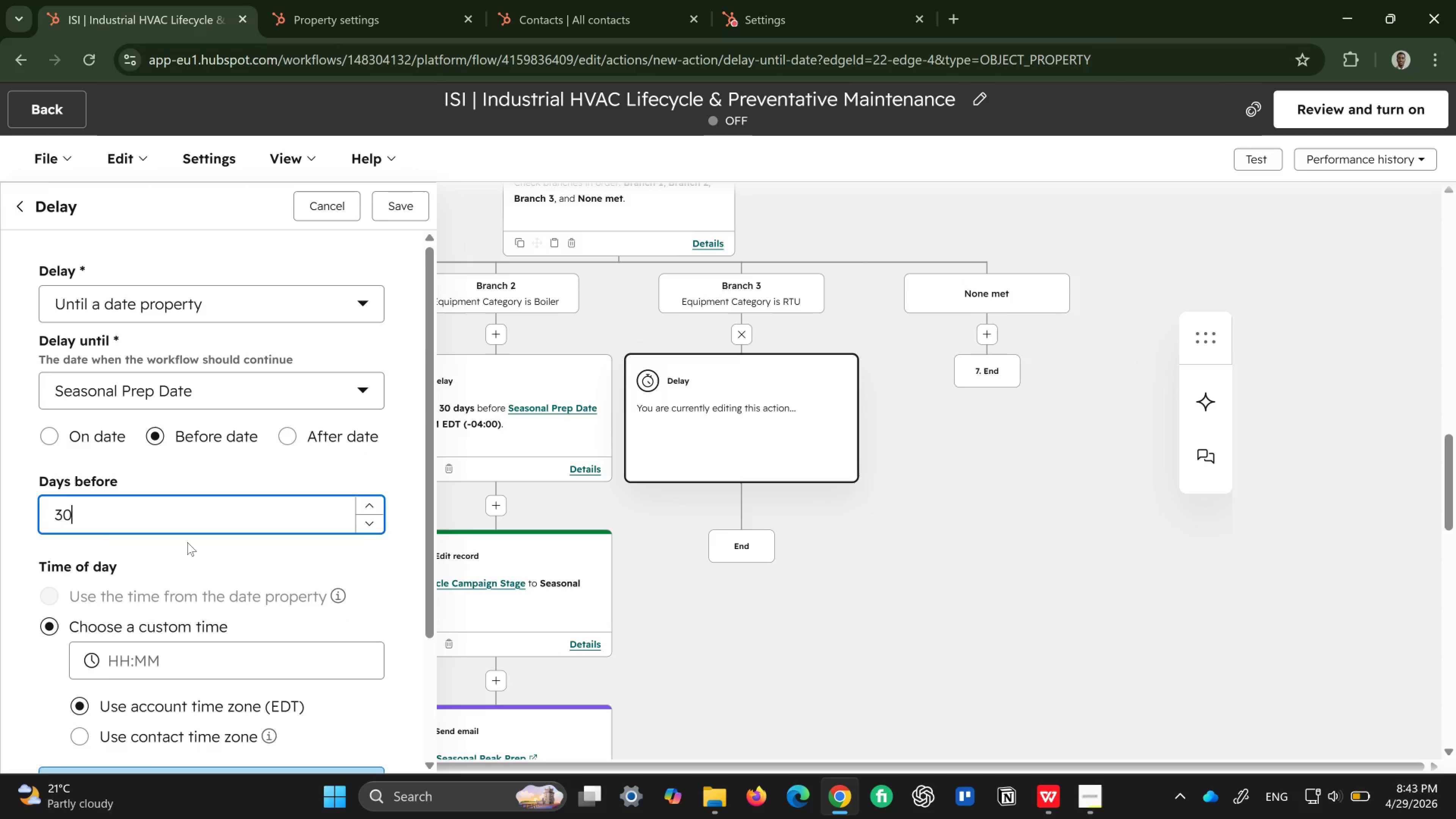 
scroll: coordinate [187, 542], scroll_direction: down, amount: 1.0
 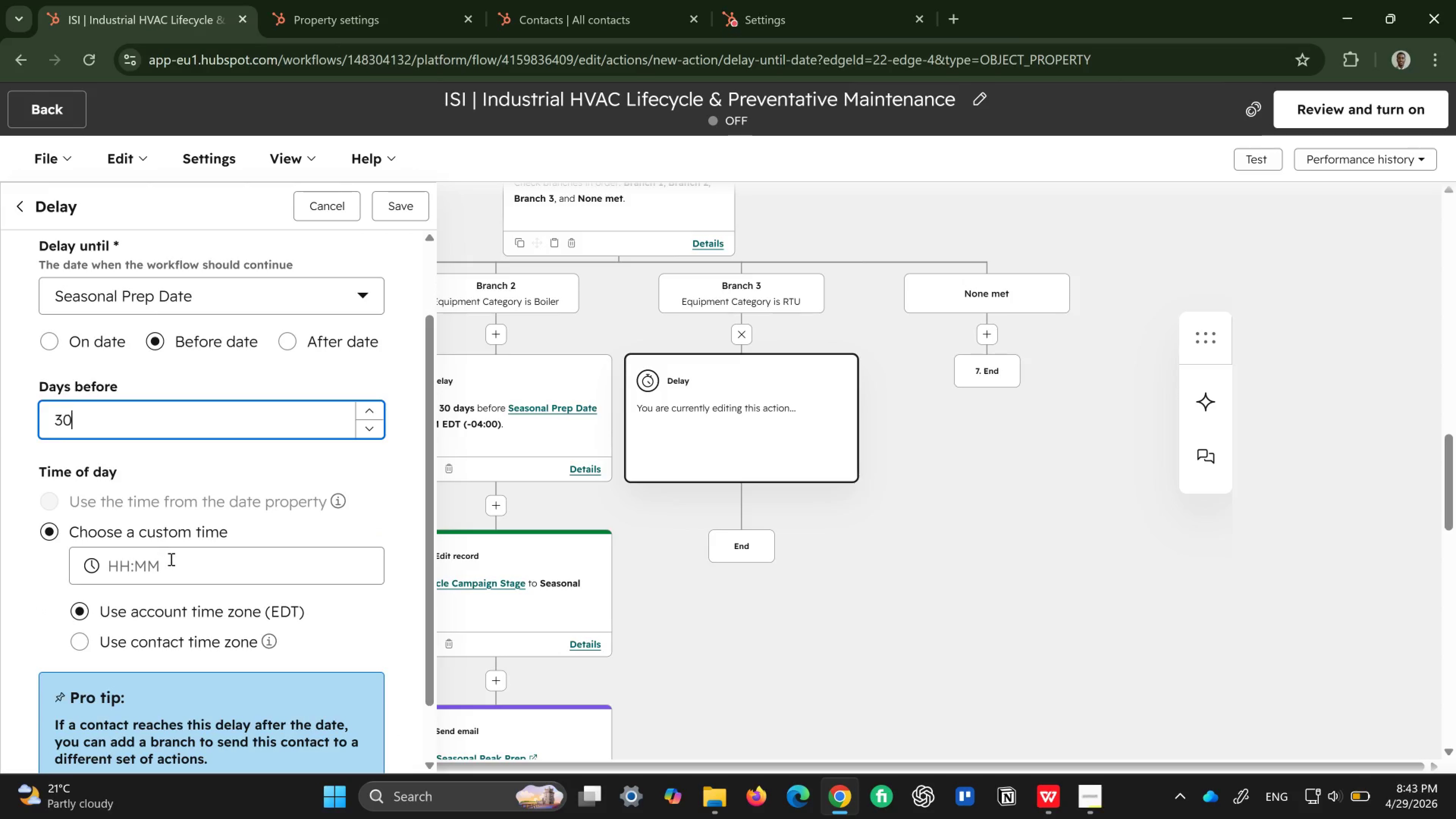 
left_click([170, 559])
 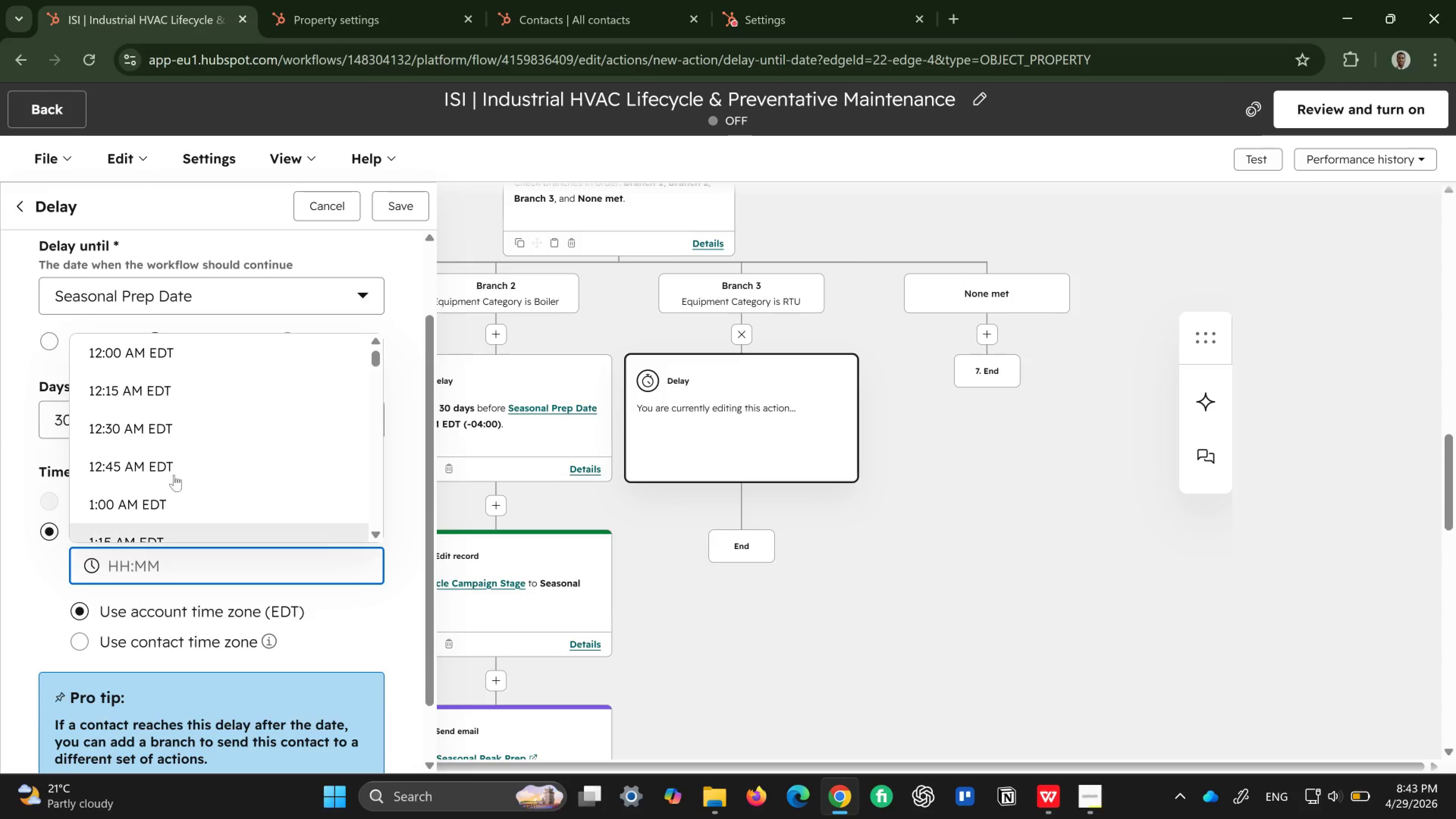 
scroll: coordinate [174, 471], scroll_direction: down, amount: 6.0
 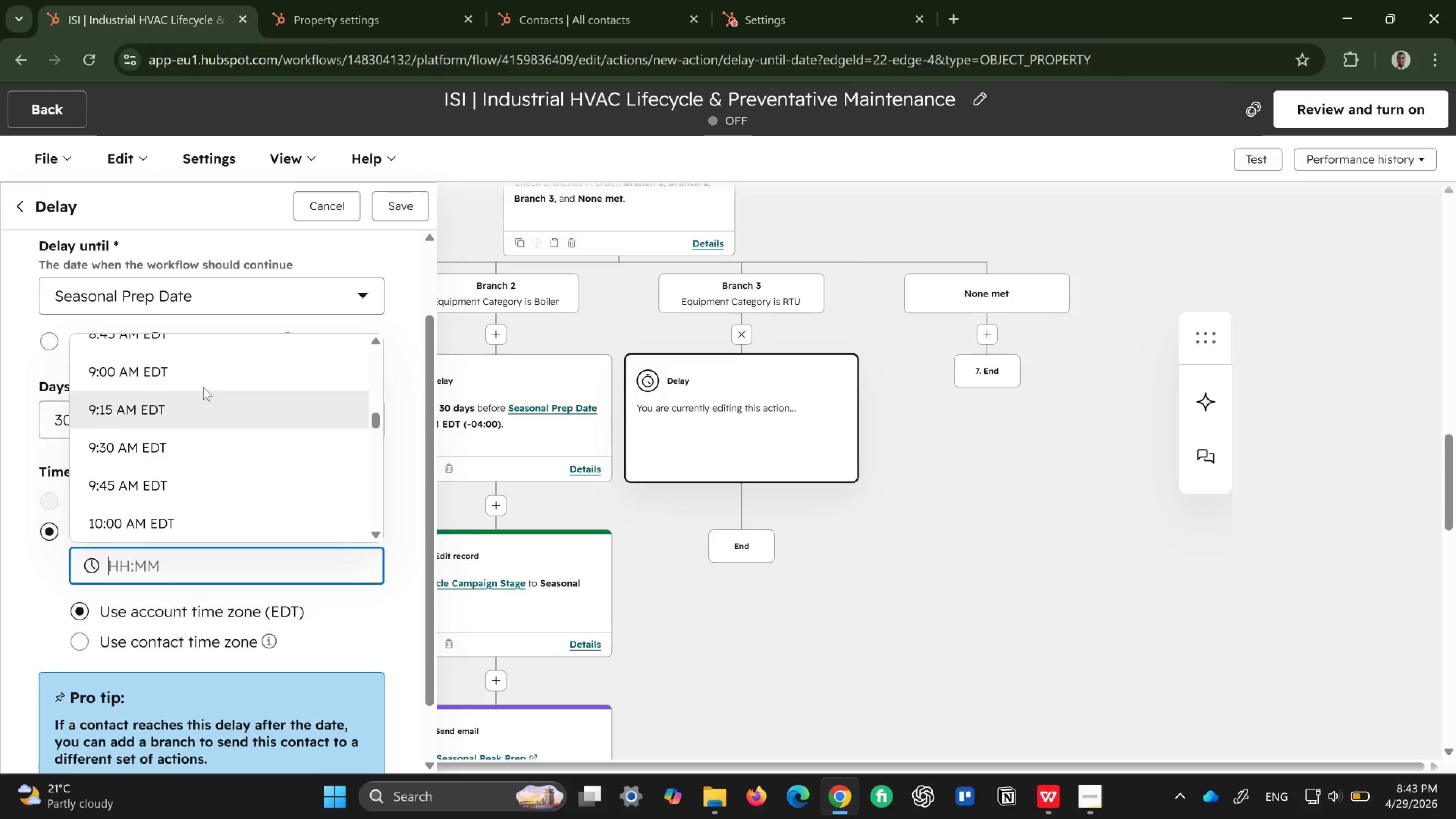 
left_click([214, 375])
 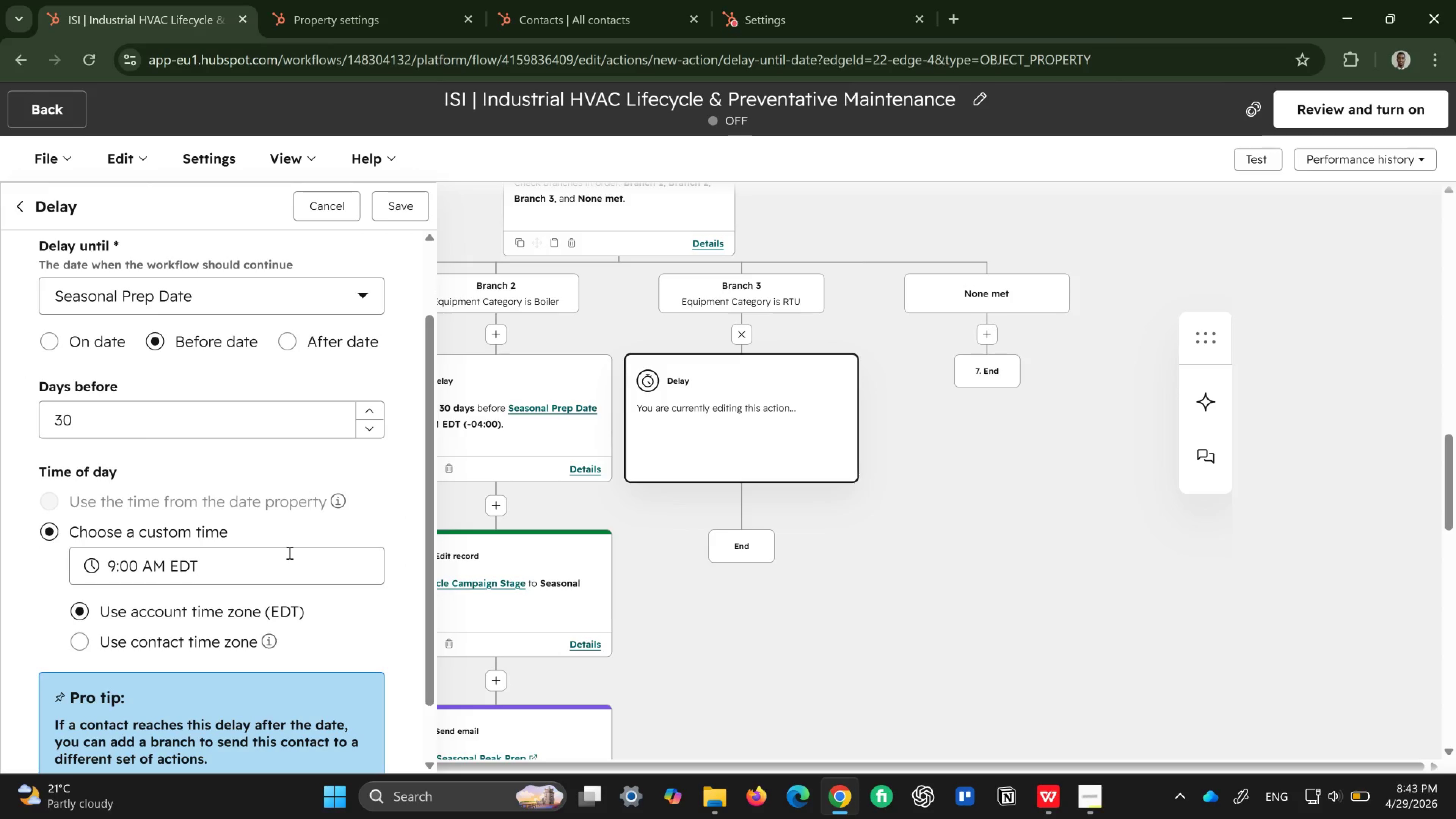 
scroll: coordinate [289, 552], scroll_direction: down, amount: 2.0
 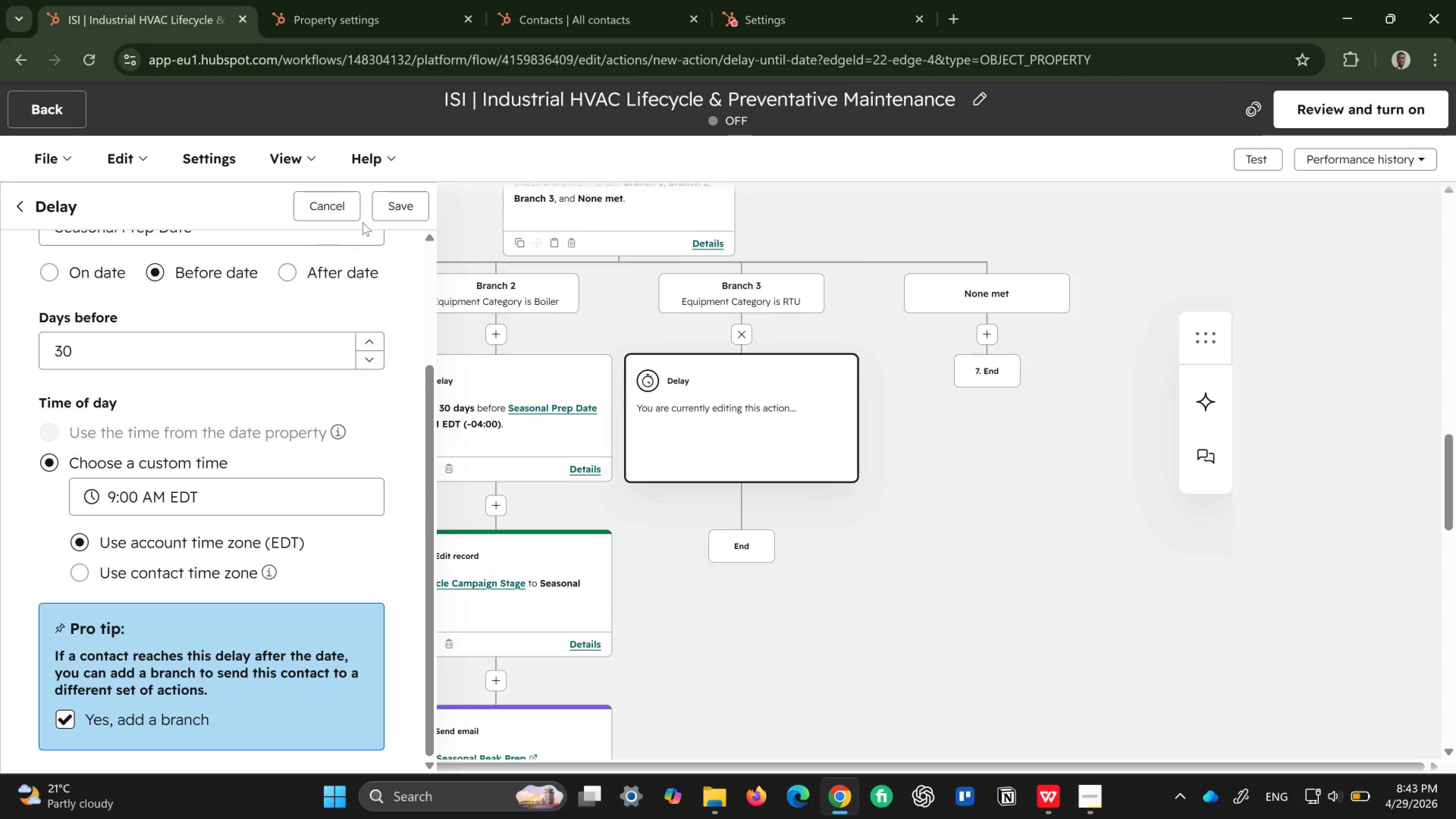 
left_click([418, 197])
 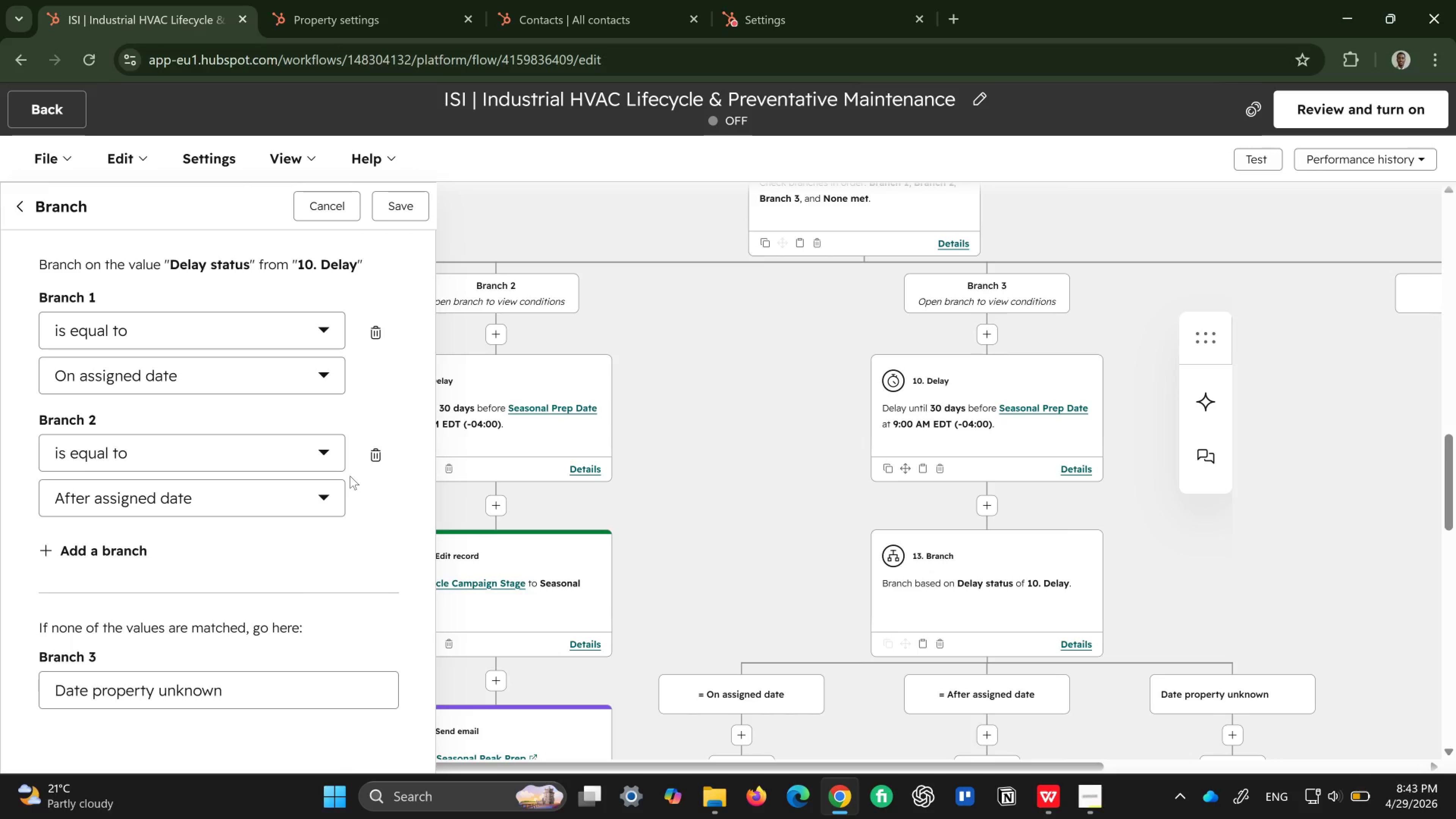 
wait(19.12)
 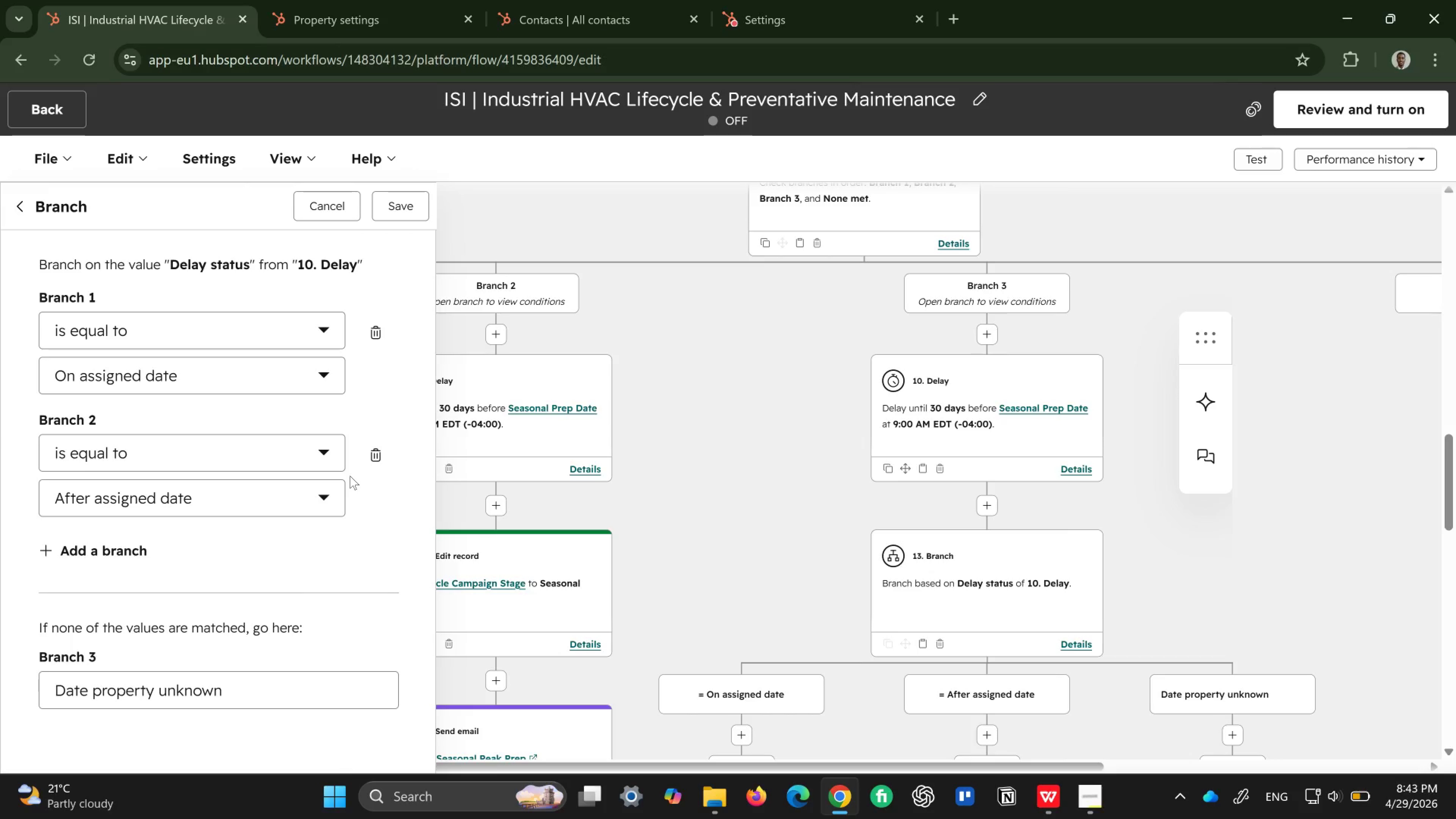 
left_click([941, 640])
 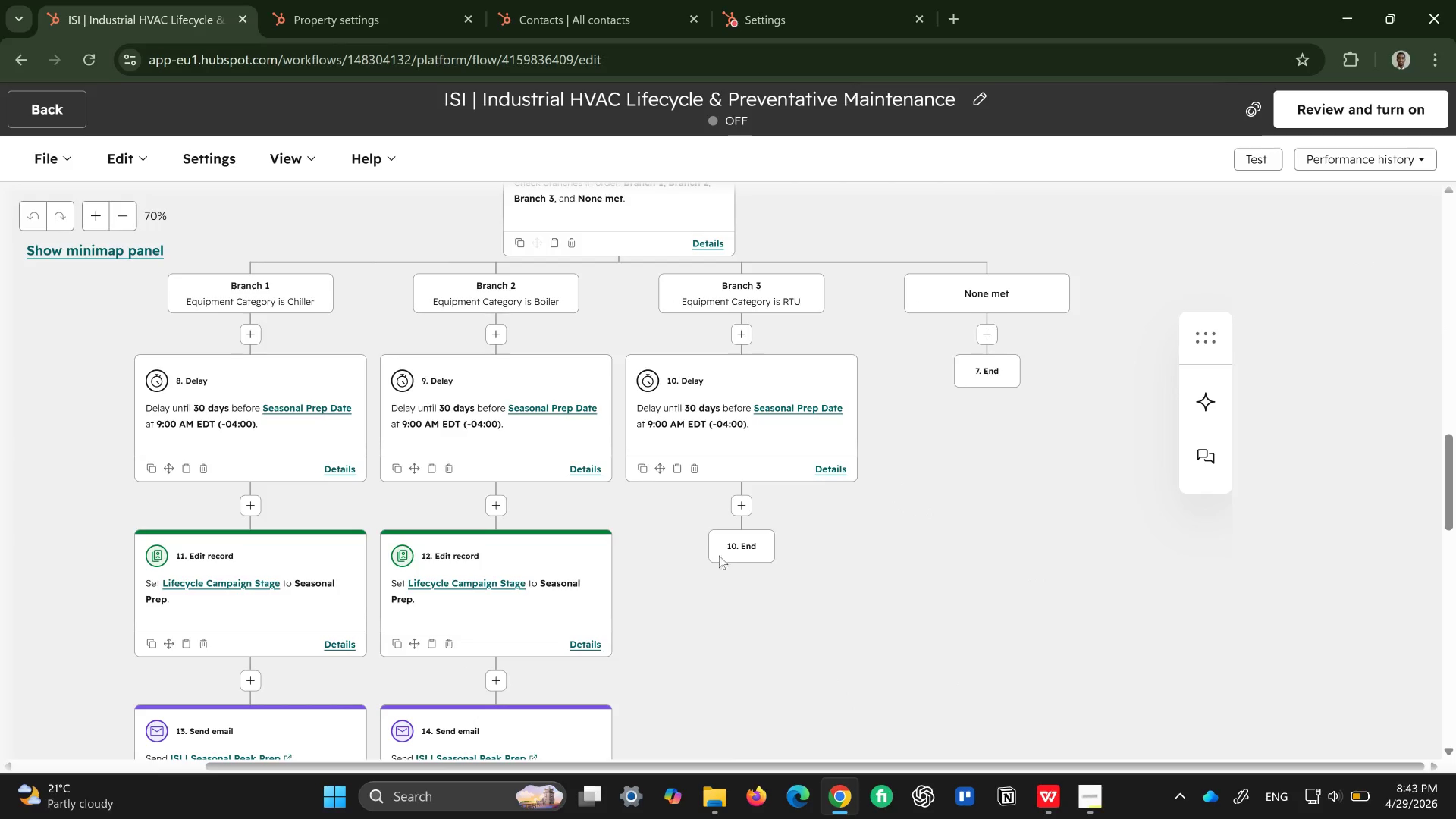 
left_click([741, 497])
 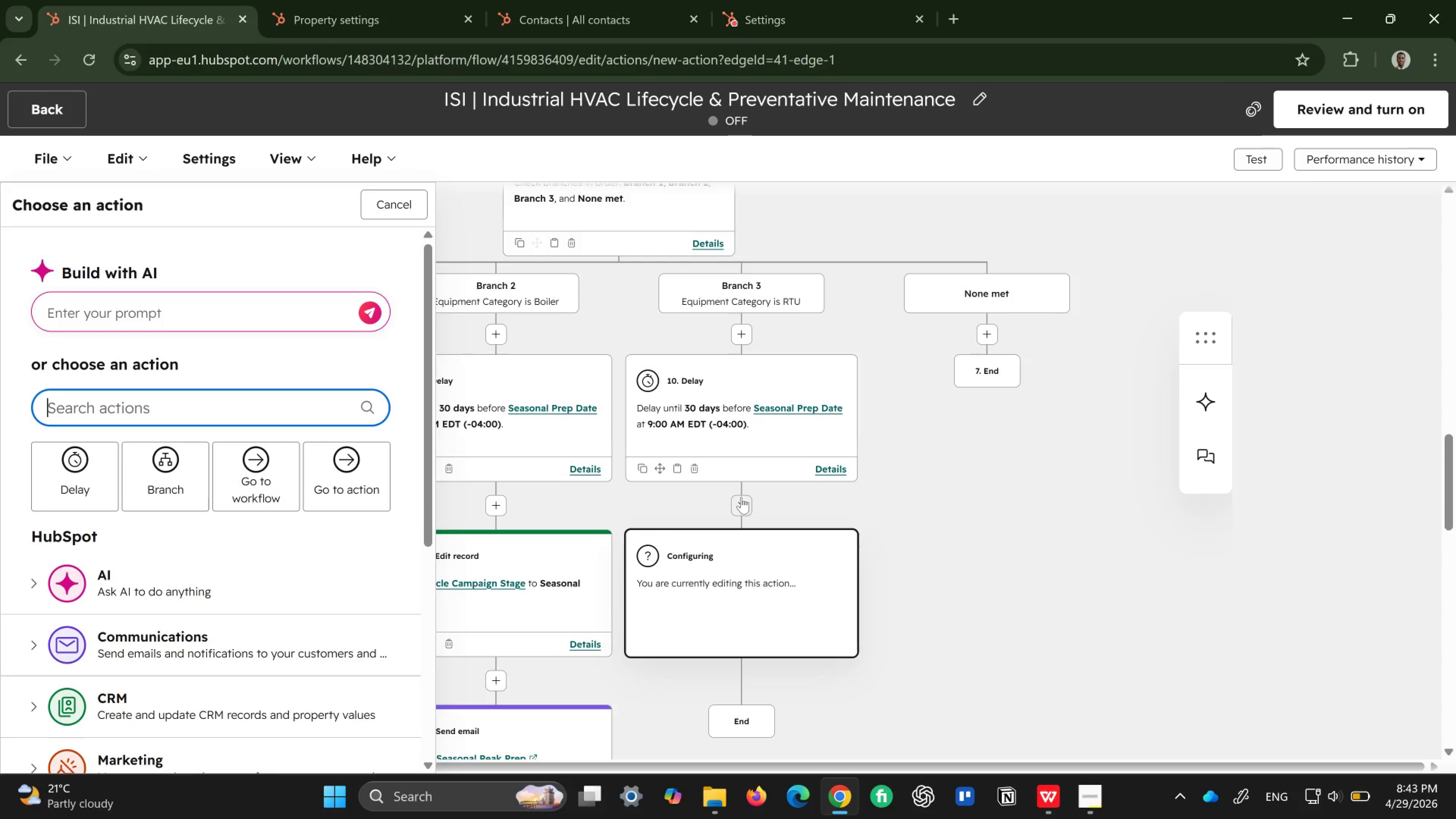 
wait(5.91)
 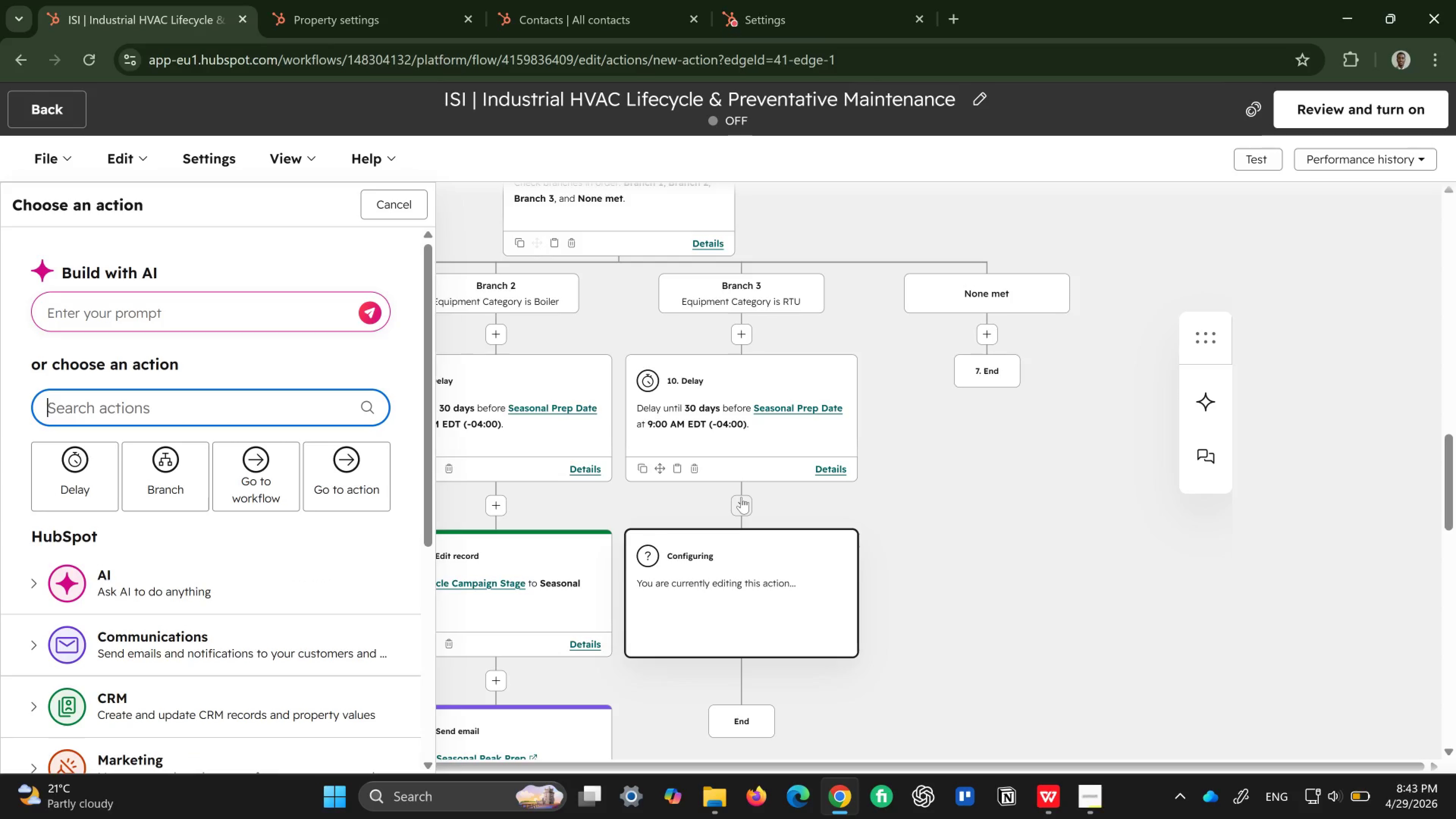 
scroll: coordinate [362, 554], scroll_direction: down, amount: 2.0
 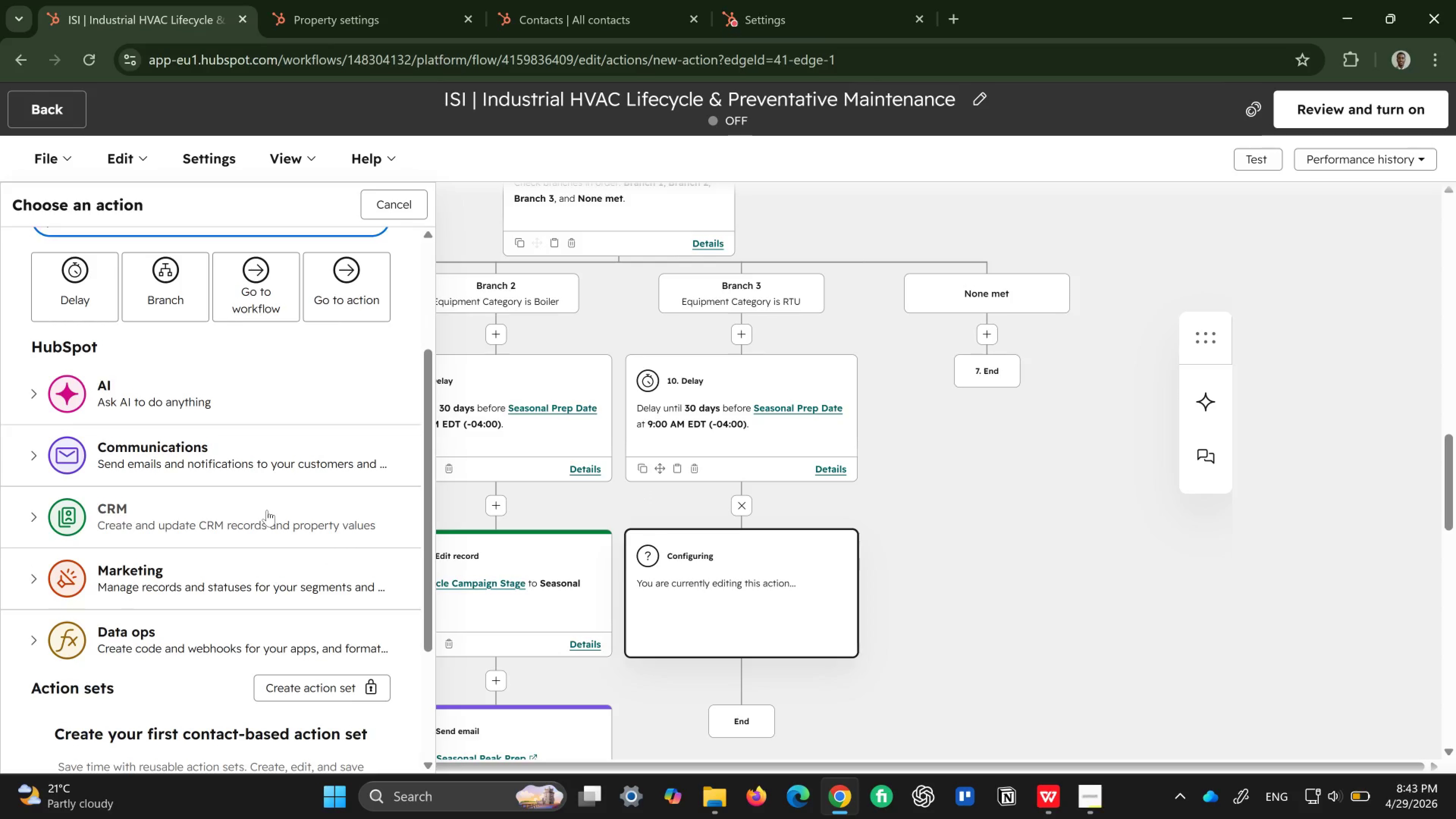 
left_click([267, 510])
 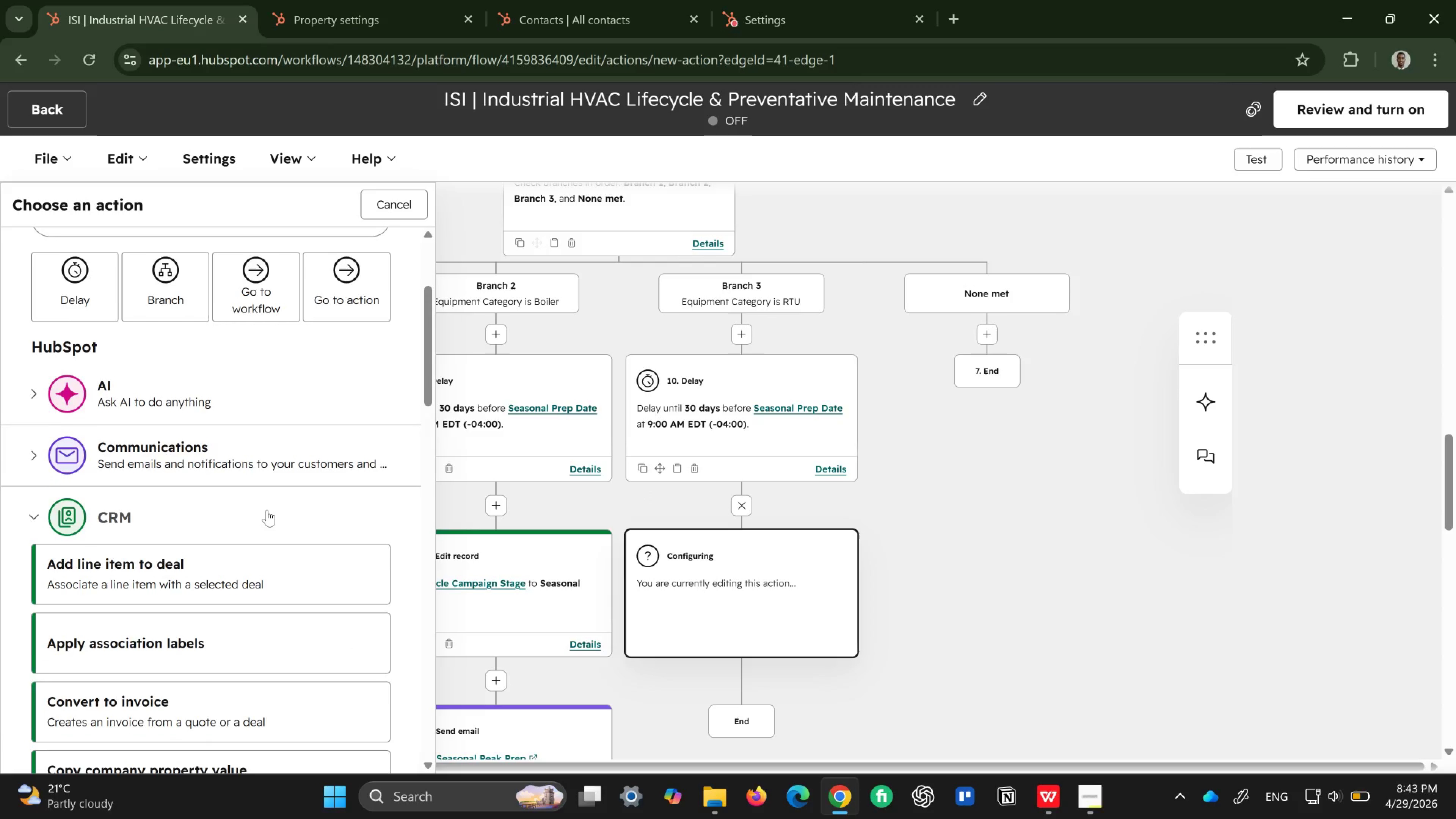 
scroll: coordinate [267, 510], scroll_direction: down, amount: 2.0
 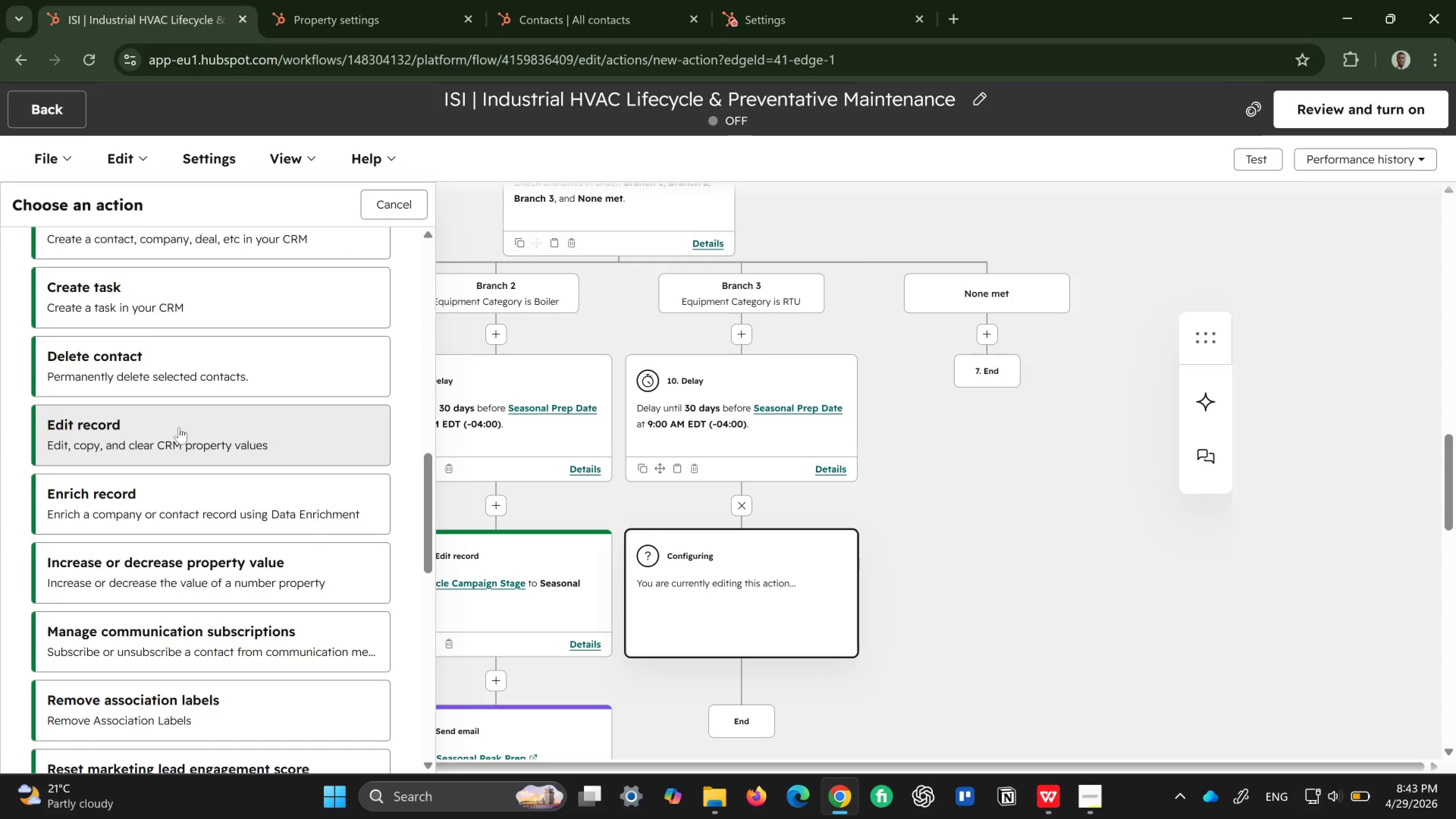 
left_click([178, 428])
 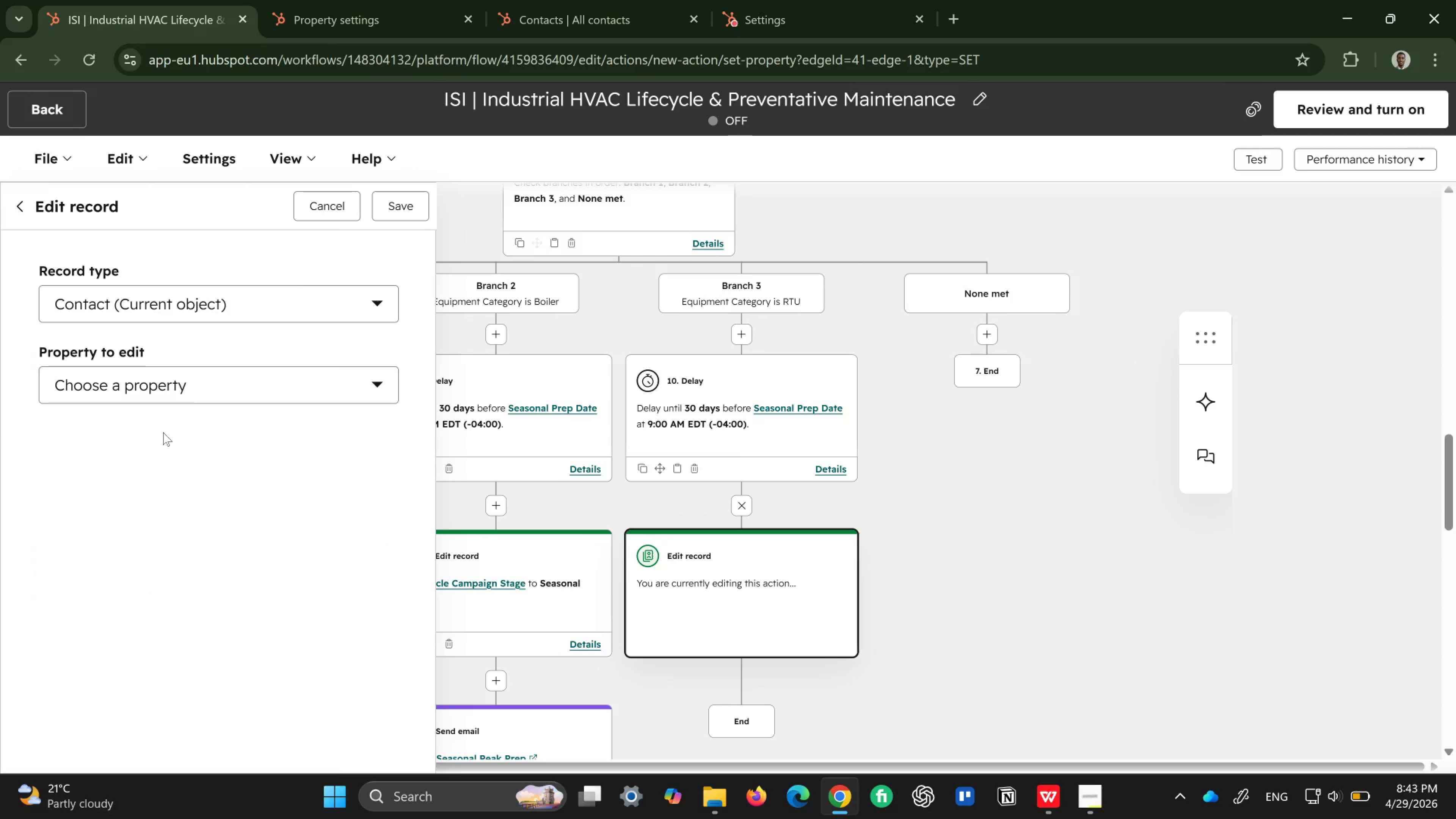 
left_click([238, 403])
 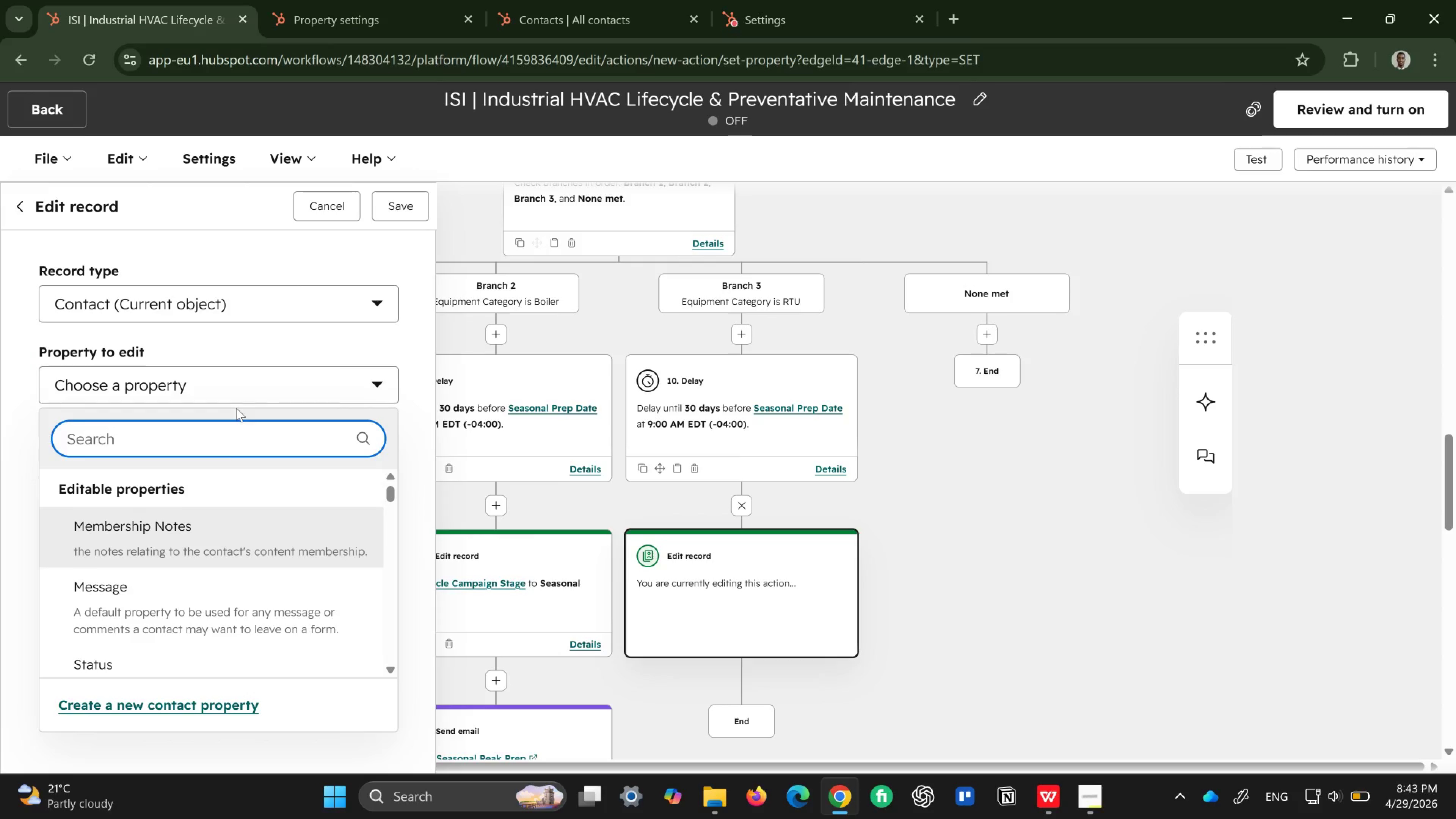 
scroll: coordinate [206, 571], scroll_direction: down, amount: 2.0
 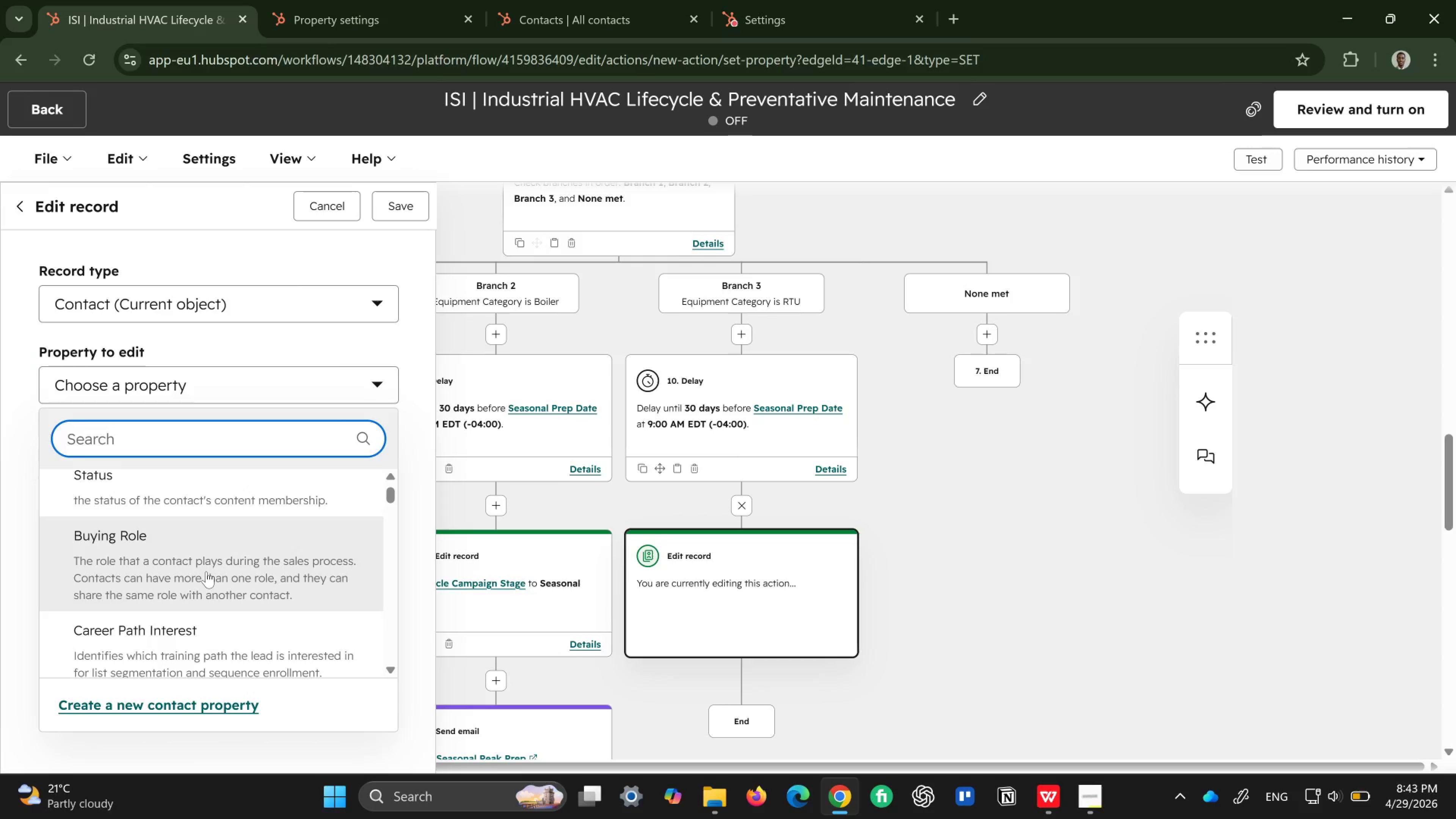 
type(life)
 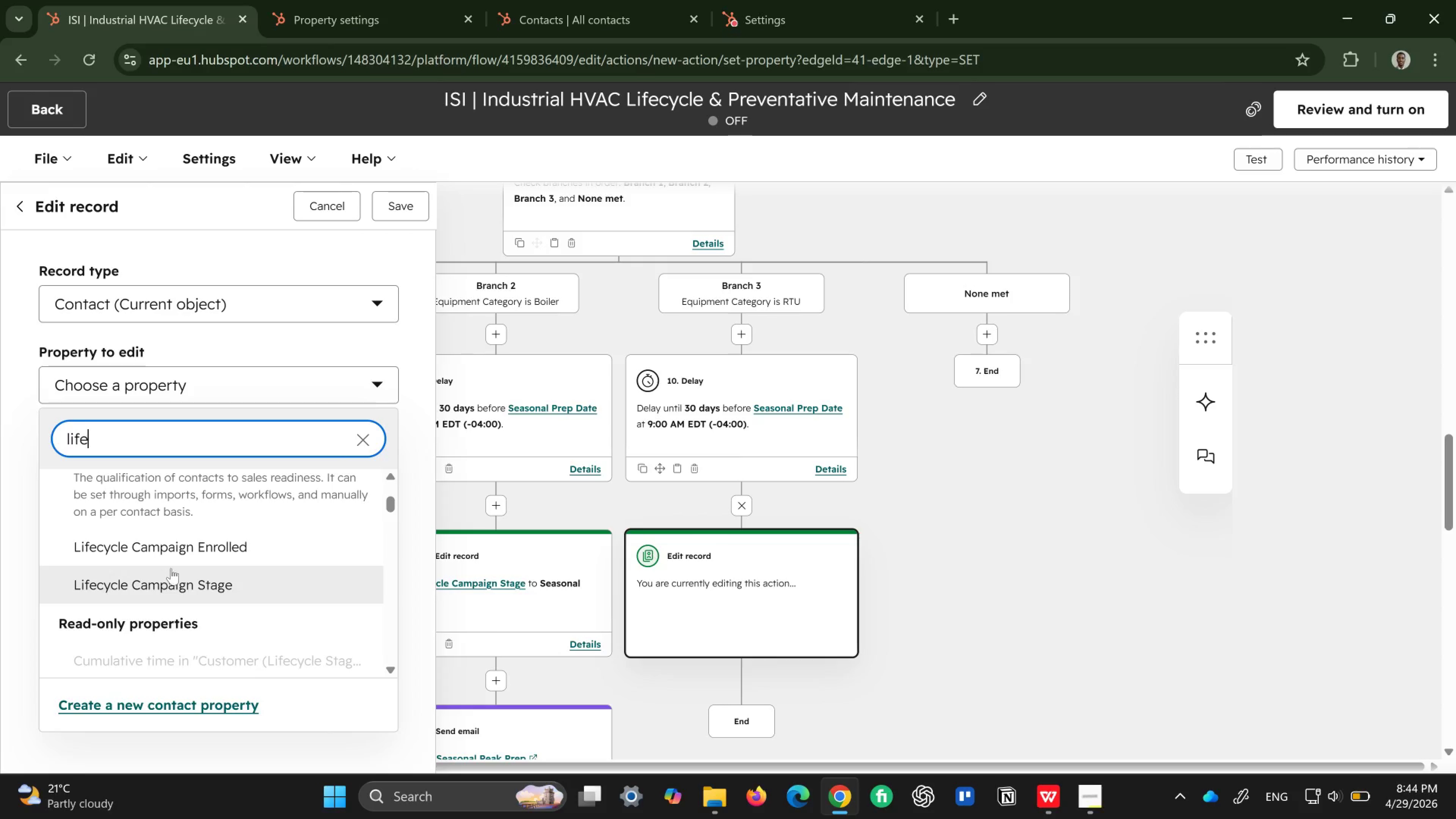 
left_click([193, 575])
 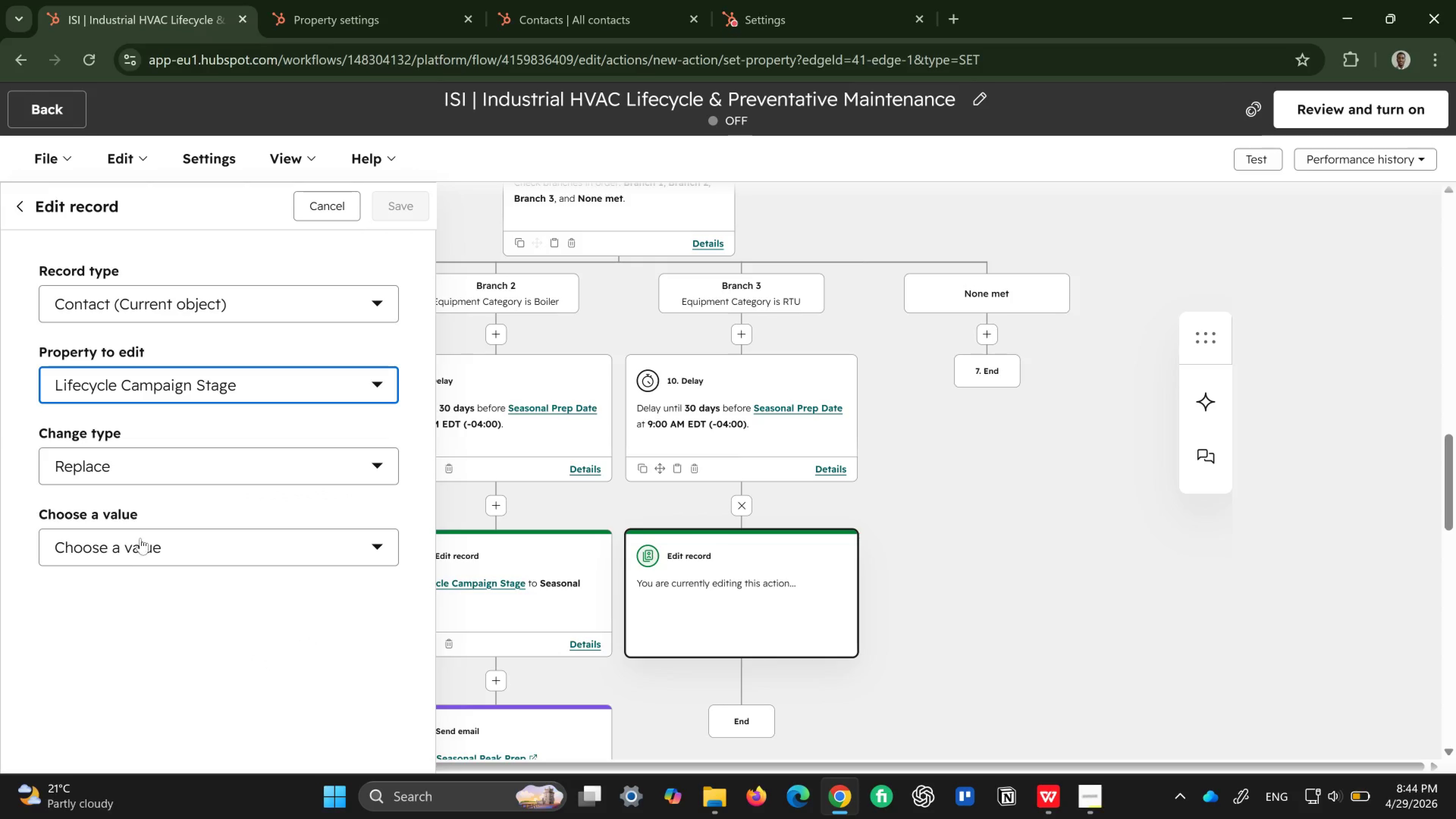 
wait(5.83)
 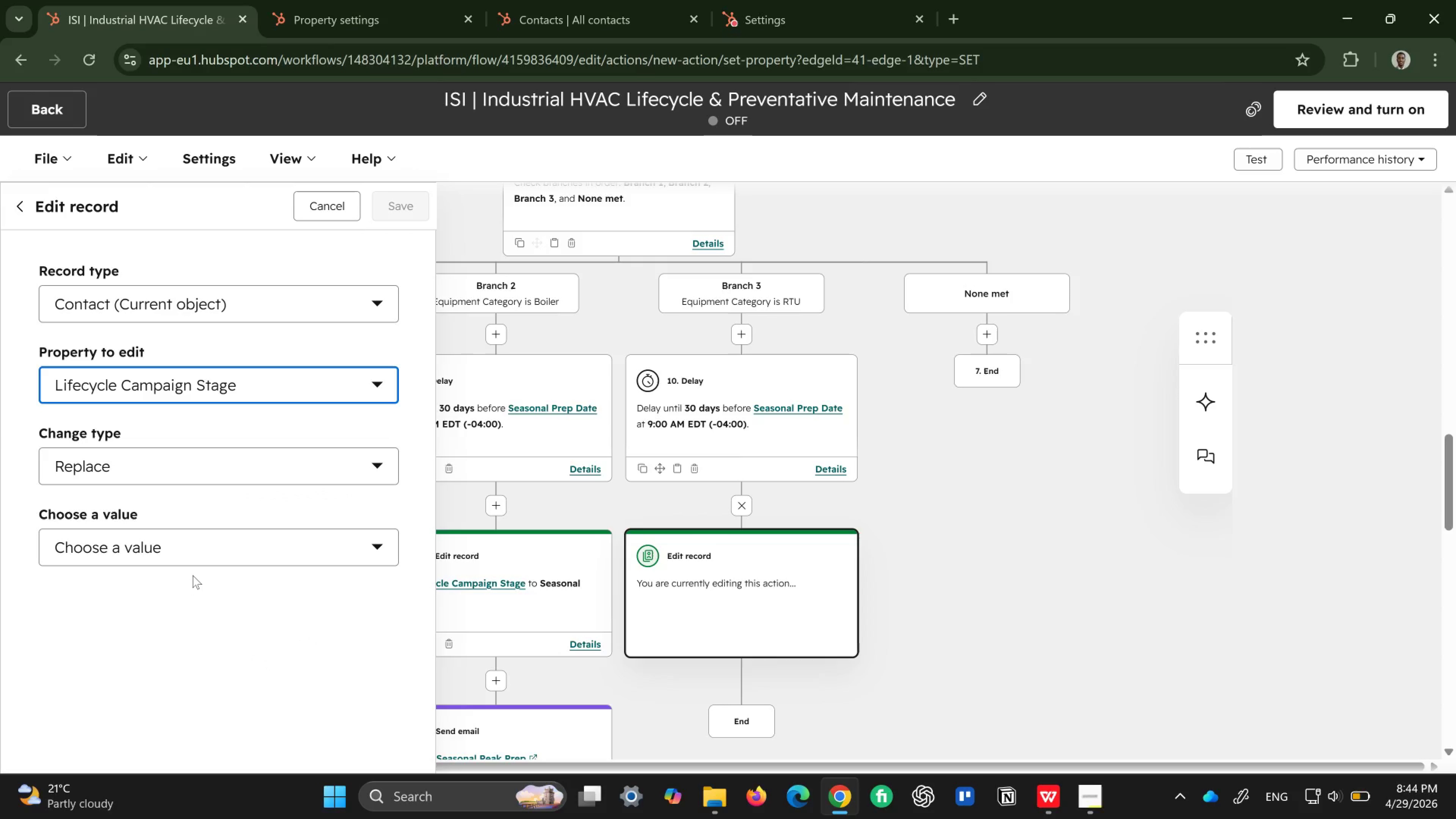 
left_click([235, 541])
 